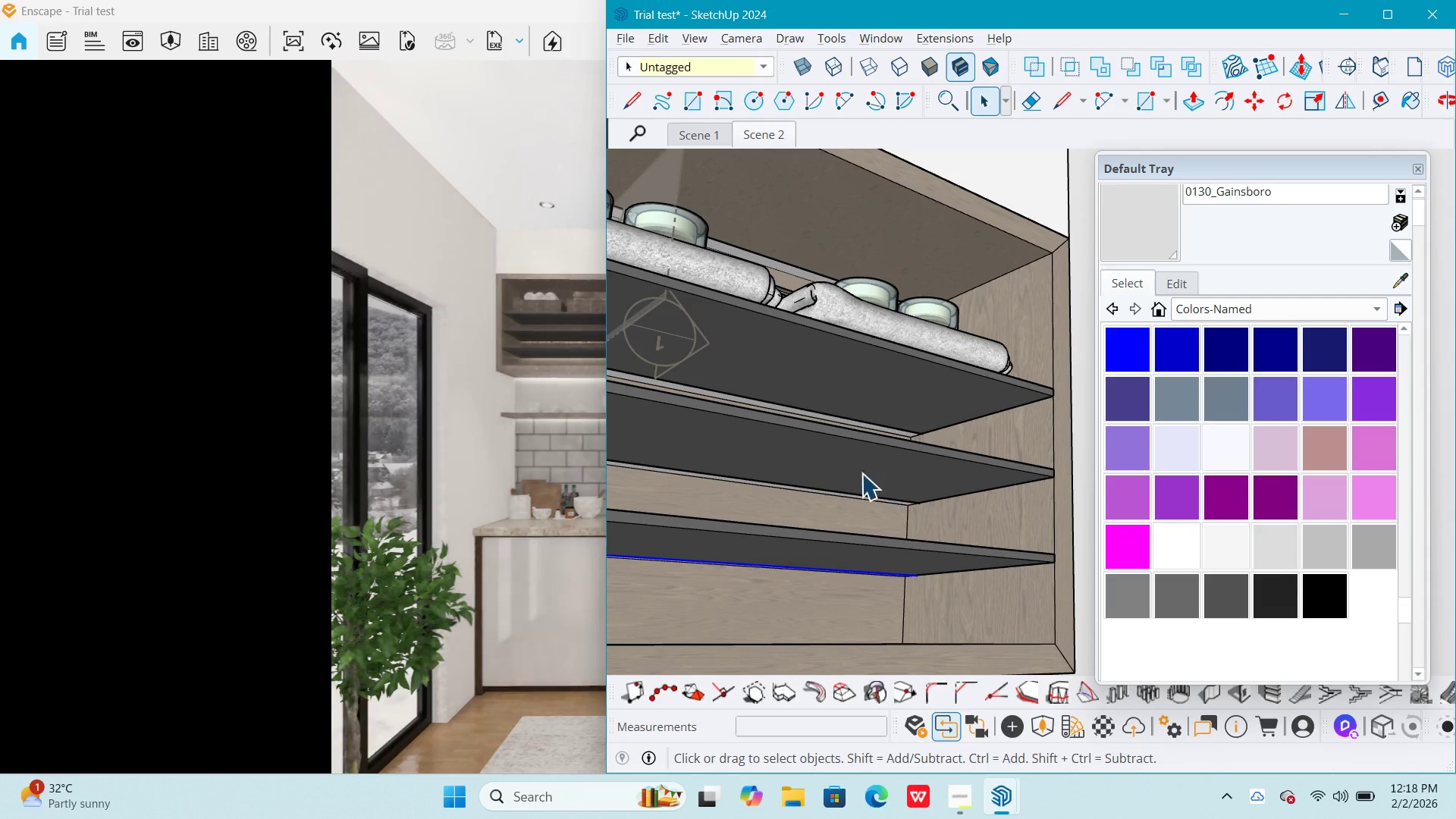 
key(Escape)
 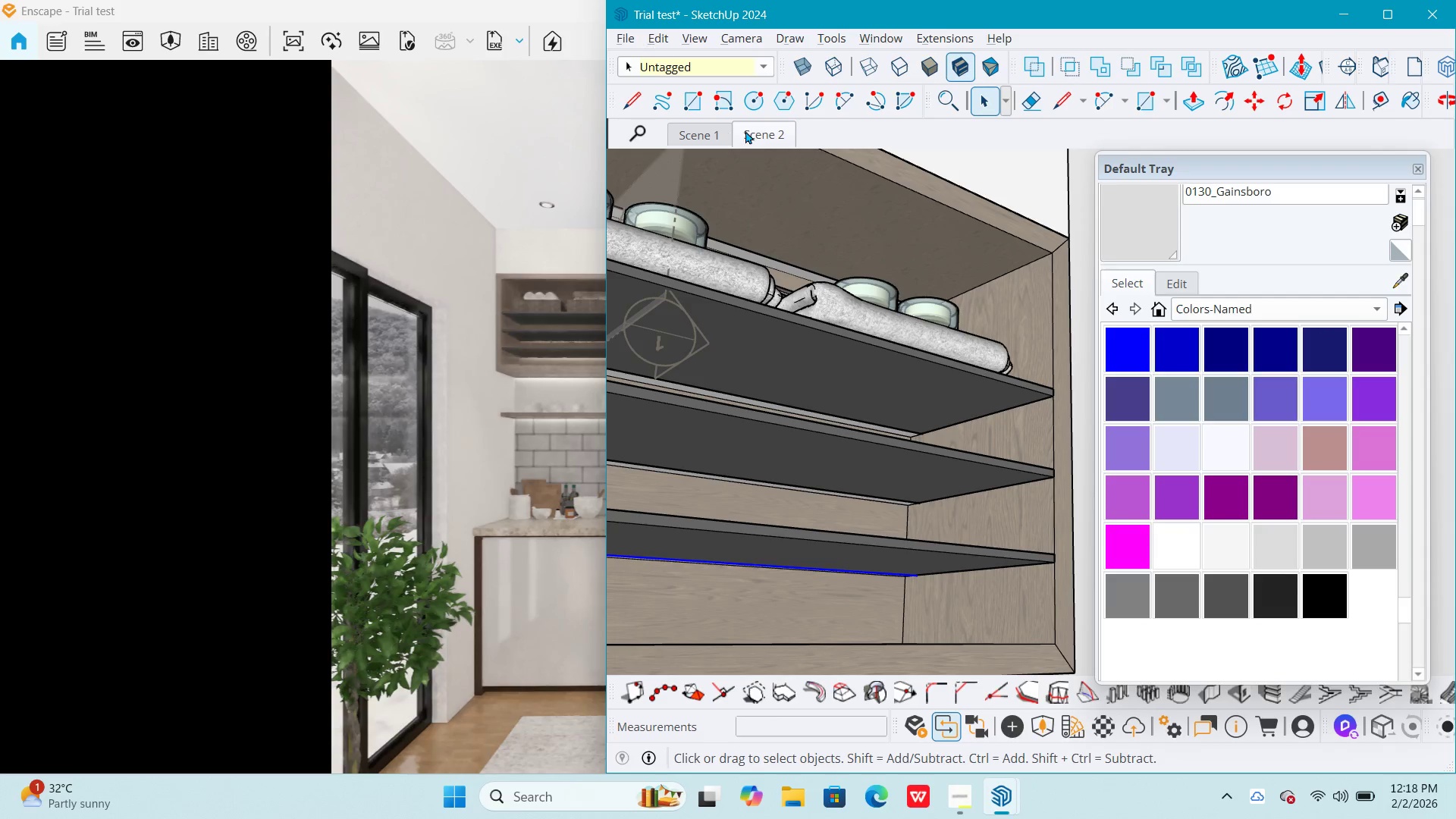 
left_click([758, 131])
 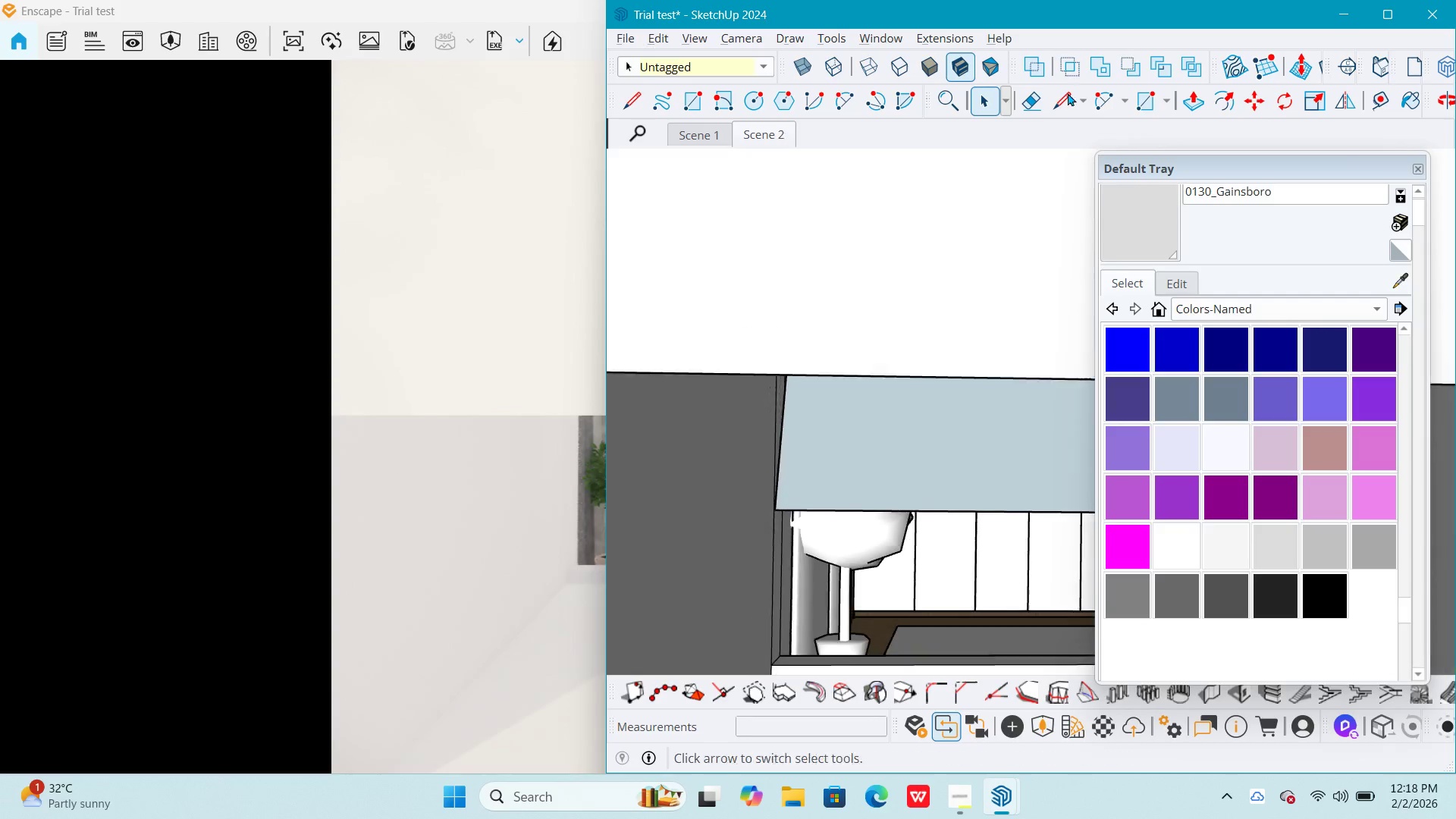 
left_click([494, 270])
 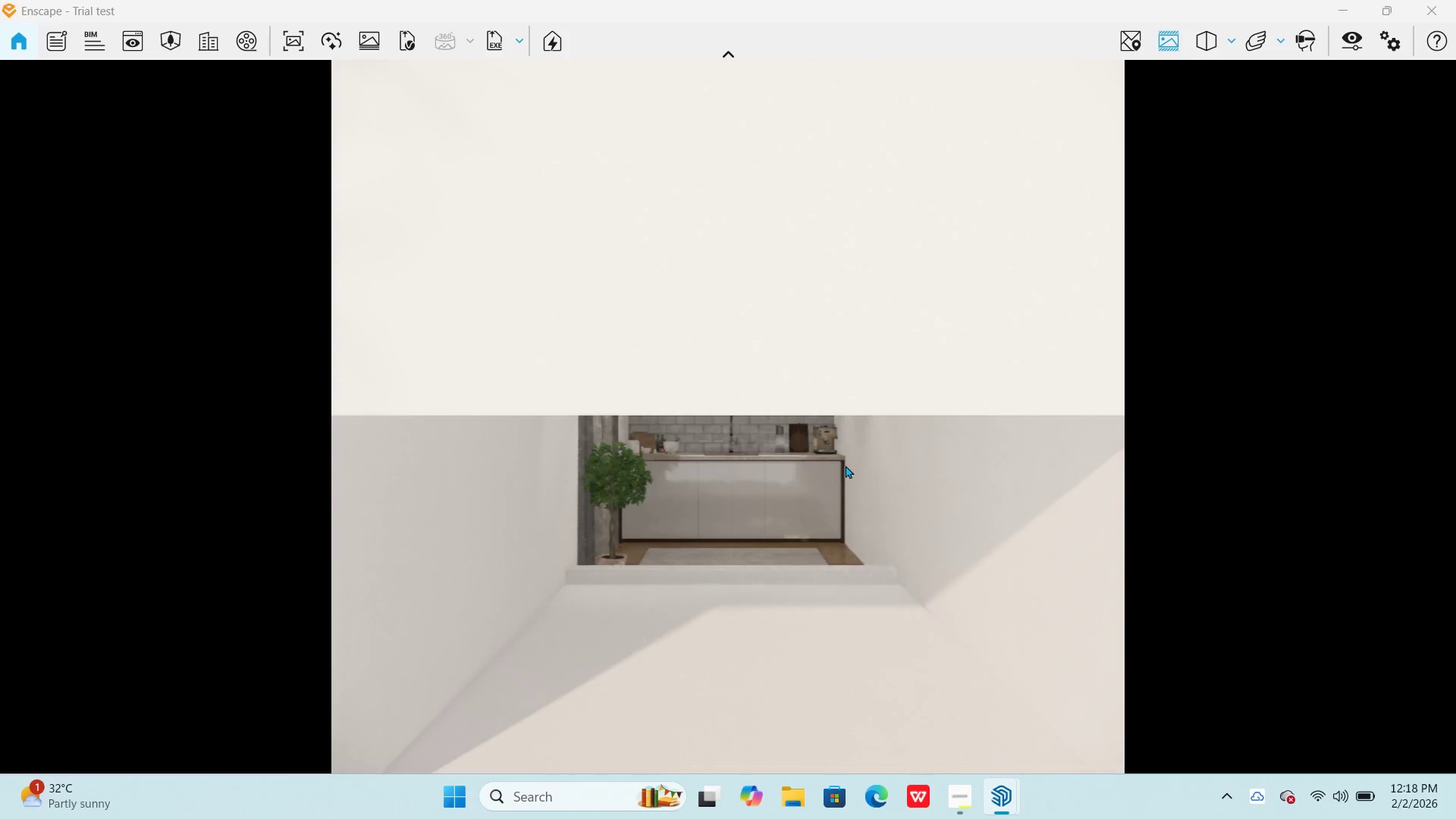 
scroll: coordinate [834, 444], scroll_direction: down, amount: 6.0
 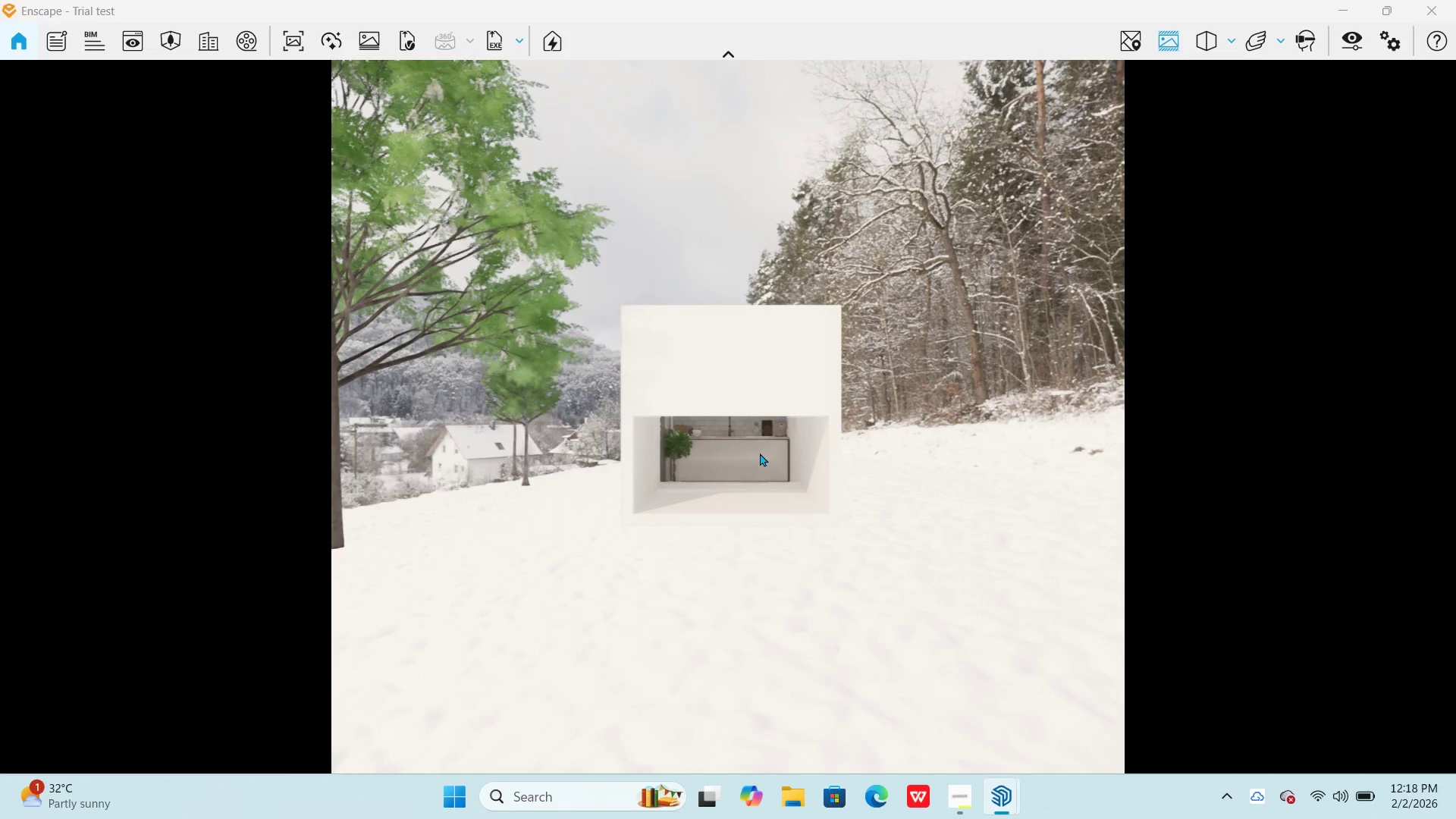 
scroll: coordinate [756, 446], scroll_direction: up, amount: 4.0
 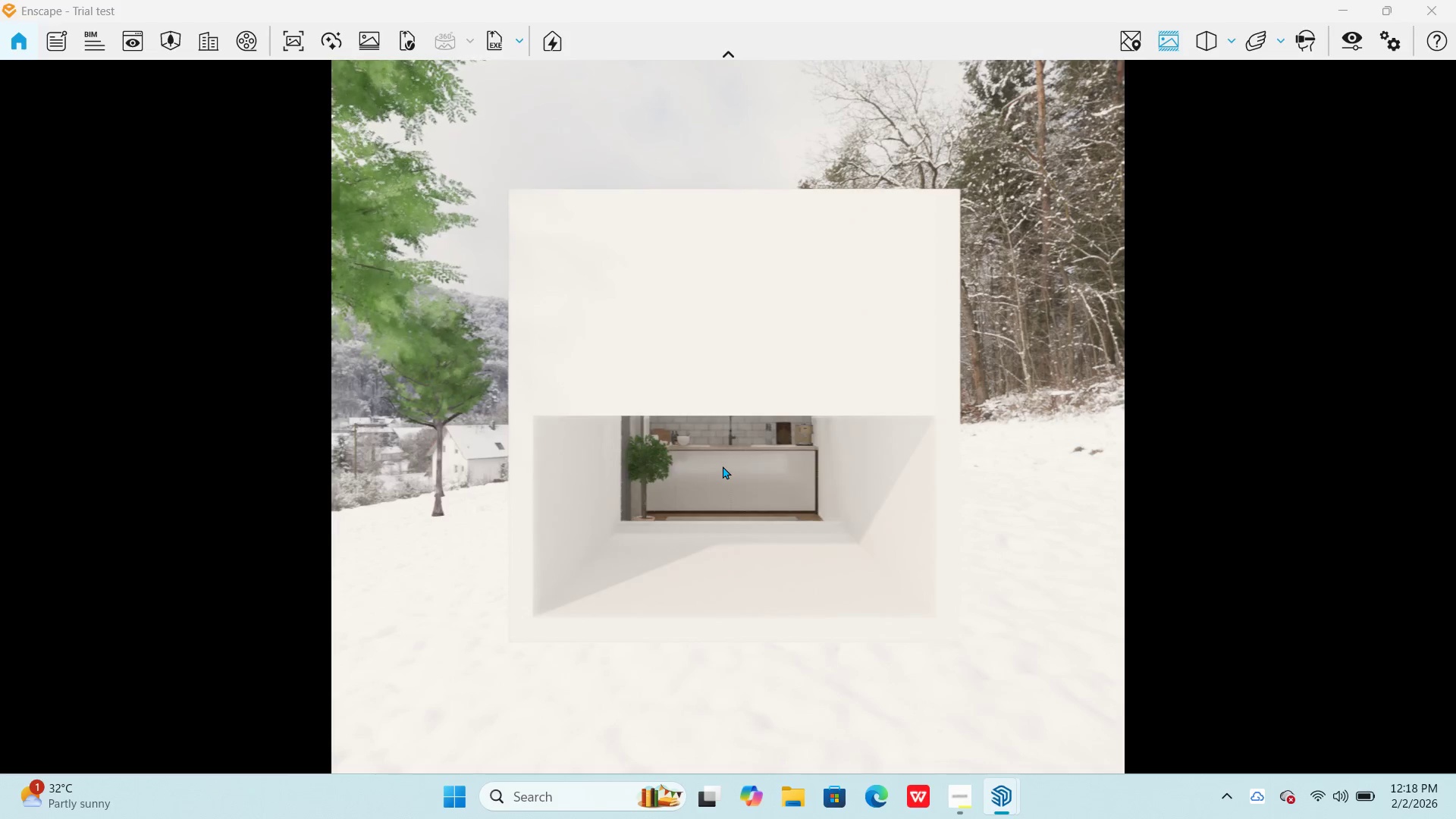 
left_click([717, 464])
 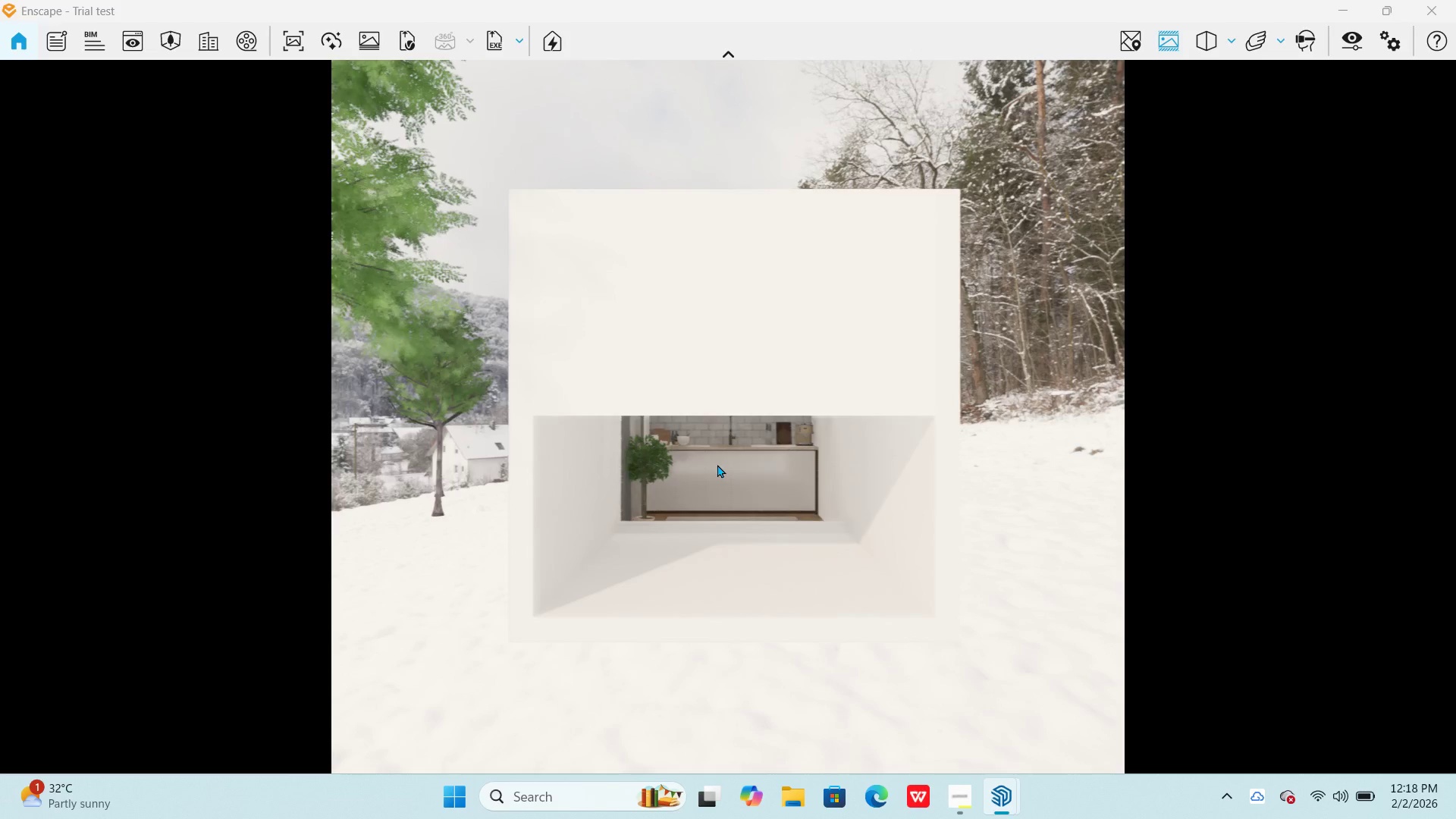 
type(dadww)
 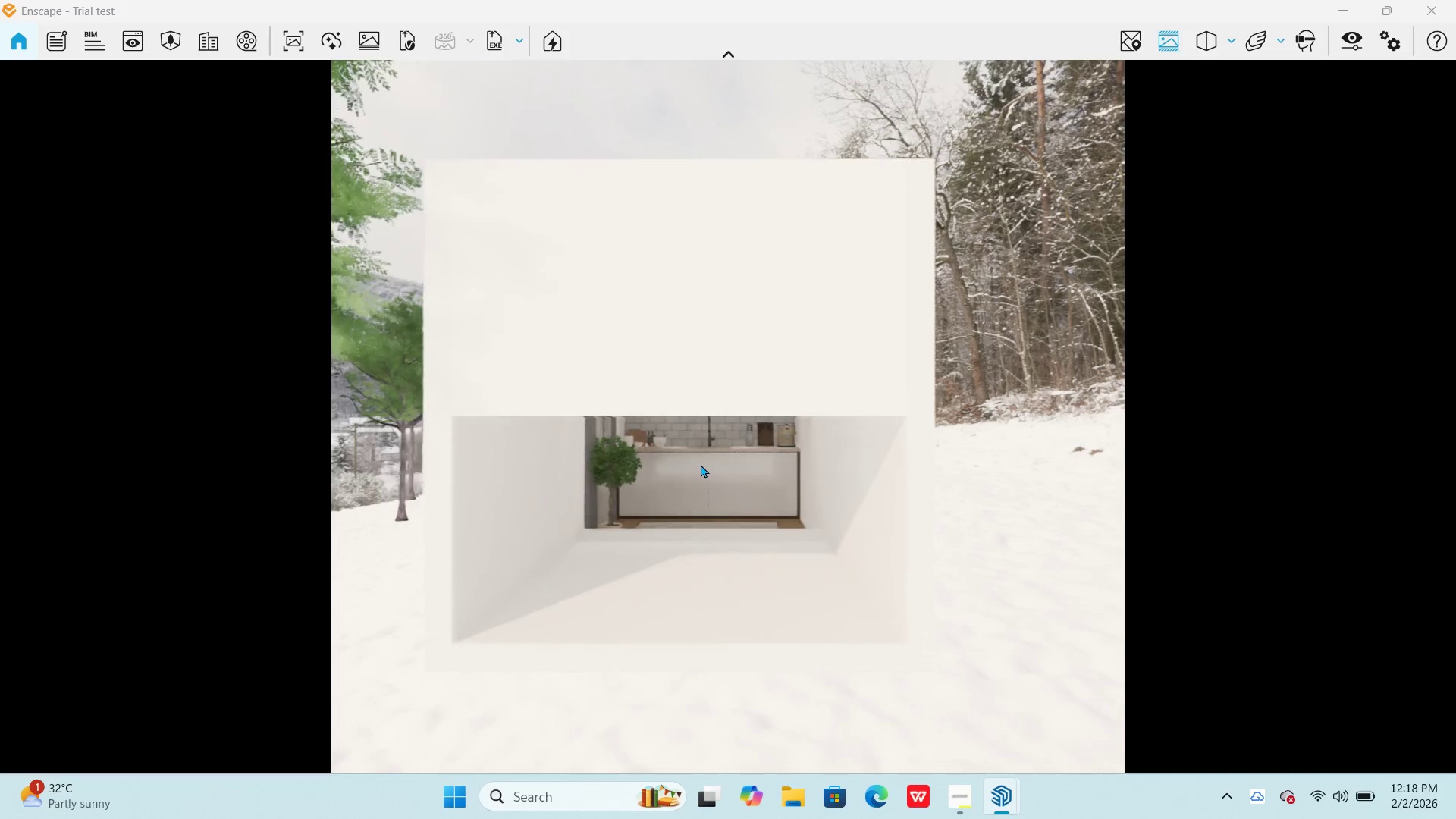 
hold_key(key=W, duration=1.19)
 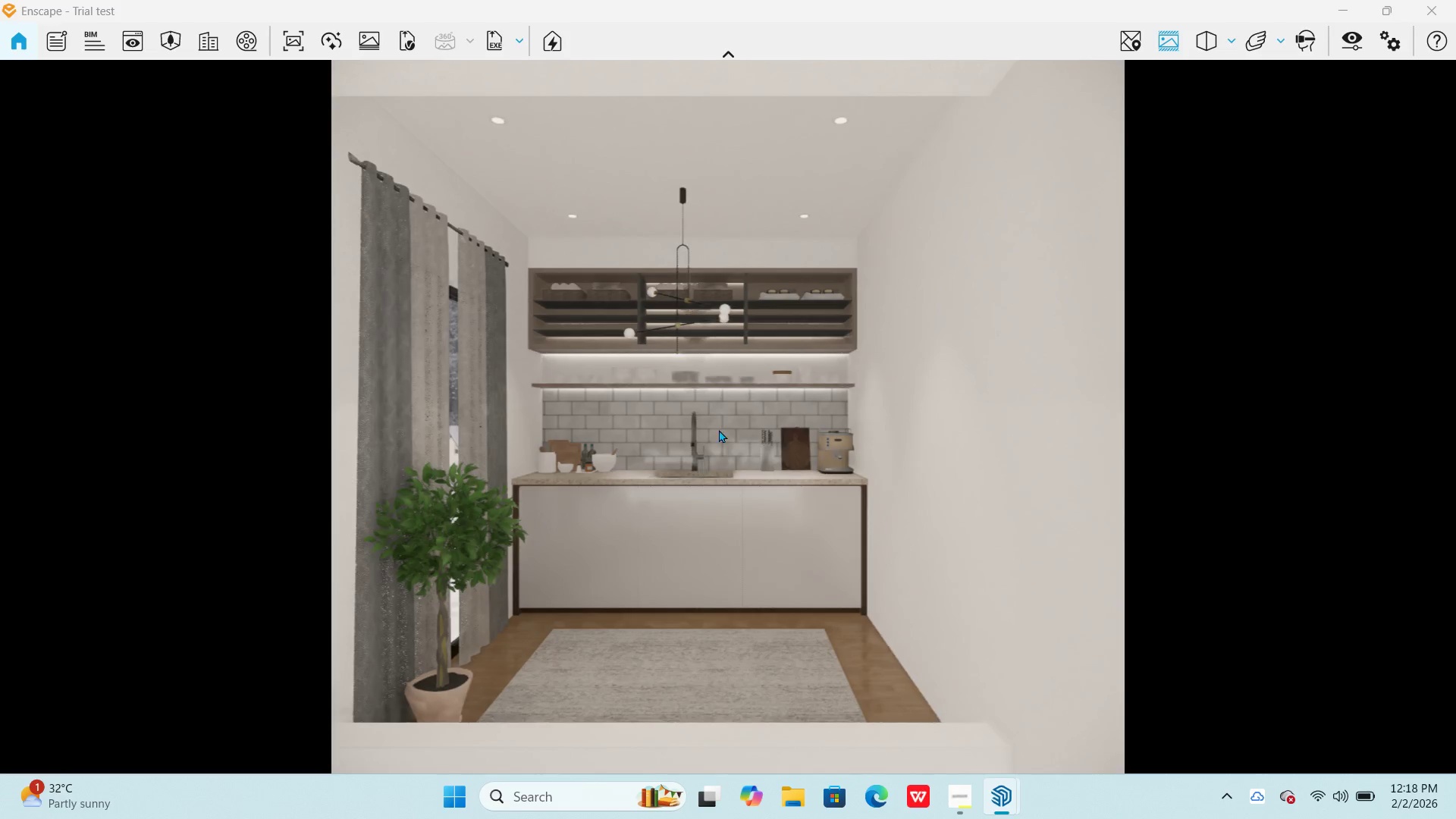 
key(A)
 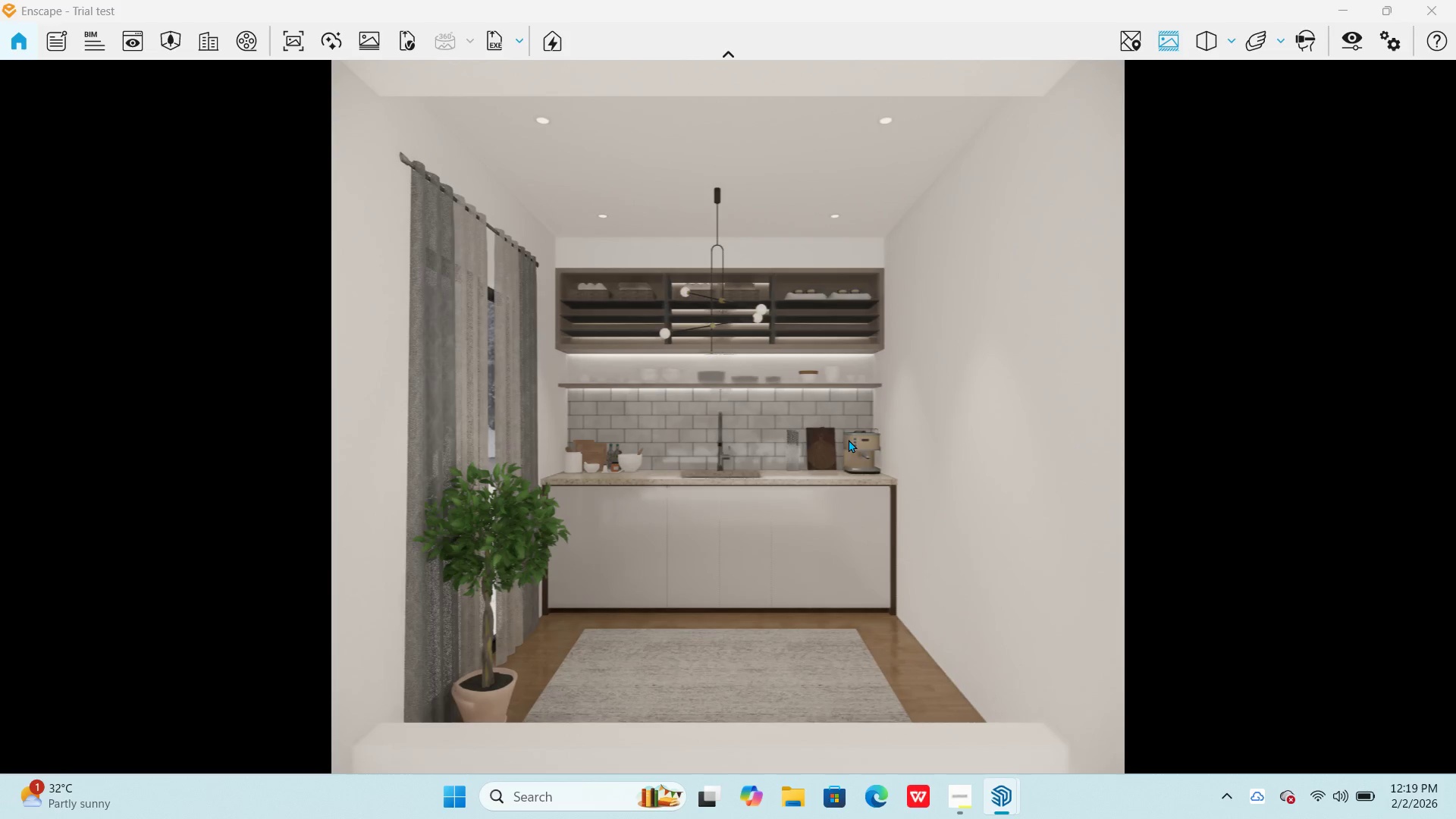 
left_click_drag(start_coordinate=[846, 443], to_coordinate=[723, 416])
 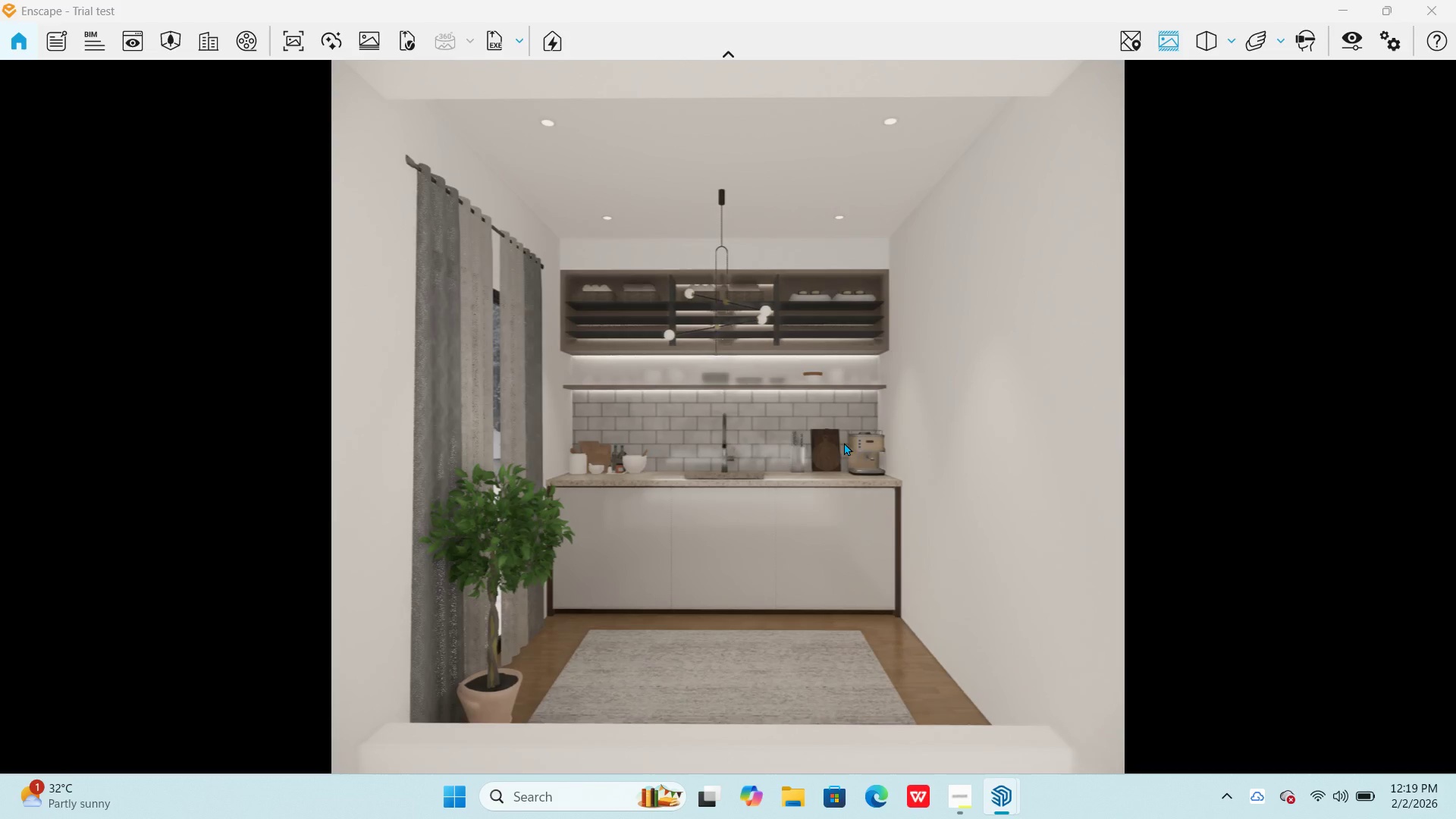 
key(A)
 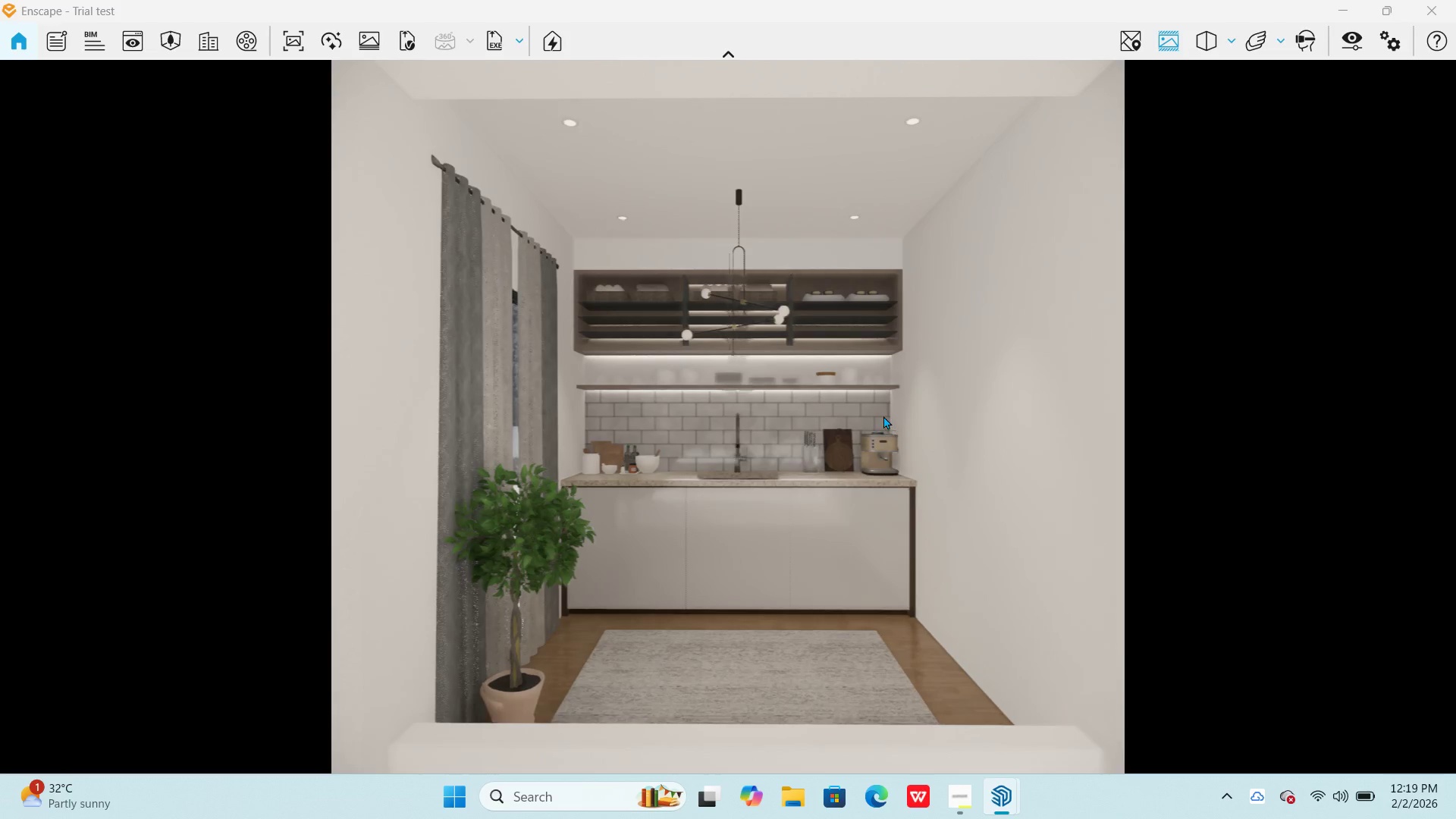 
left_click_drag(start_coordinate=[883, 415], to_coordinate=[740, 413])
 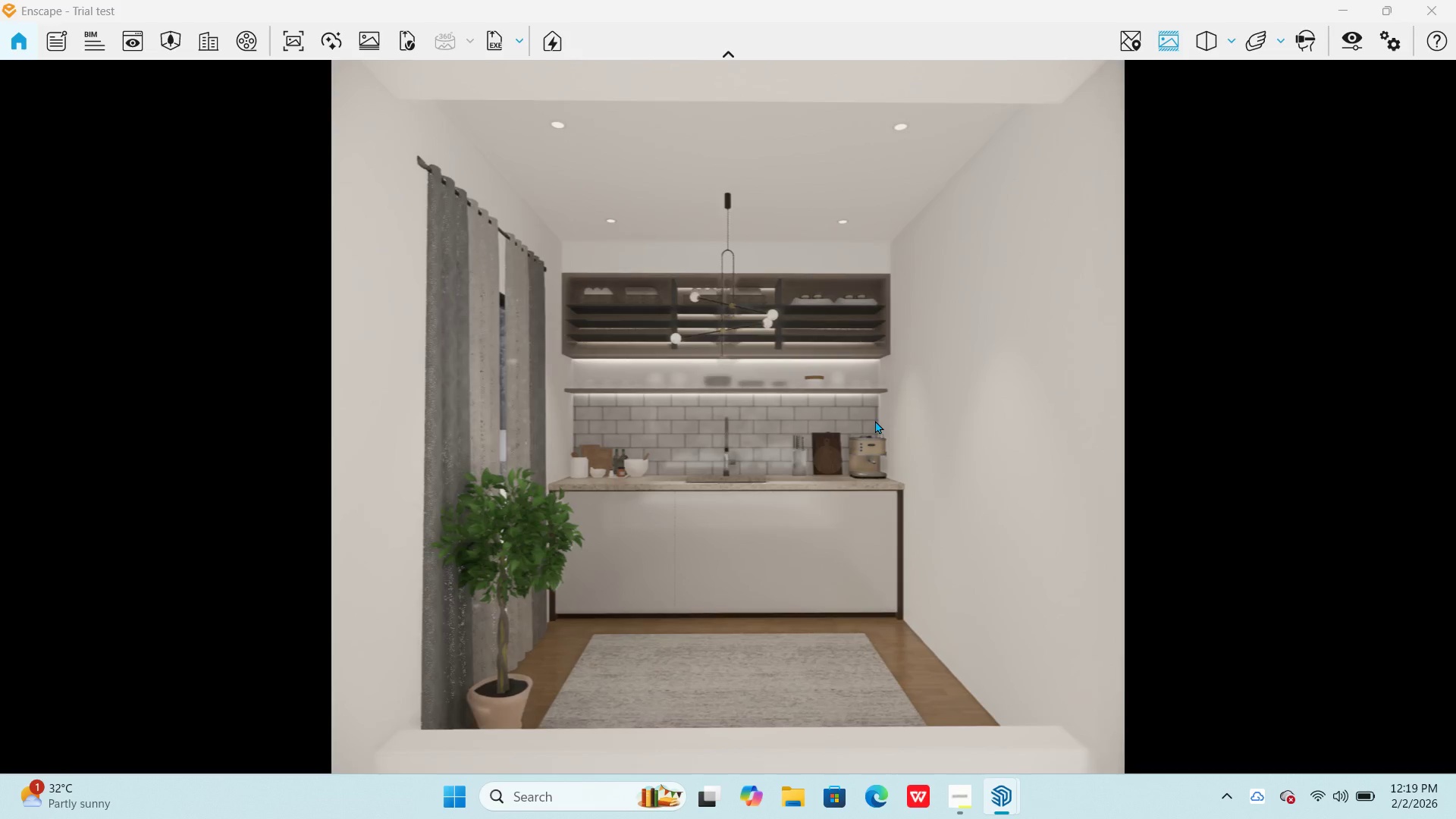 
key(W)
 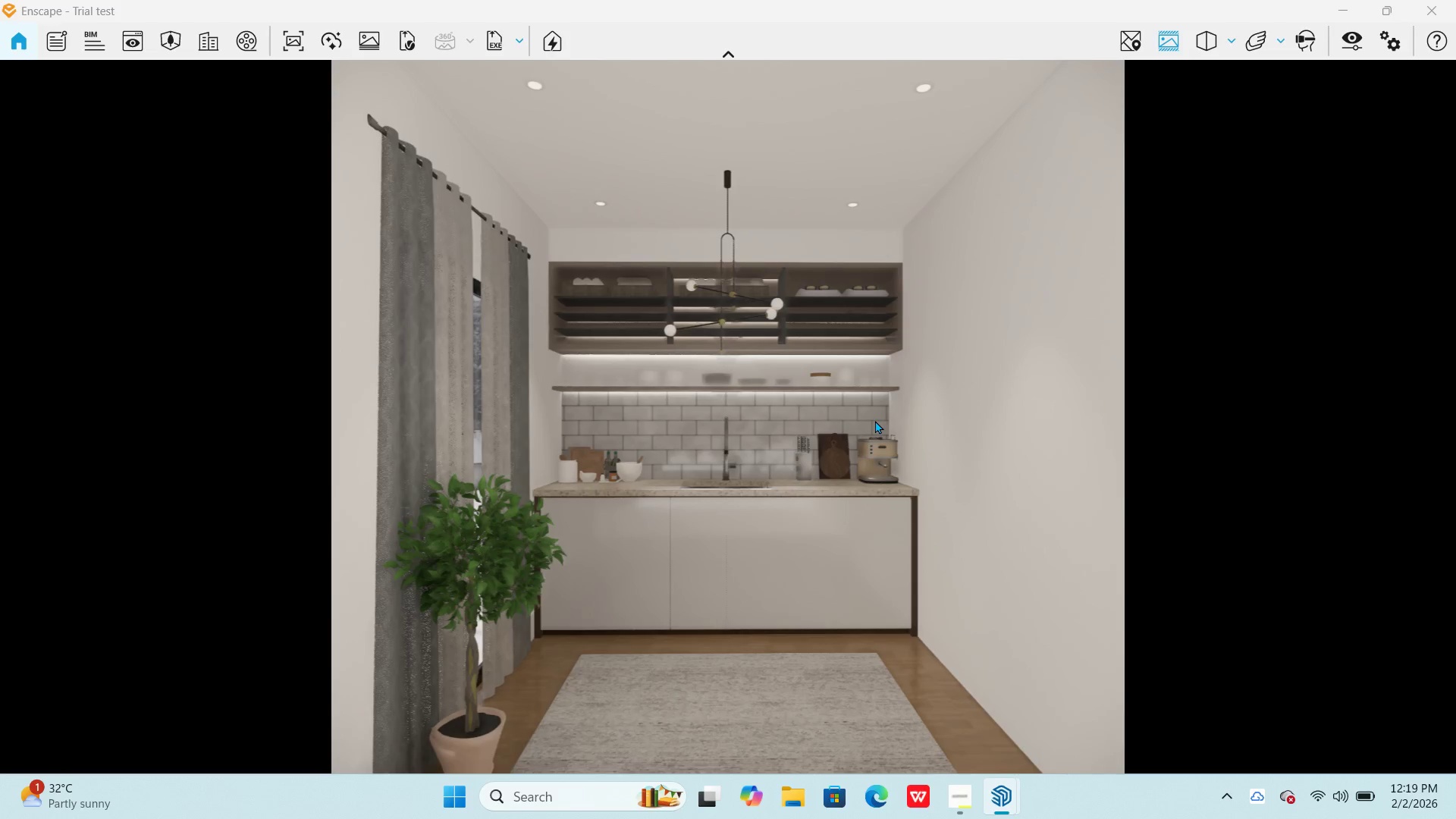 
key(W)
 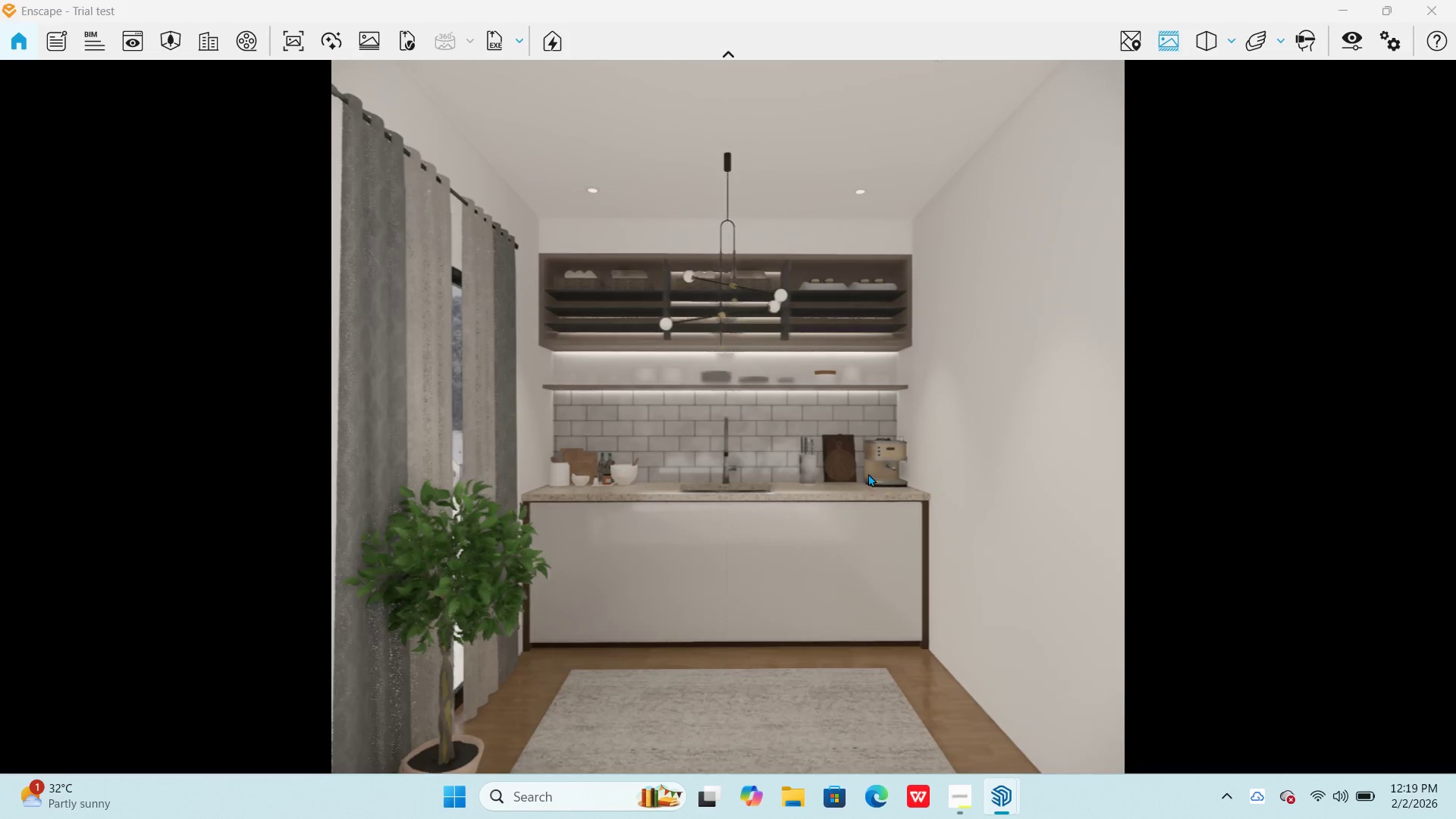 
left_click_drag(start_coordinate=[865, 463], to_coordinate=[732, 430])
 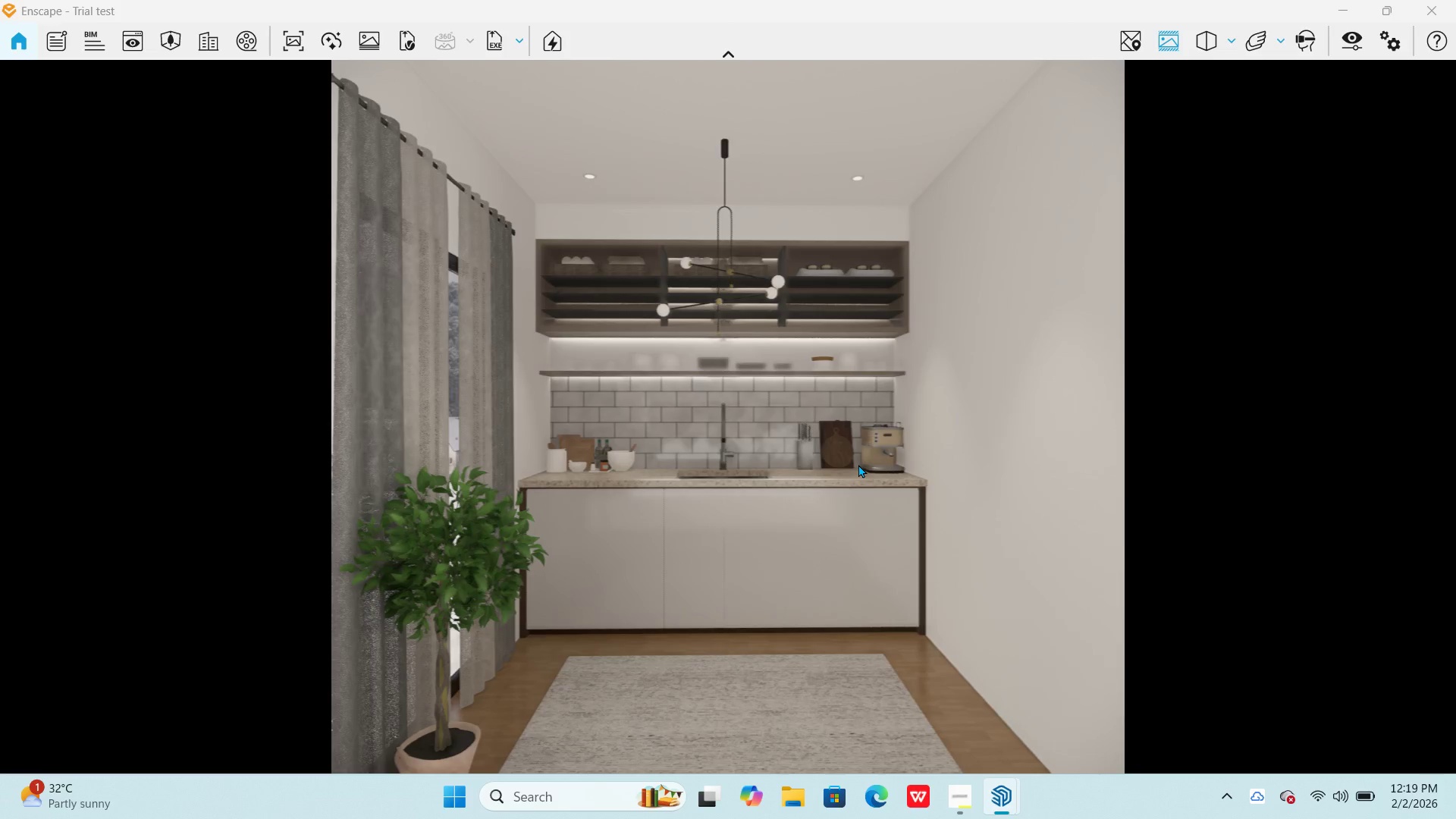 
type(ws)
 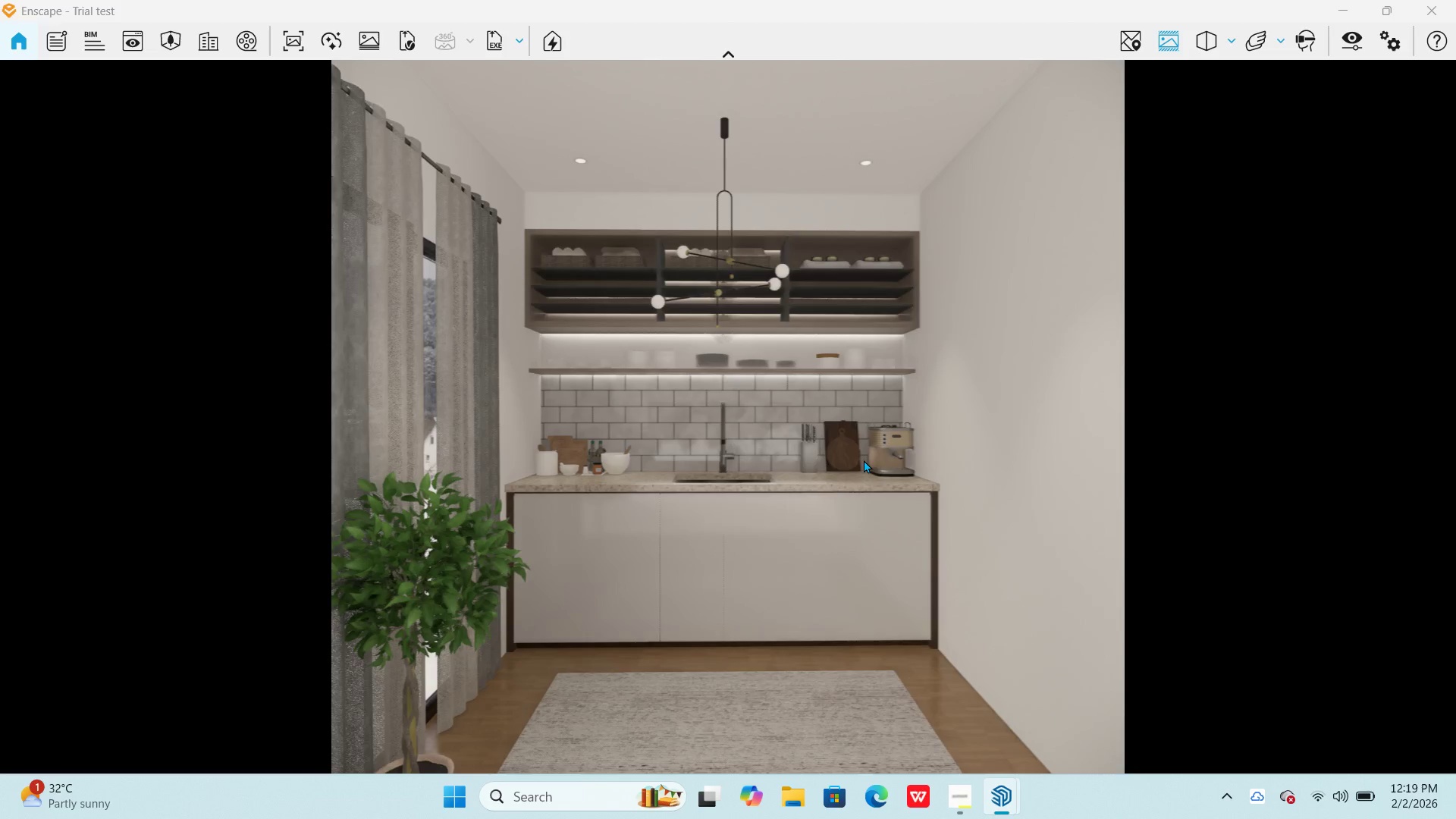 
left_click_drag(start_coordinate=[877, 428], to_coordinate=[730, 413])
 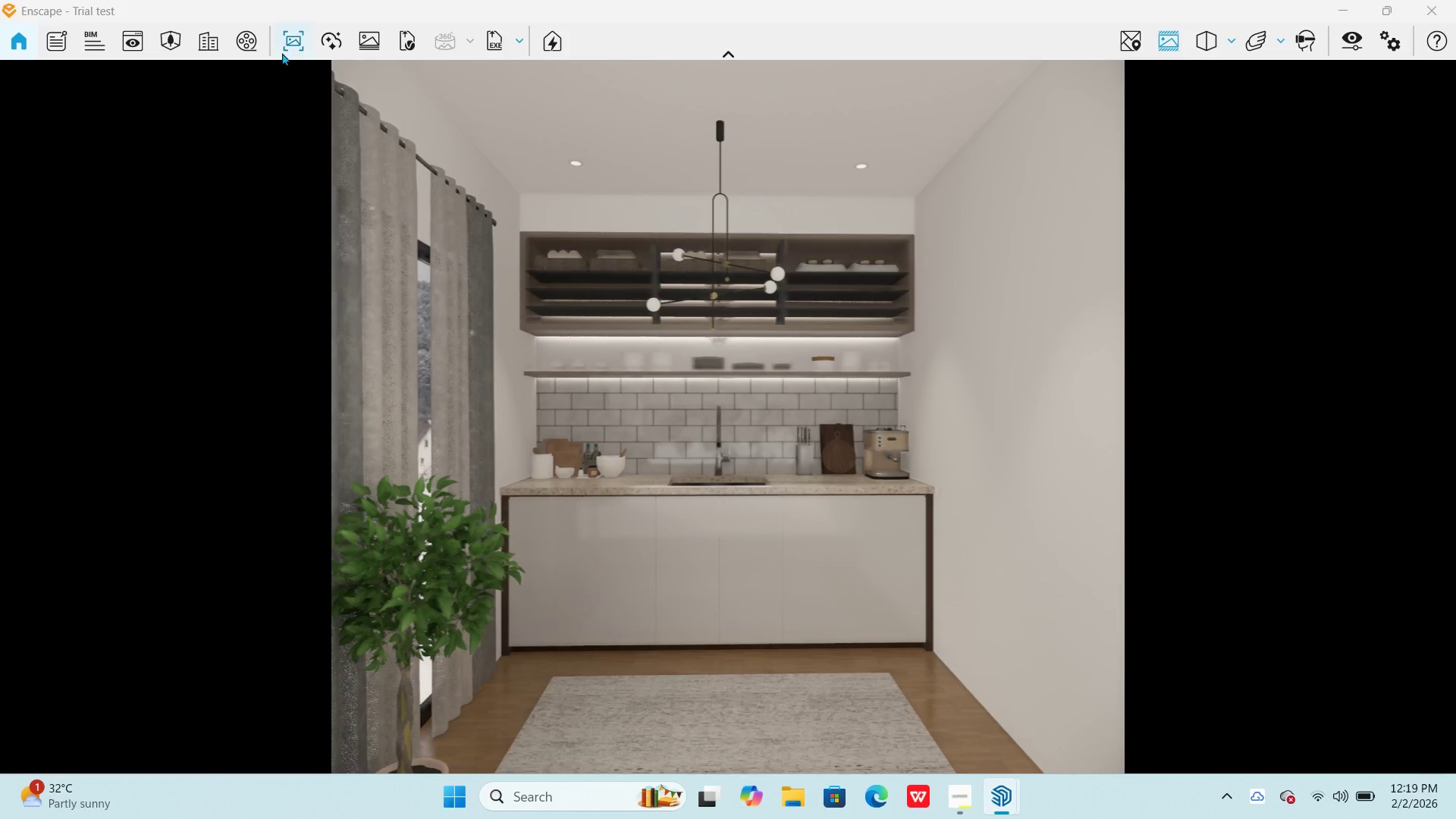 
left_click([289, 42])
 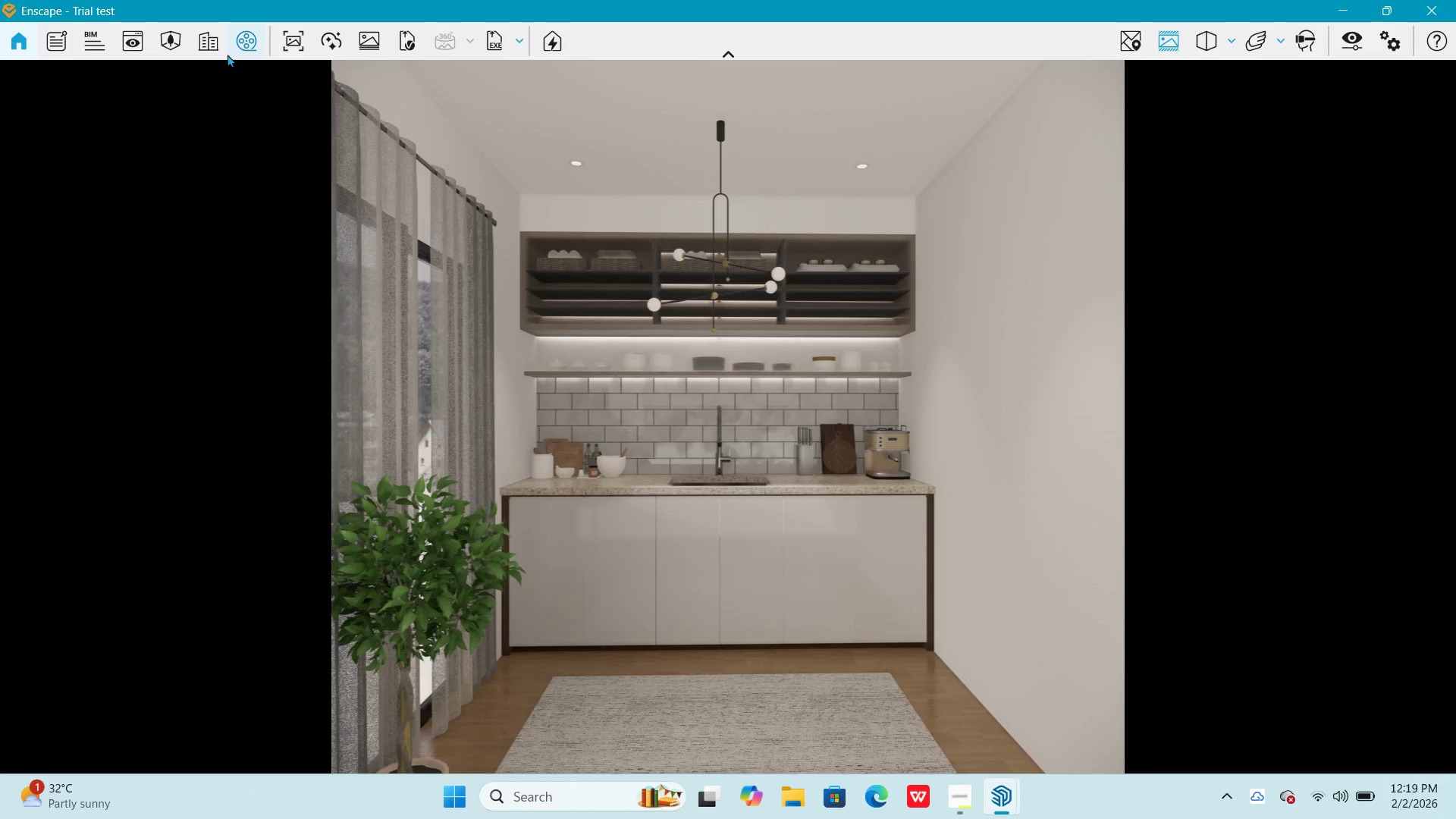 
left_click([247, 42])
 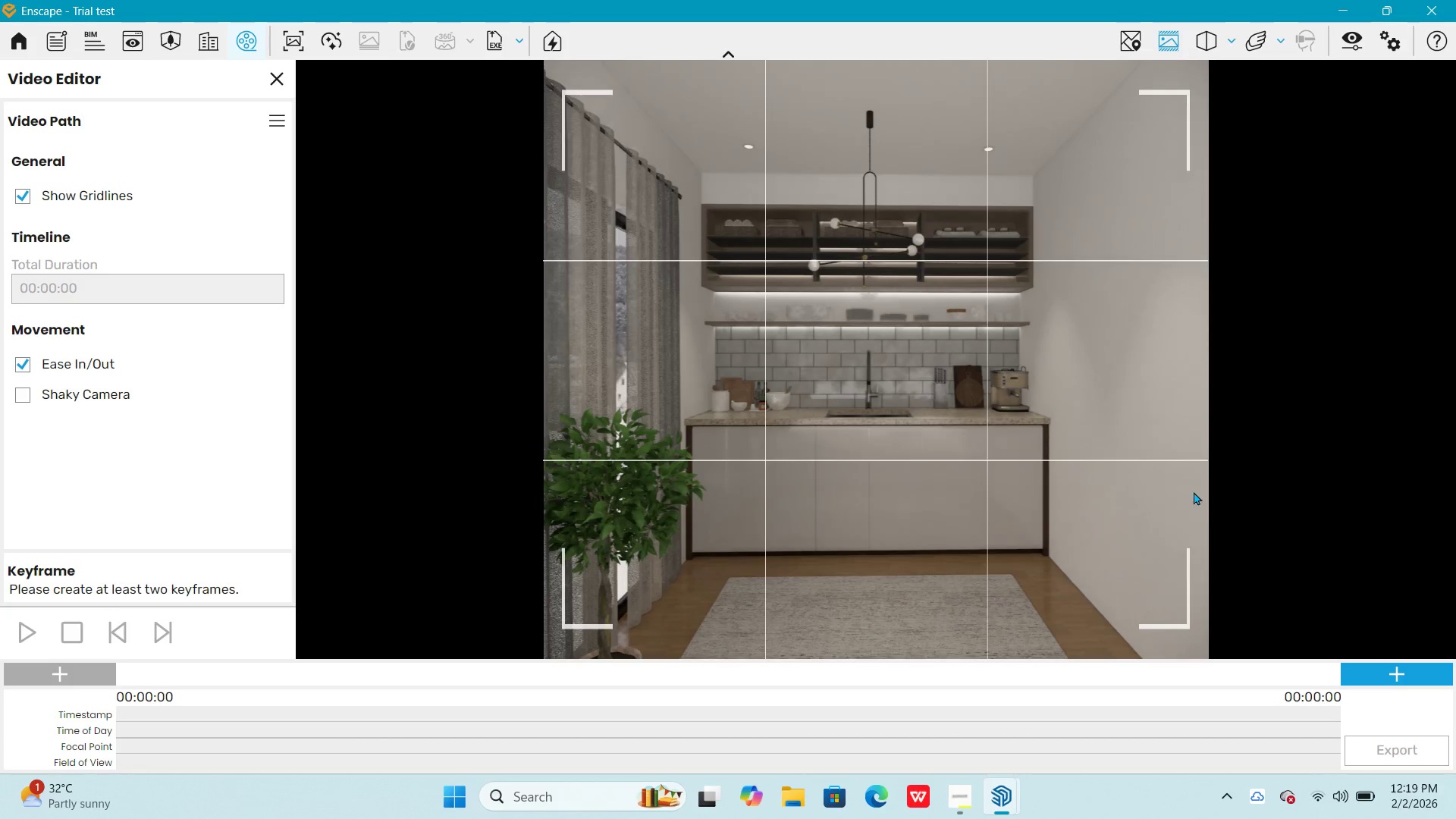 
left_click_drag(start_coordinate=[1013, 417], to_coordinate=[843, 269])
 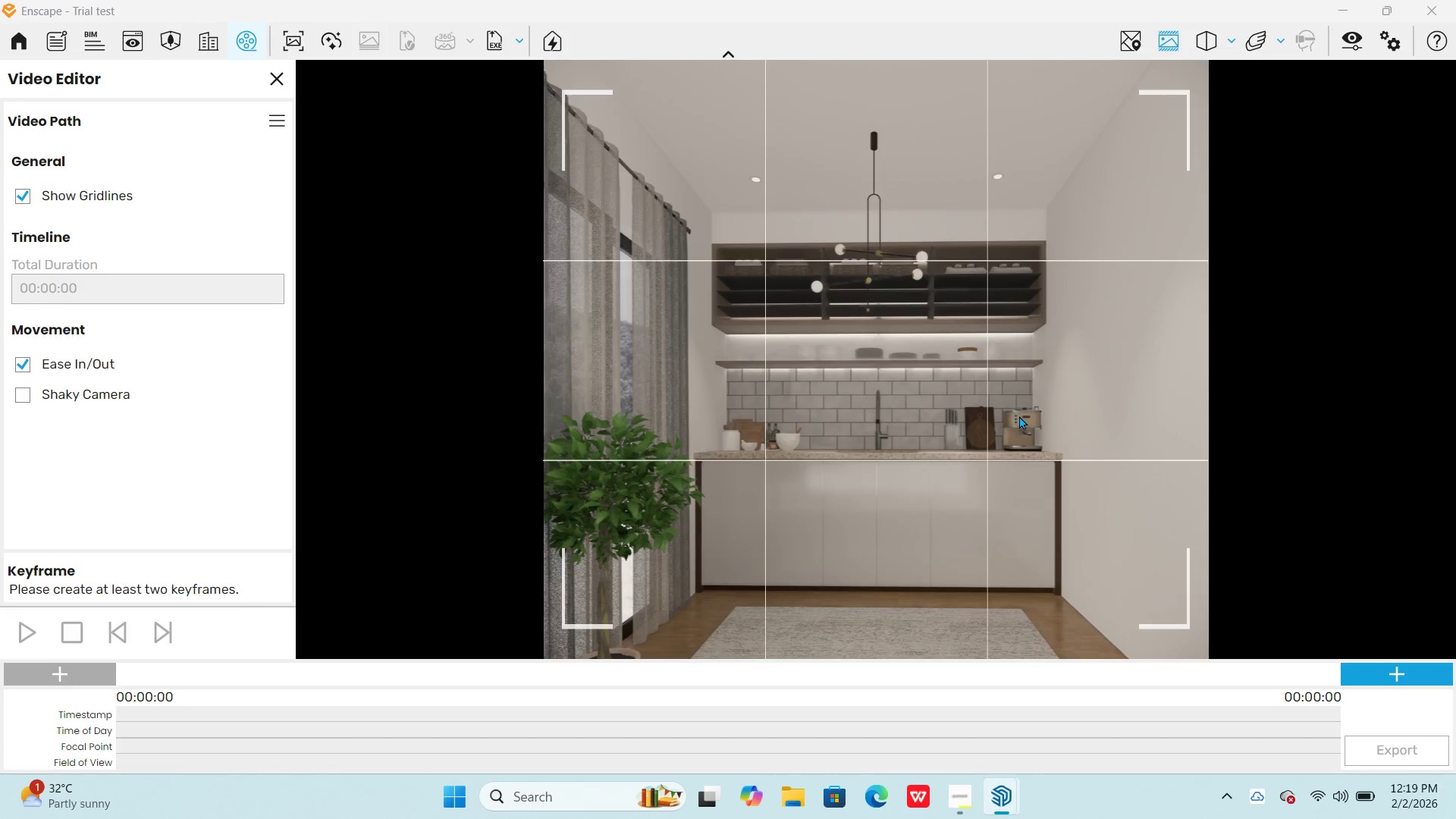 
key(Q)
 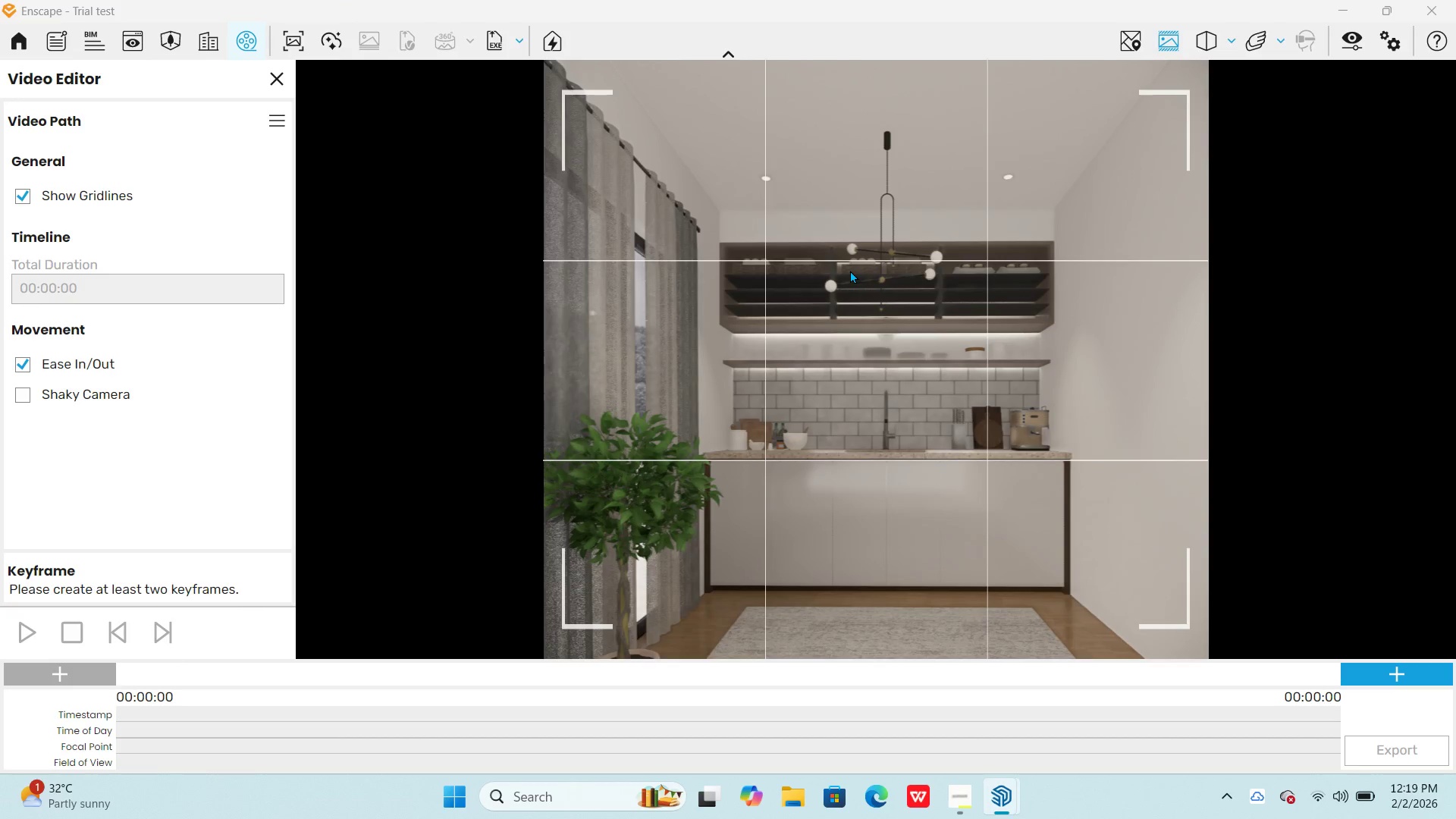 
key(D)
 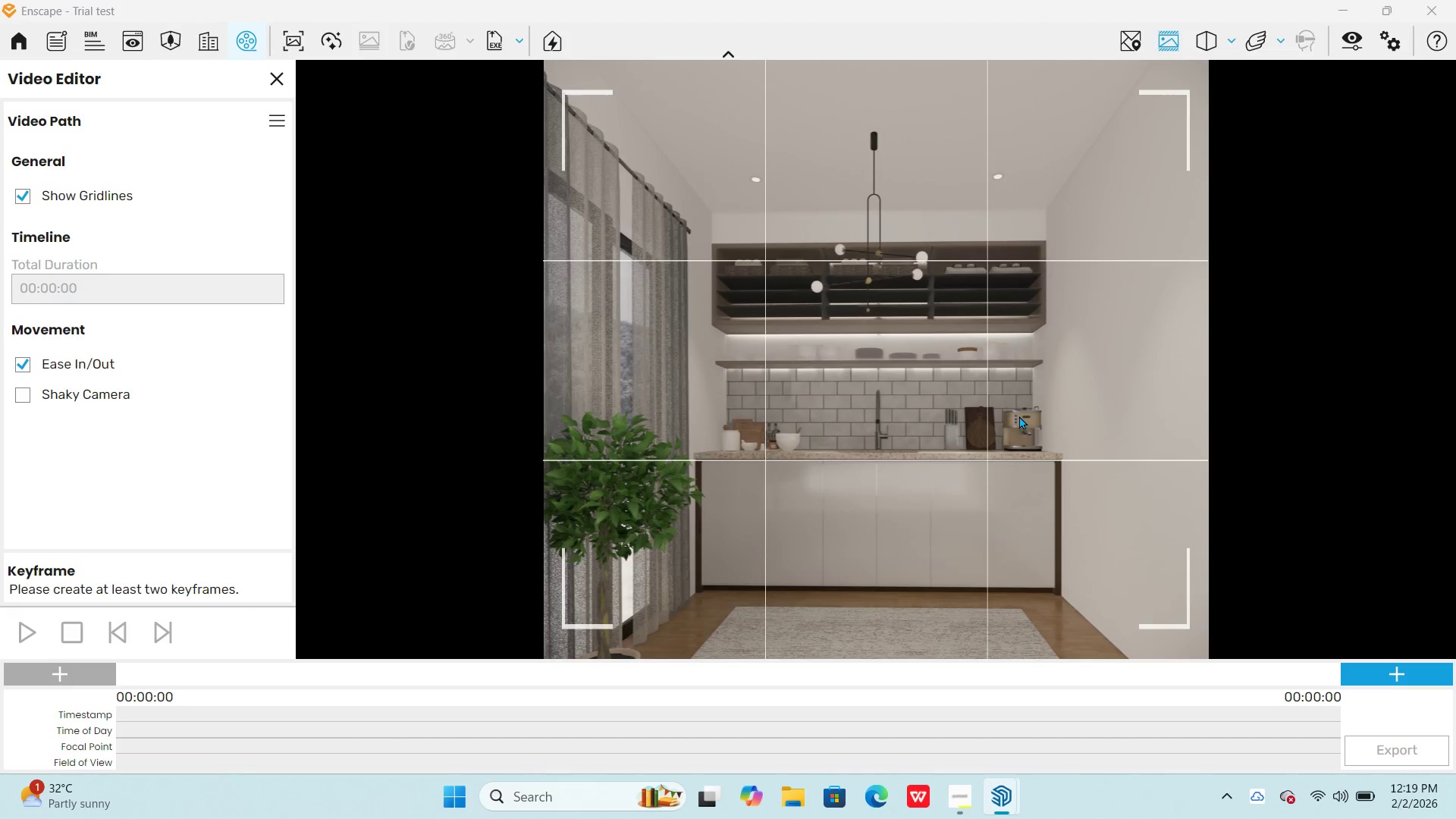 
left_click([281, 76])
 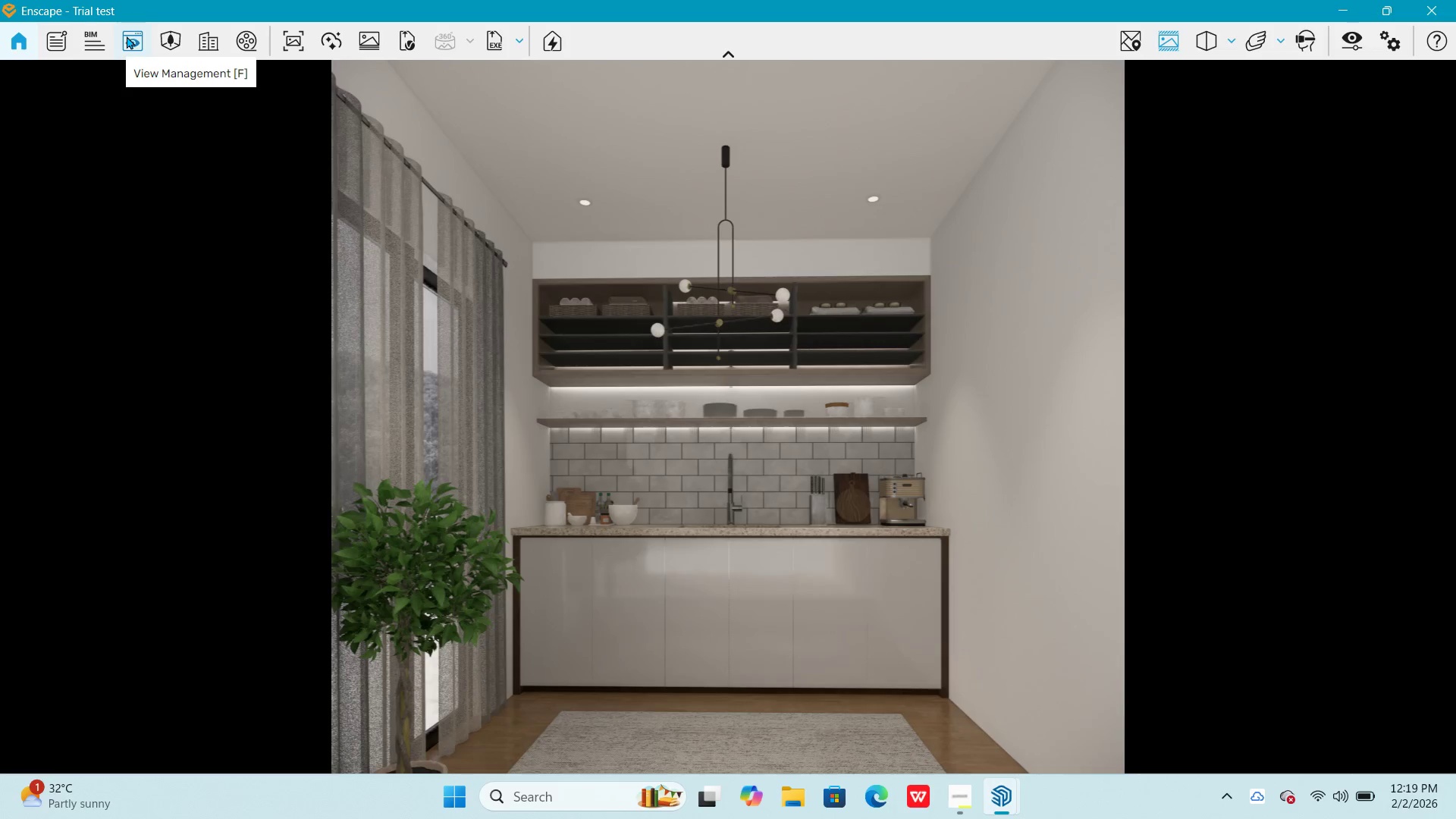 
left_click([127, 36])
 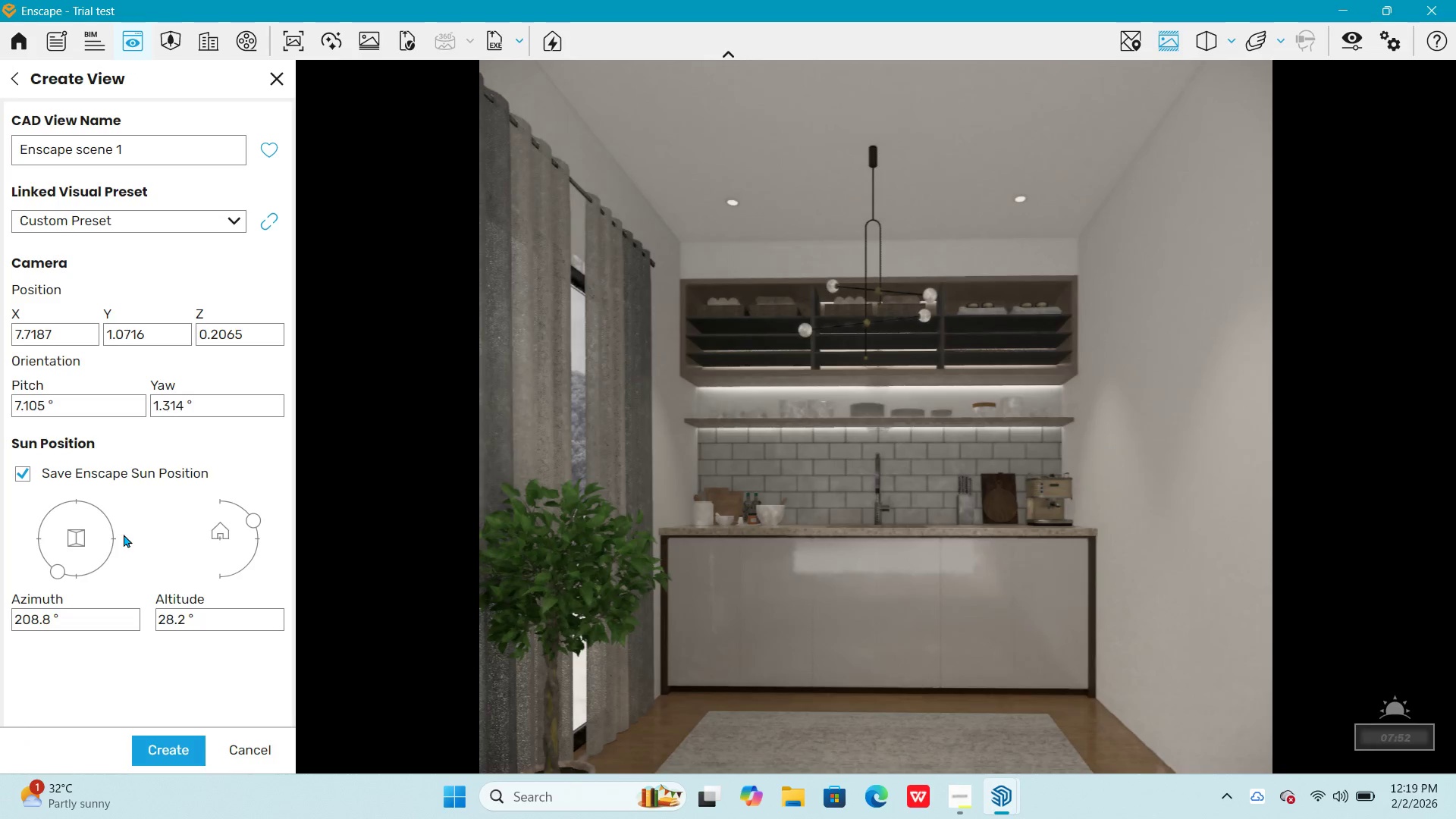 
left_click_drag(start_coordinate=[255, 519], to_coordinate=[262, 489])
 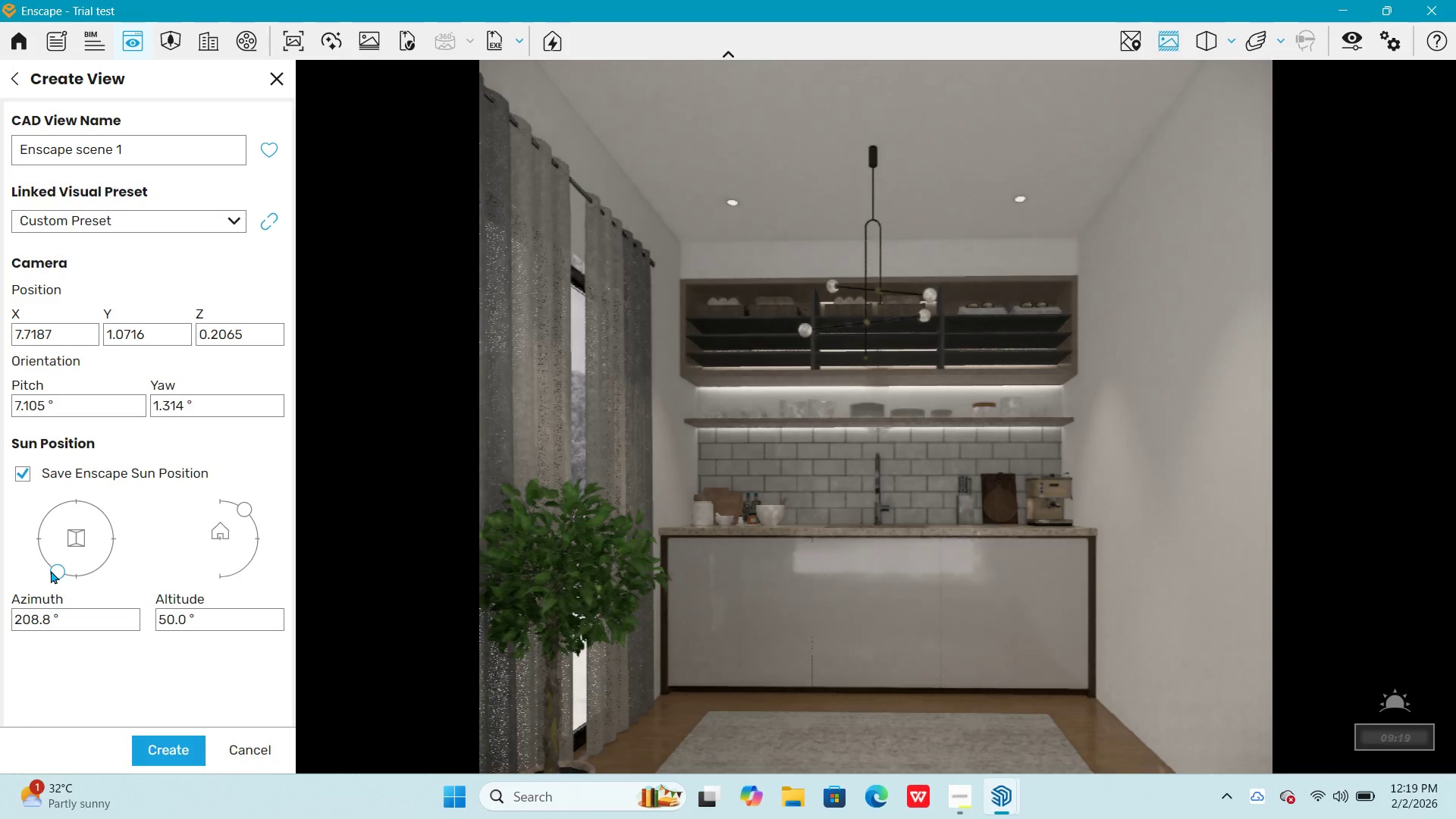 
left_click_drag(start_coordinate=[51, 570], to_coordinate=[0, 538])
 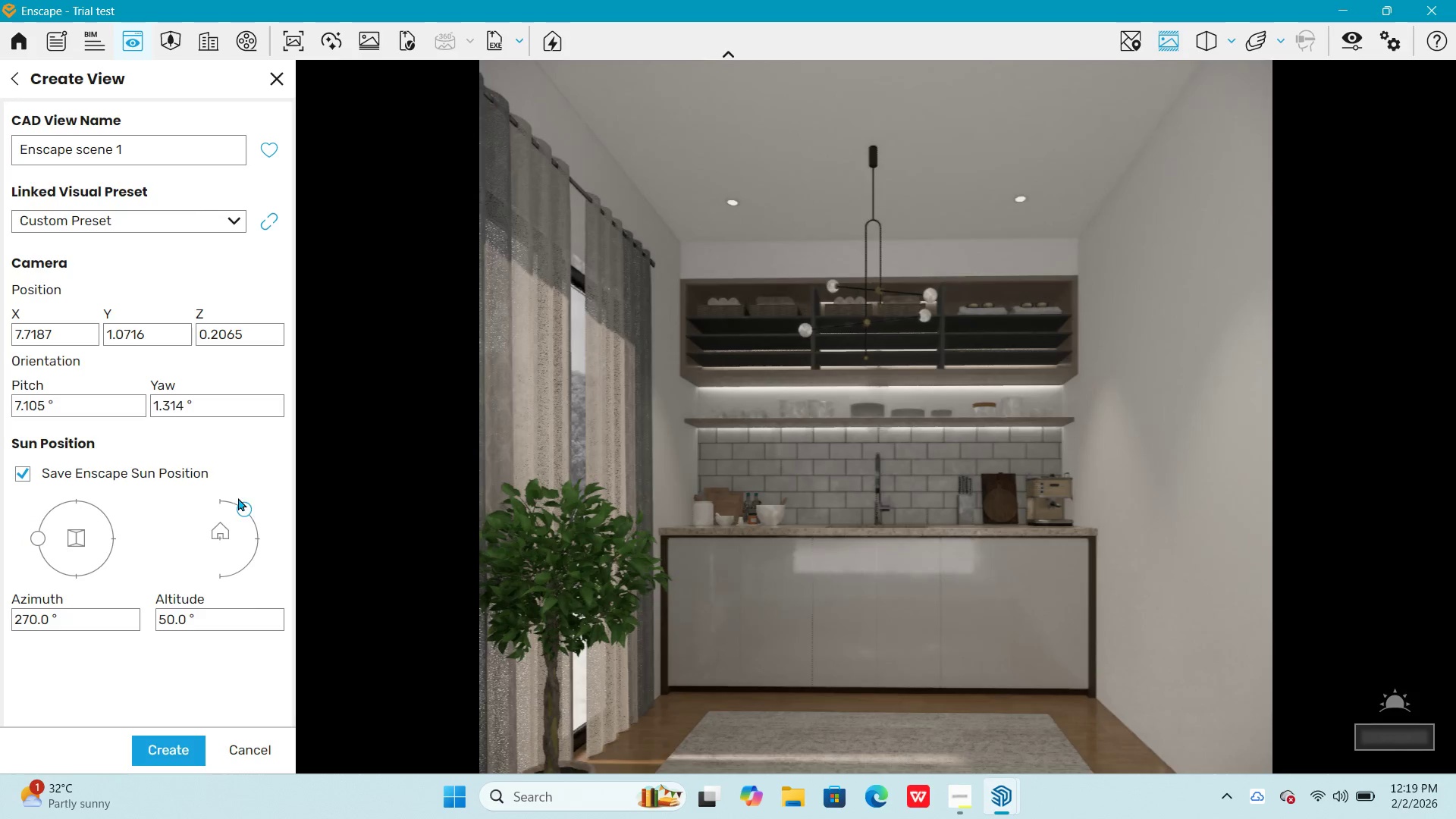 
left_click_drag(start_coordinate=[244, 507], to_coordinate=[254, 500])
 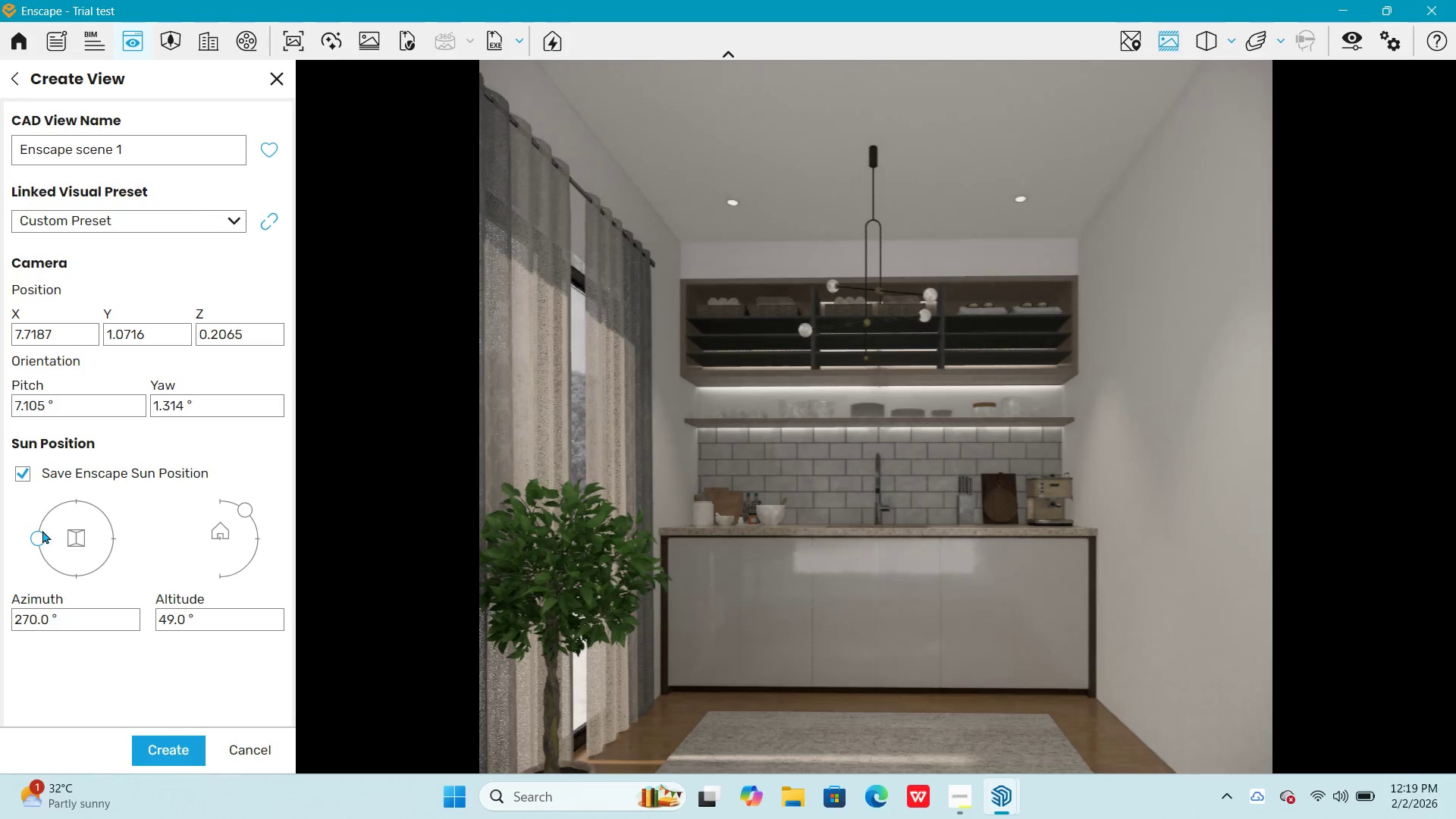 
left_click_drag(start_coordinate=[35, 532], to_coordinate=[28, 536])
 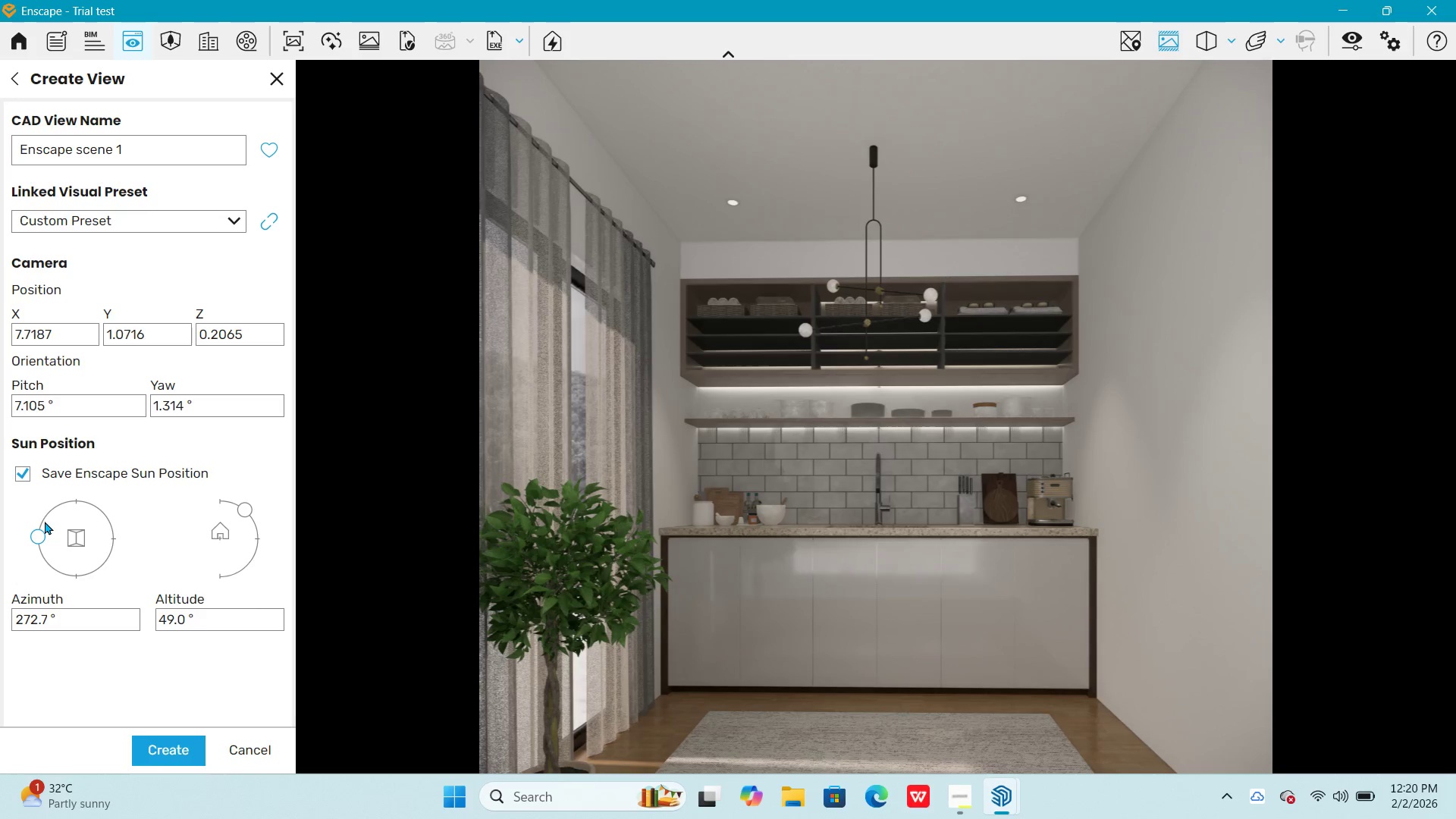 
wait(9.24)
 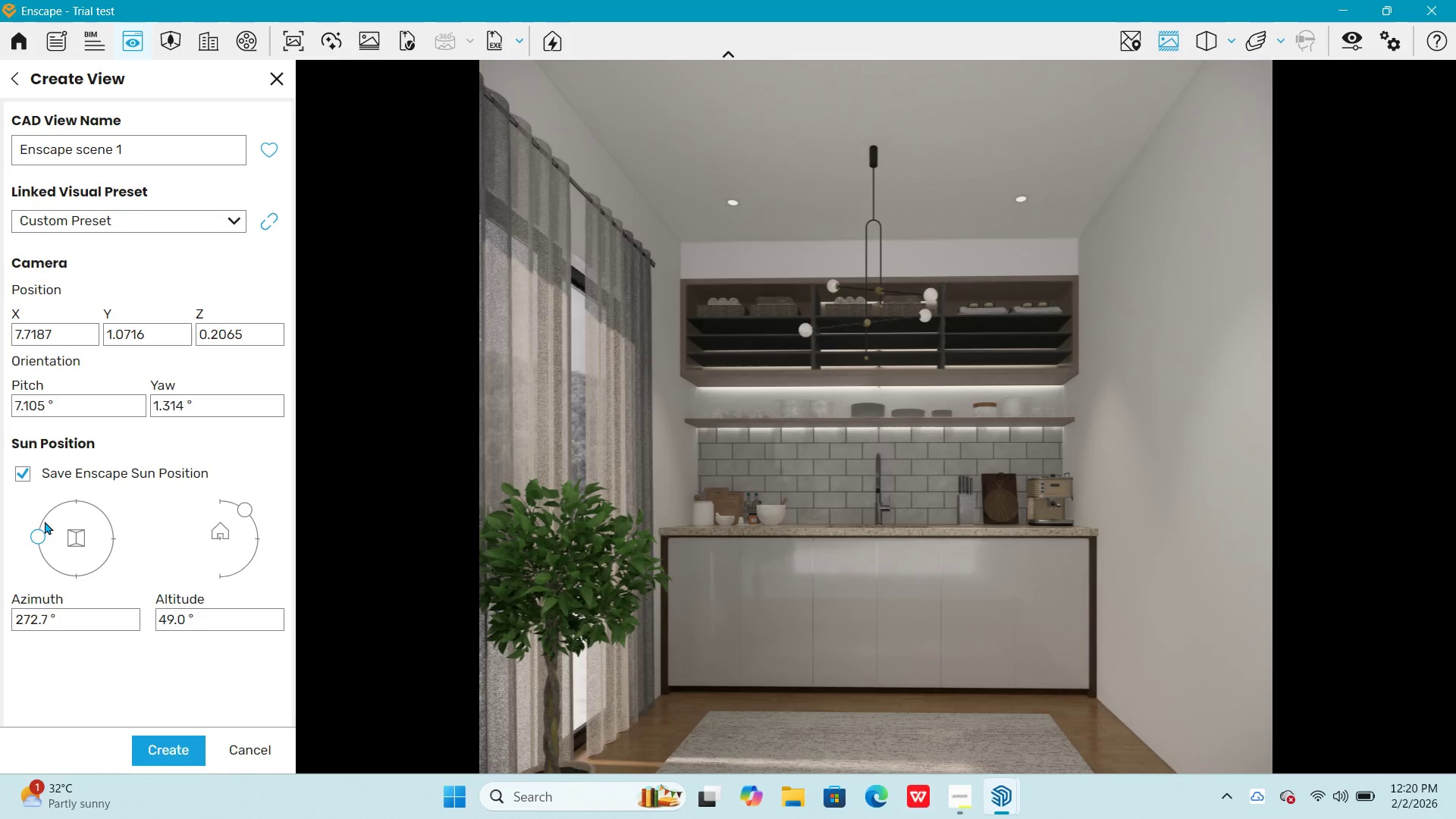 
left_click_drag(start_coordinate=[33, 531], to_coordinate=[37, 524])
 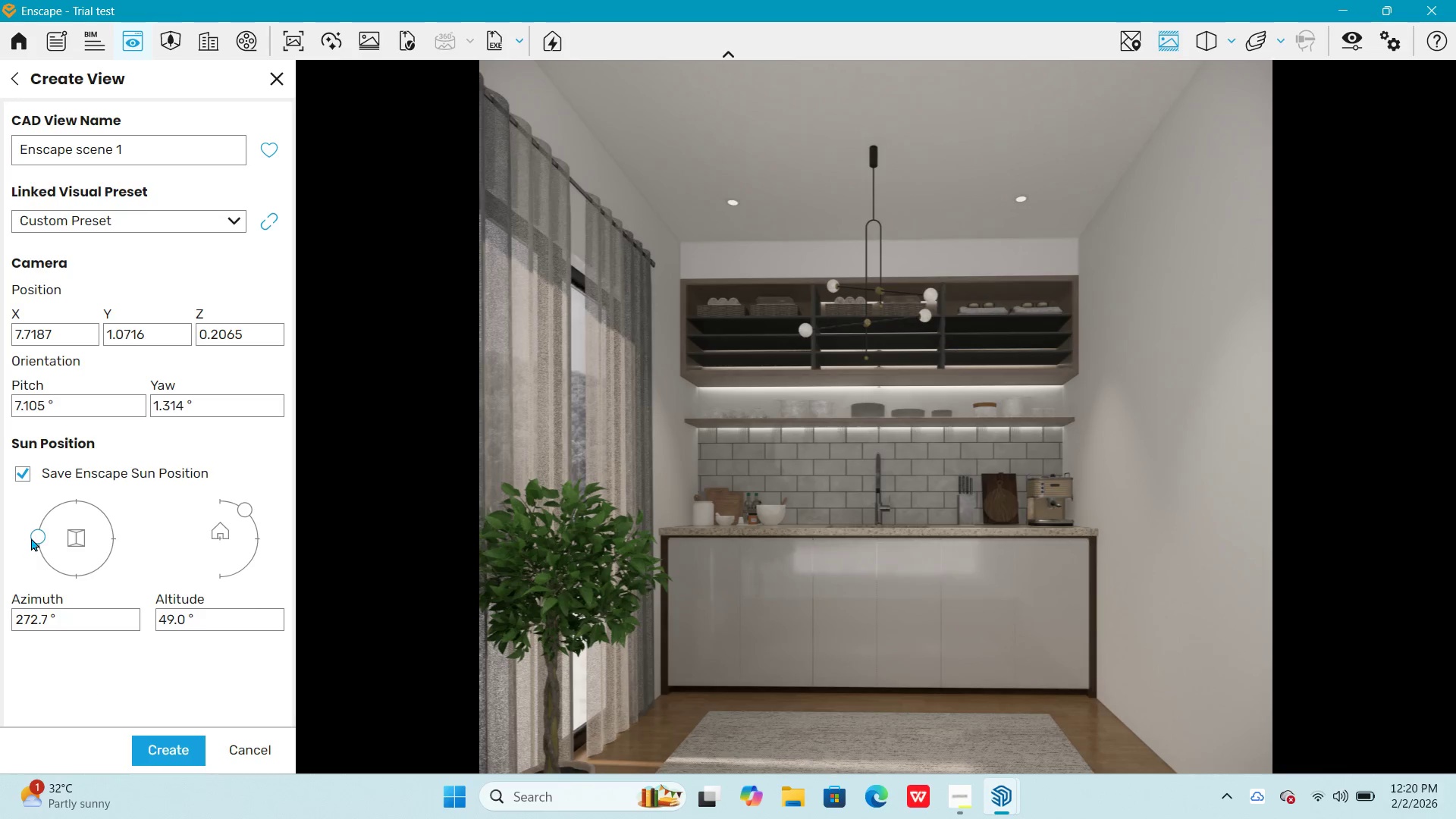 
left_click_drag(start_coordinate=[33, 534], to_coordinate=[44, 532])
 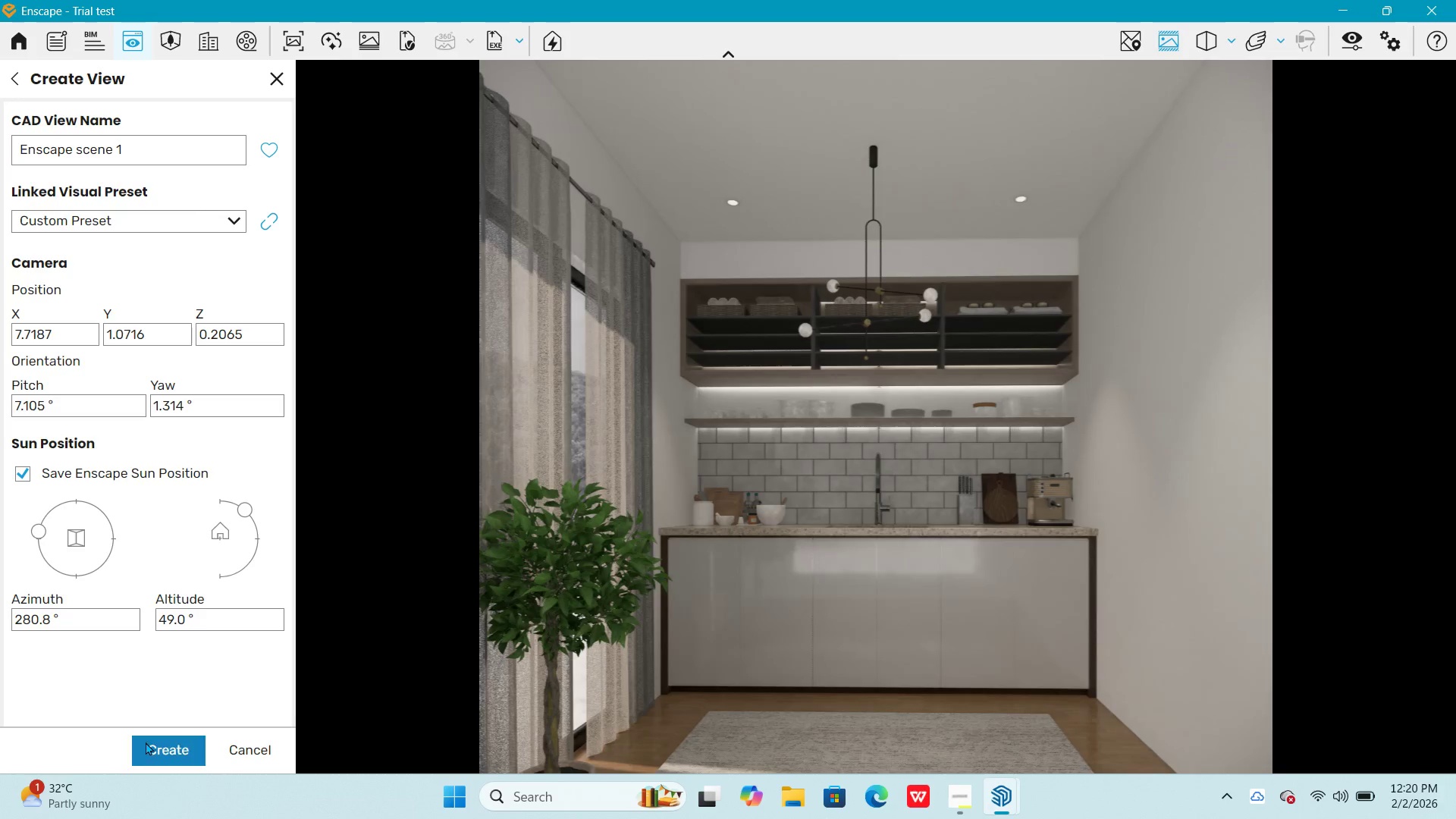 
key(Alt+Tab)
 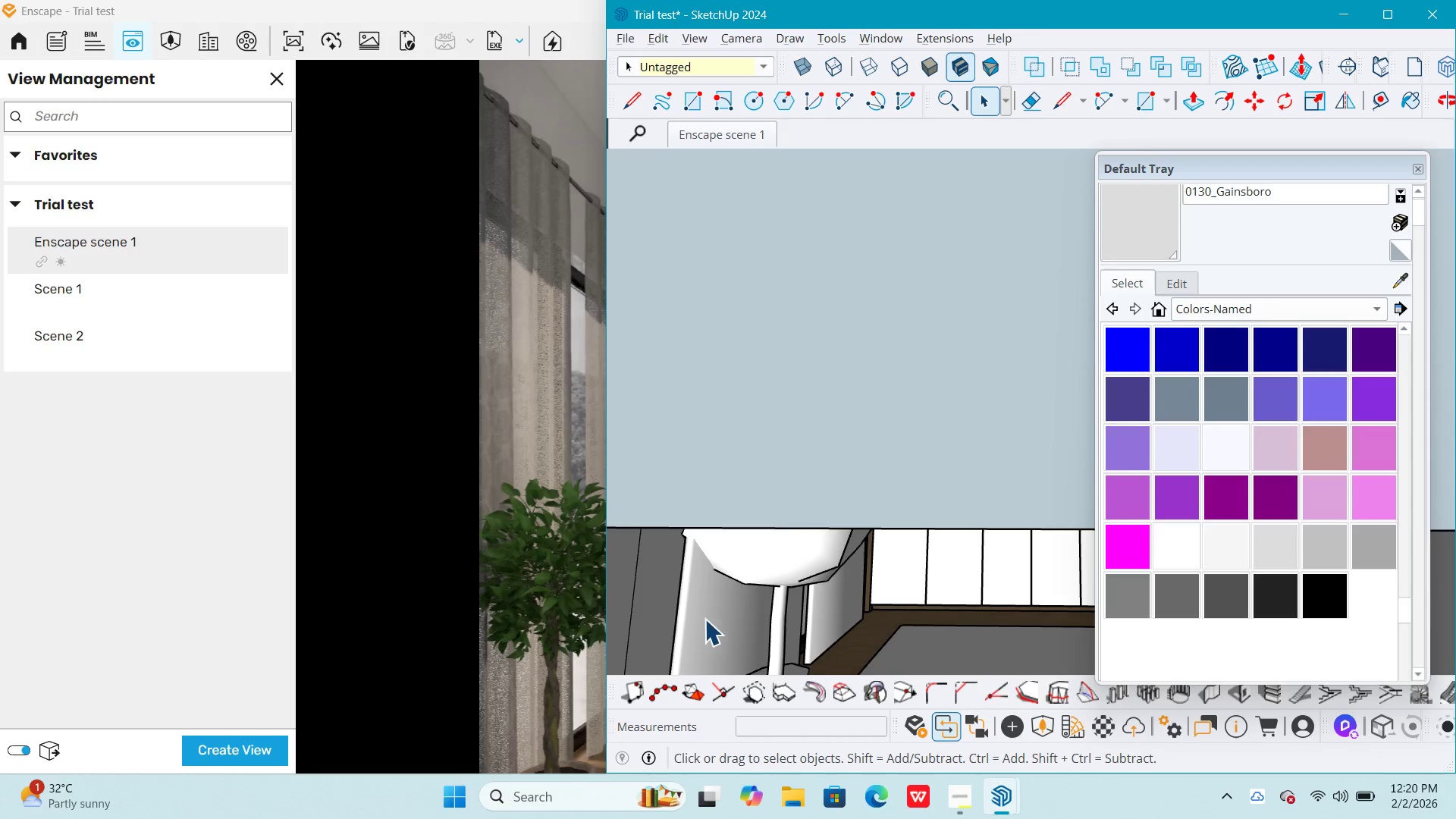 
scroll: coordinate [873, 579], scroll_direction: down, amount: 29.0
 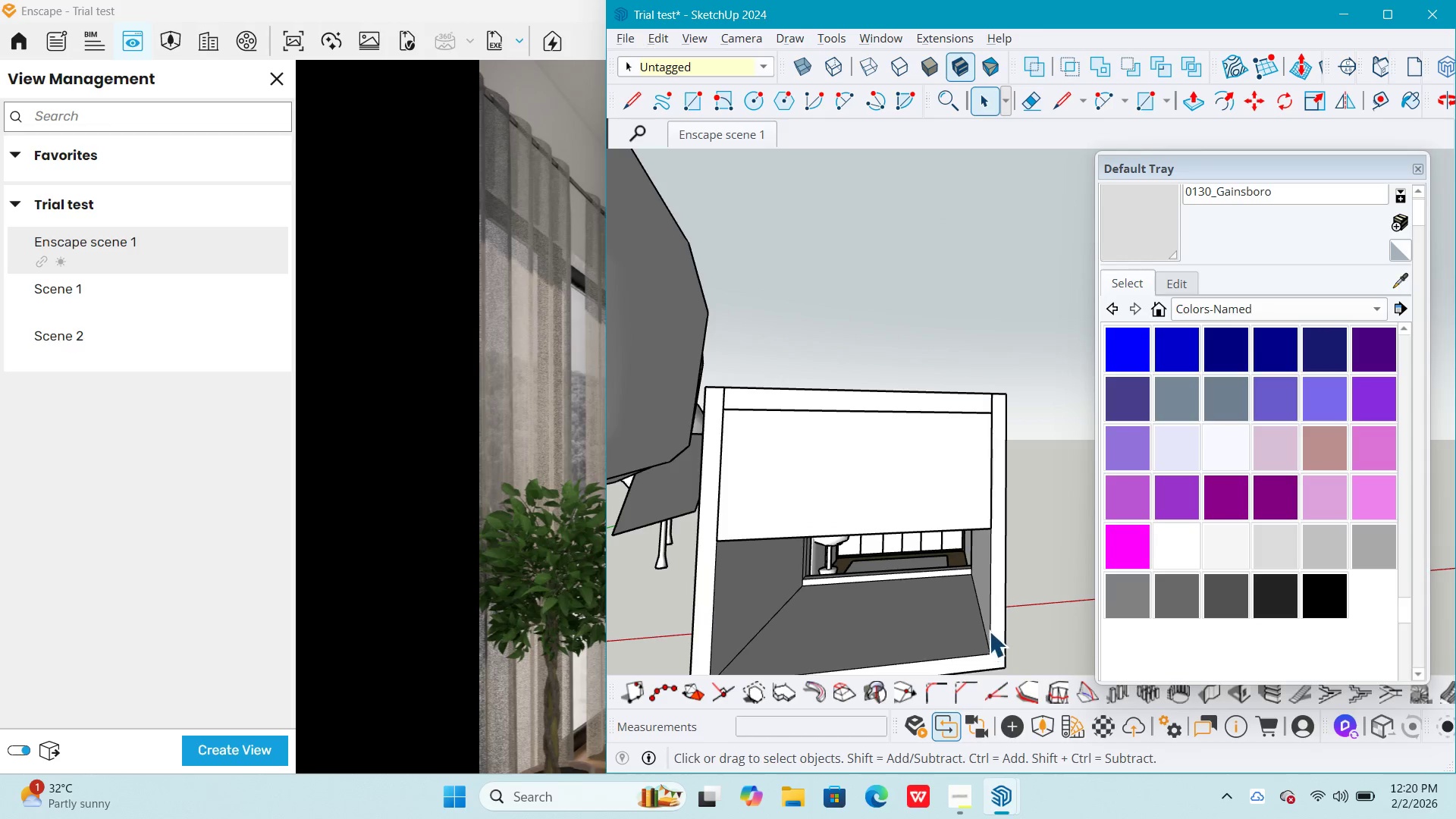 
key(R)
 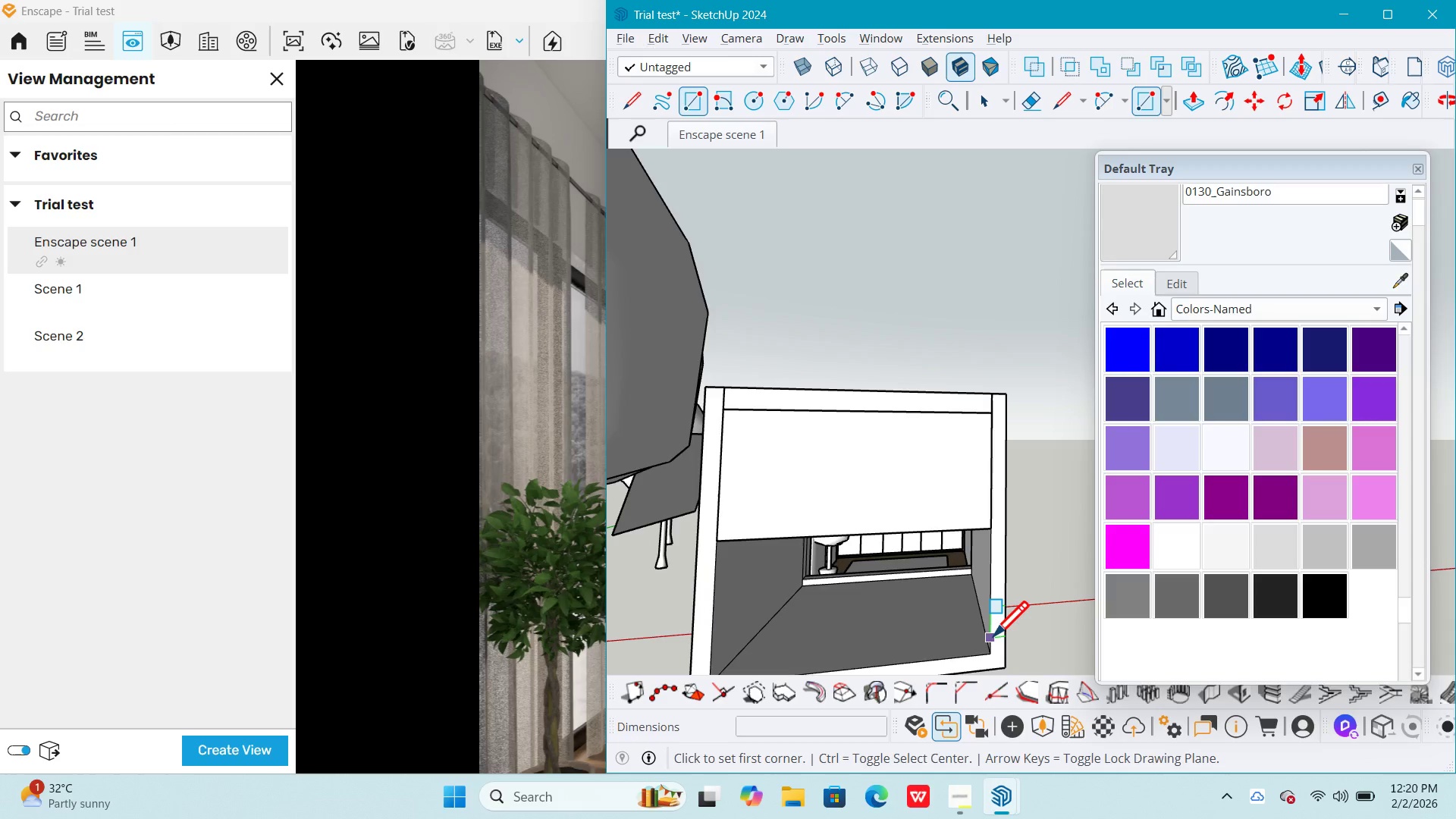 
left_click([993, 635])
 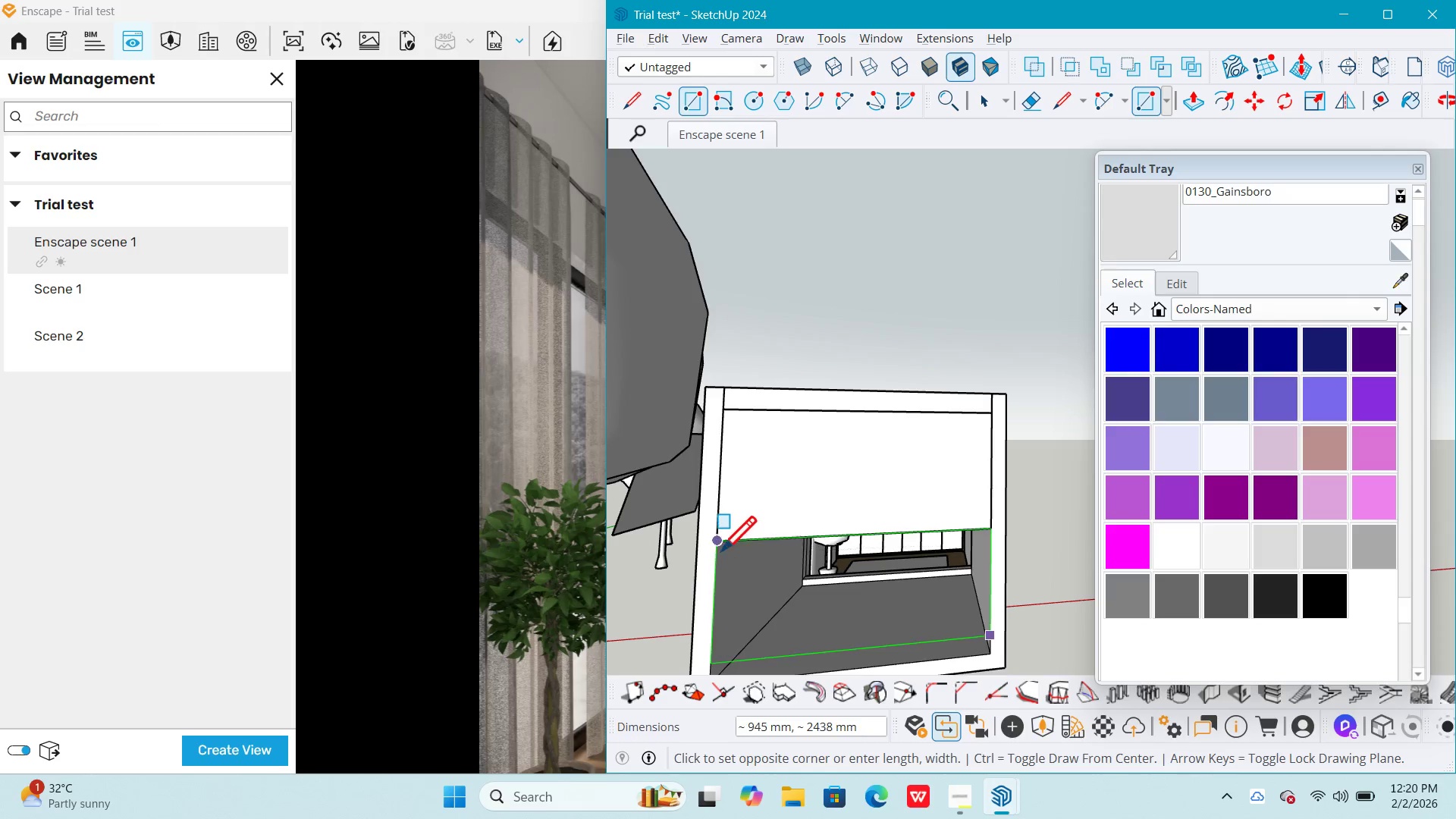 
left_click([720, 549])
 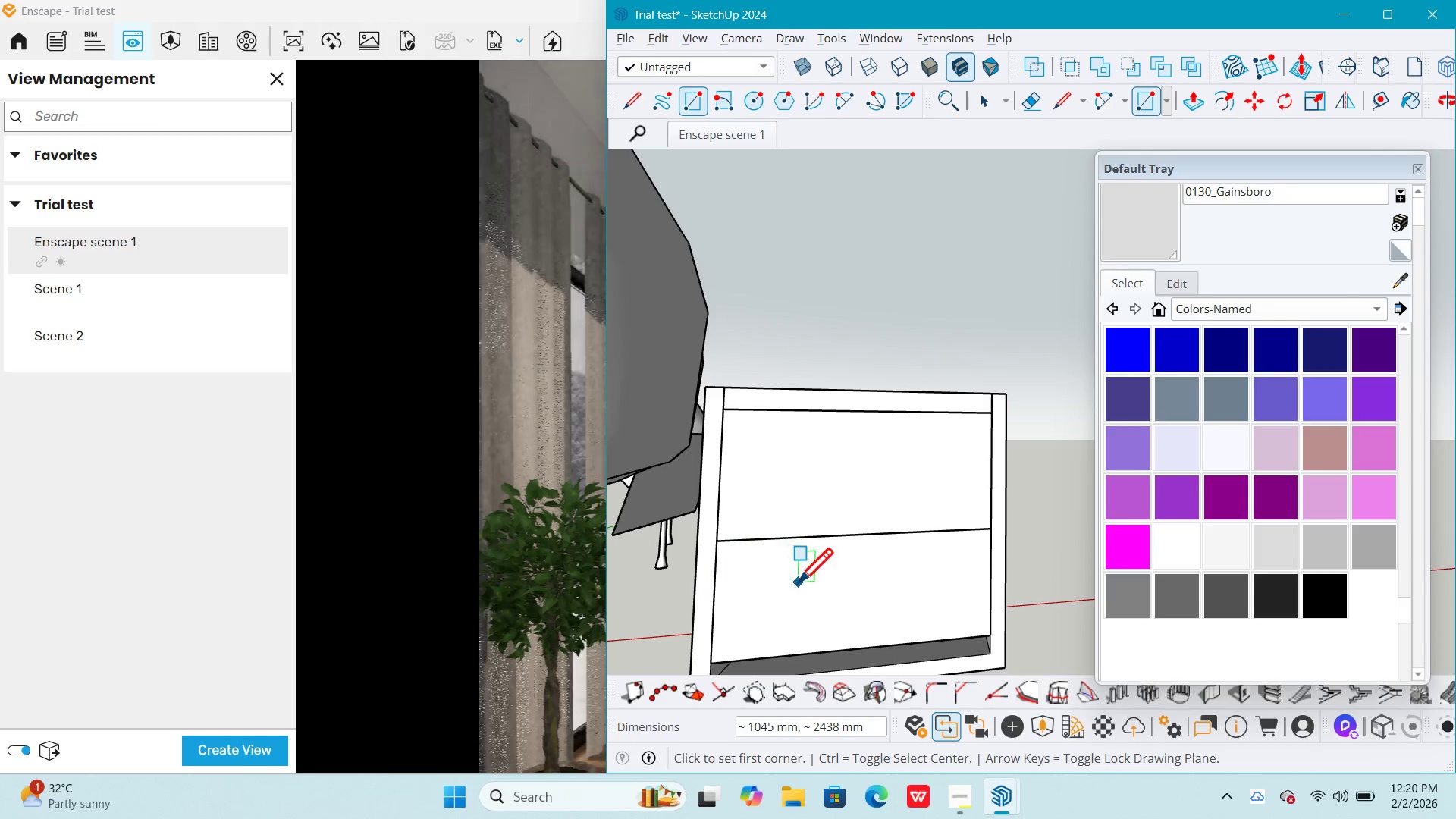 
key(Space)
 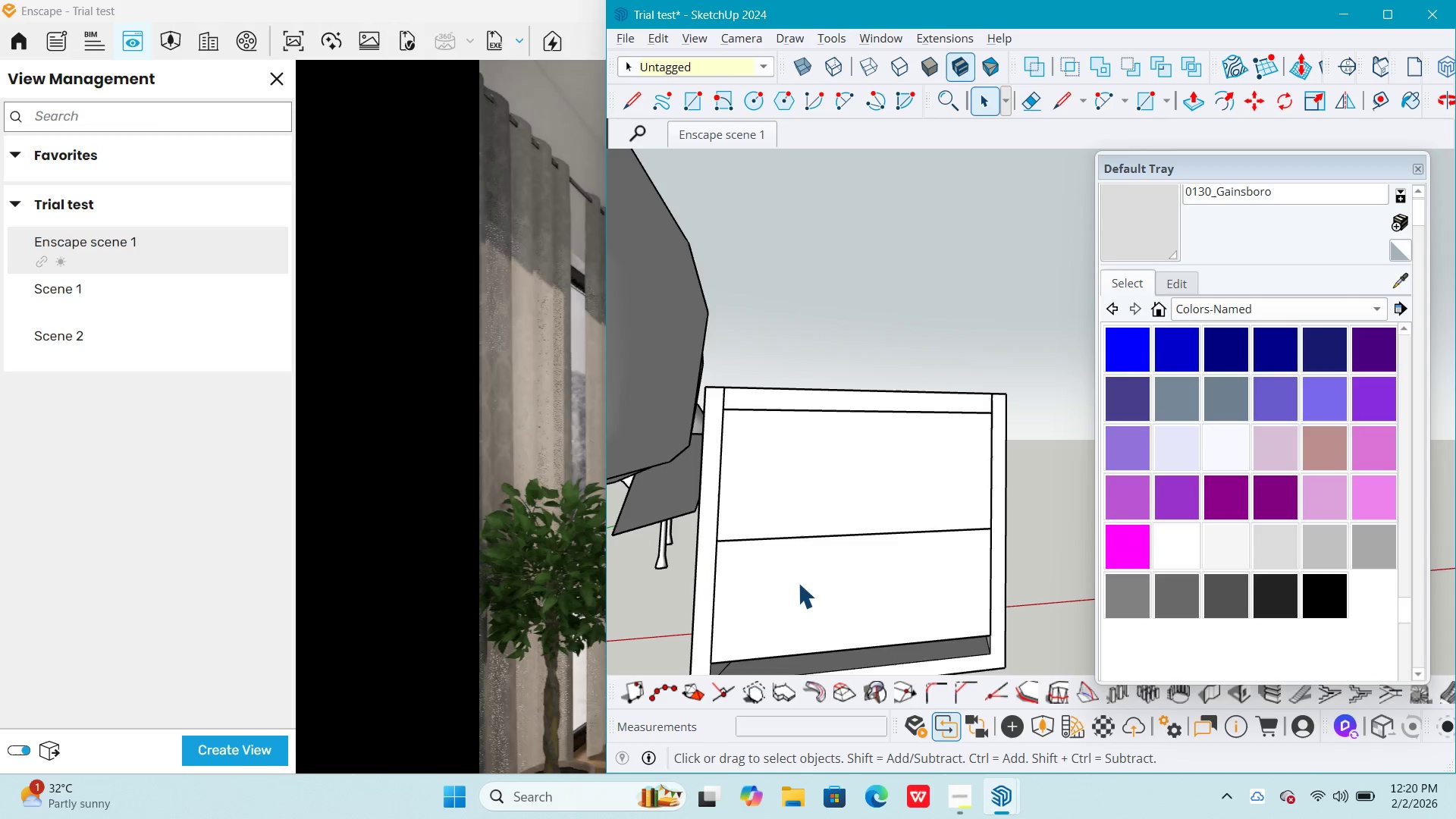 
double_click([798, 582])
 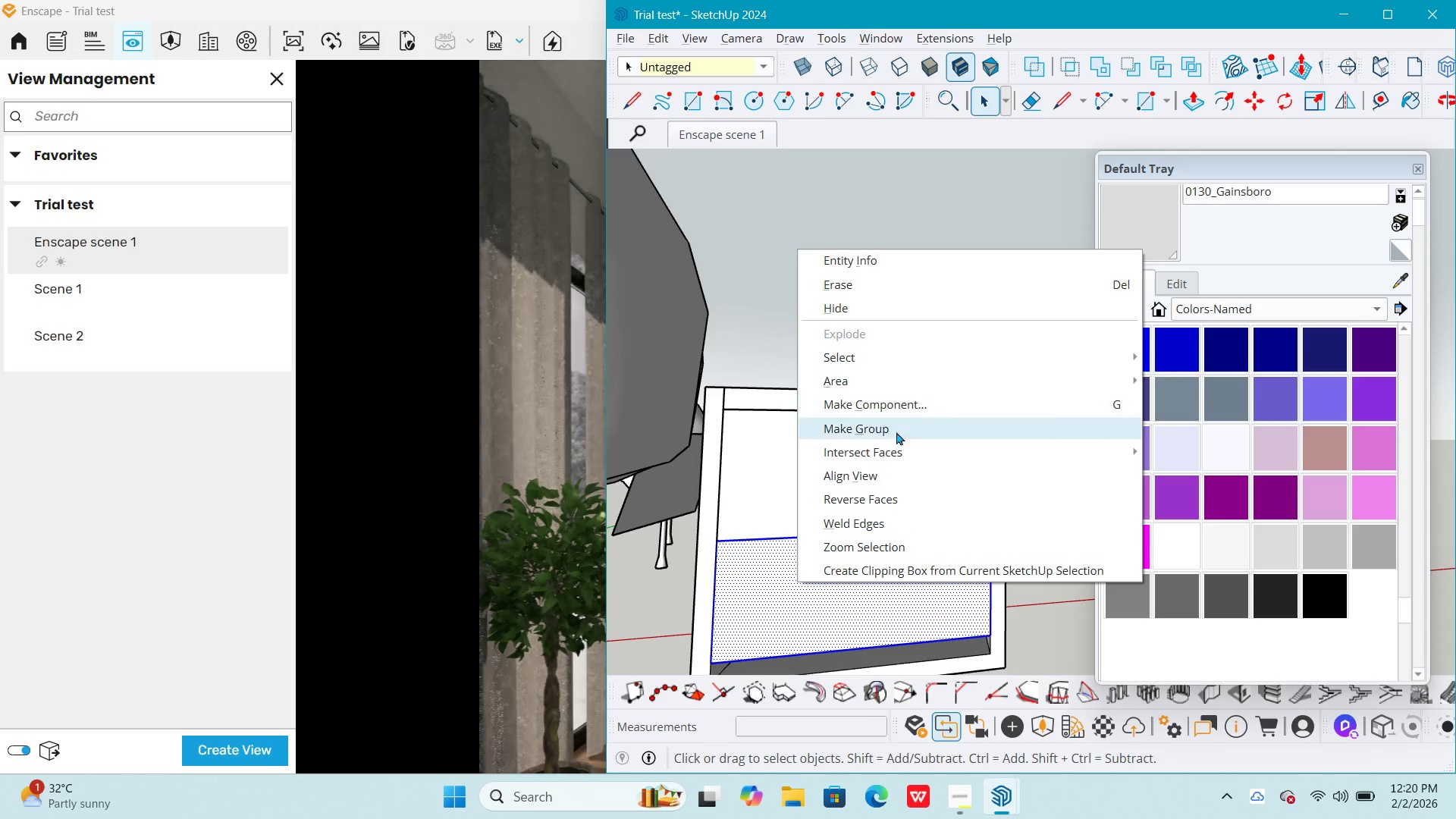 
left_click([896, 426])
 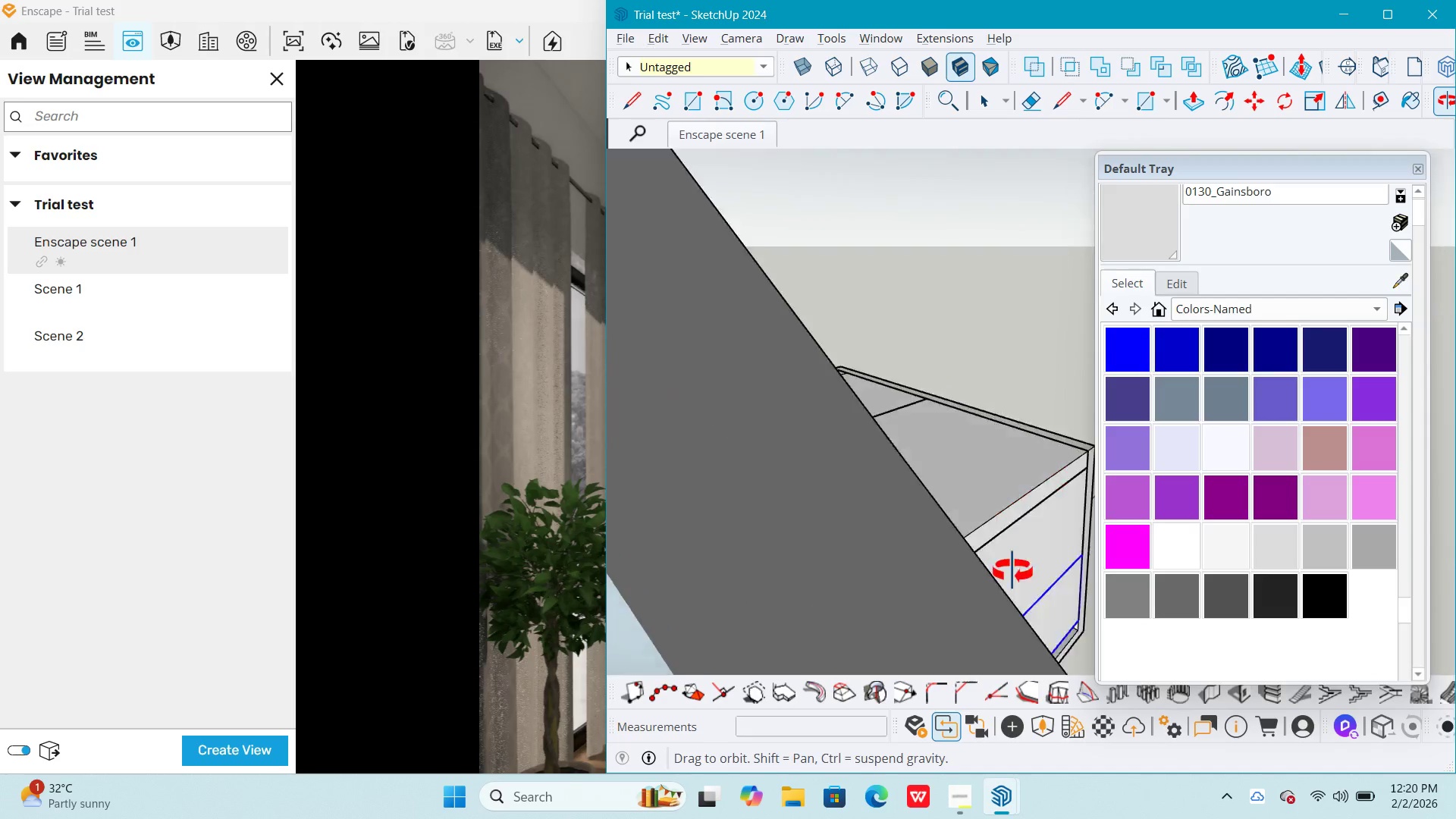 
scroll: coordinate [827, 517], scroll_direction: down, amount: 29.0
 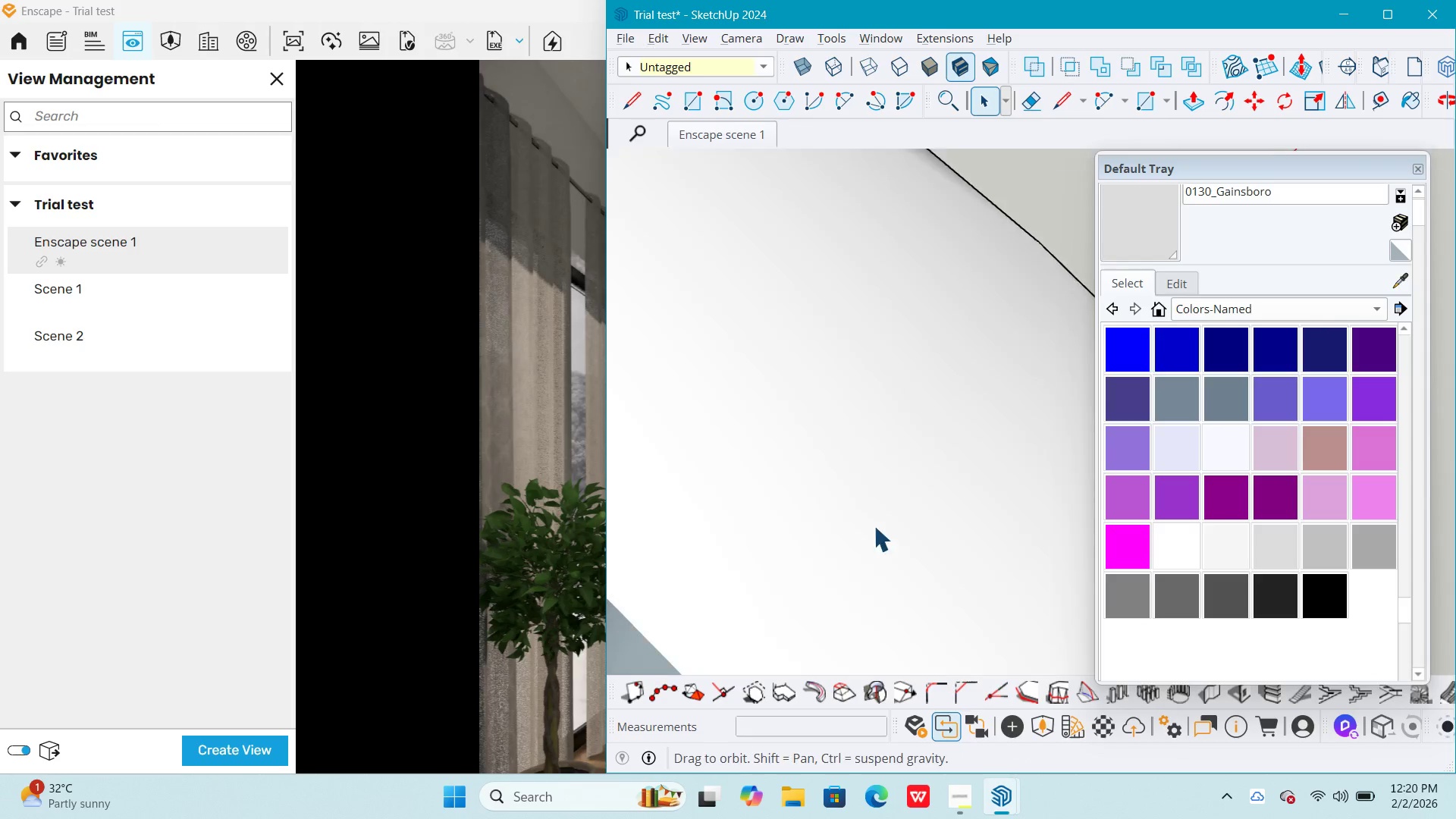 
hold_key(key=ShiftLeft, duration=0.92)
scroll: coordinate [854, 427], scroll_direction: up, amount: 1.0
 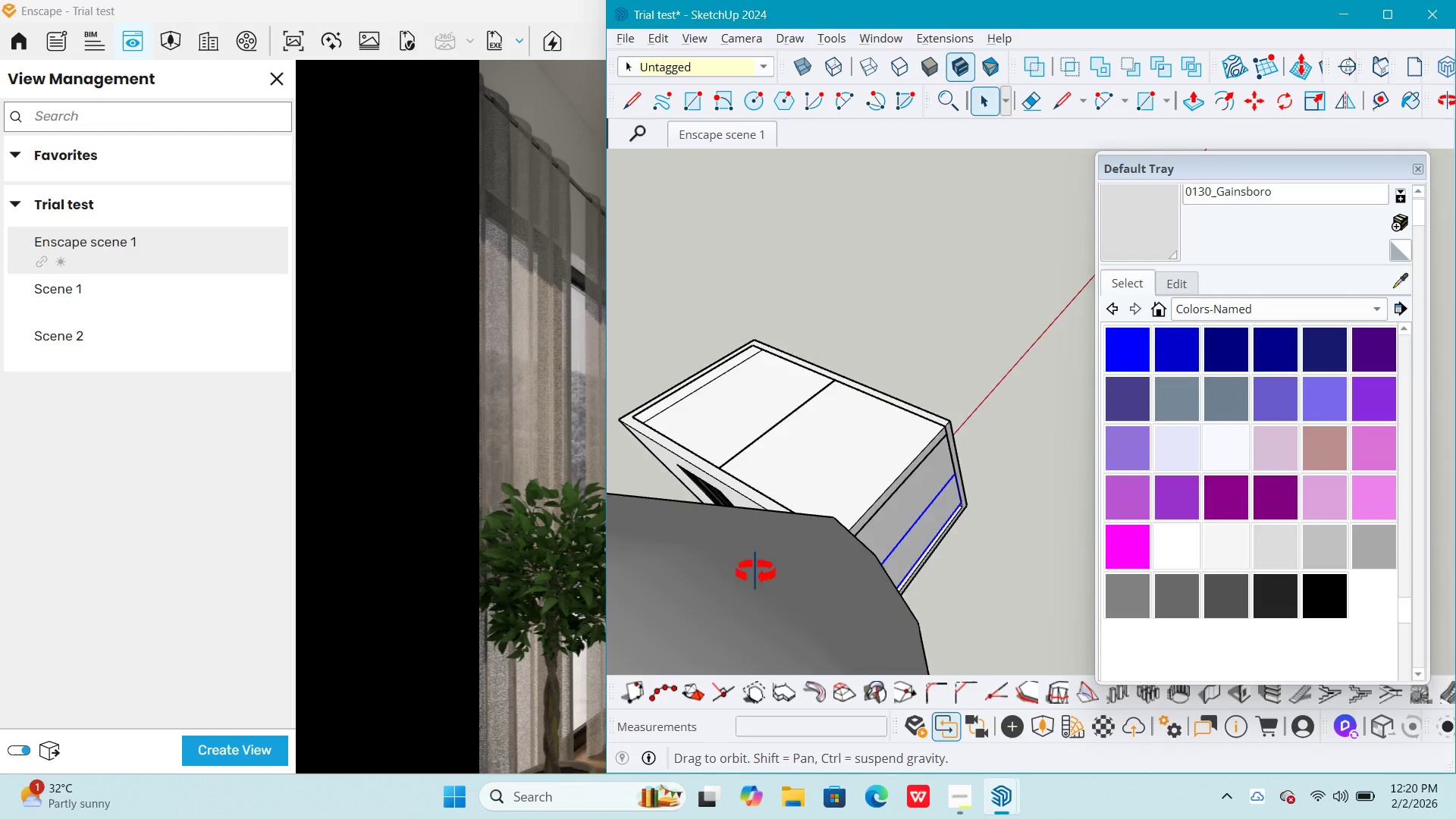 
hold_key(key=ShiftLeft, duration=0.78)
 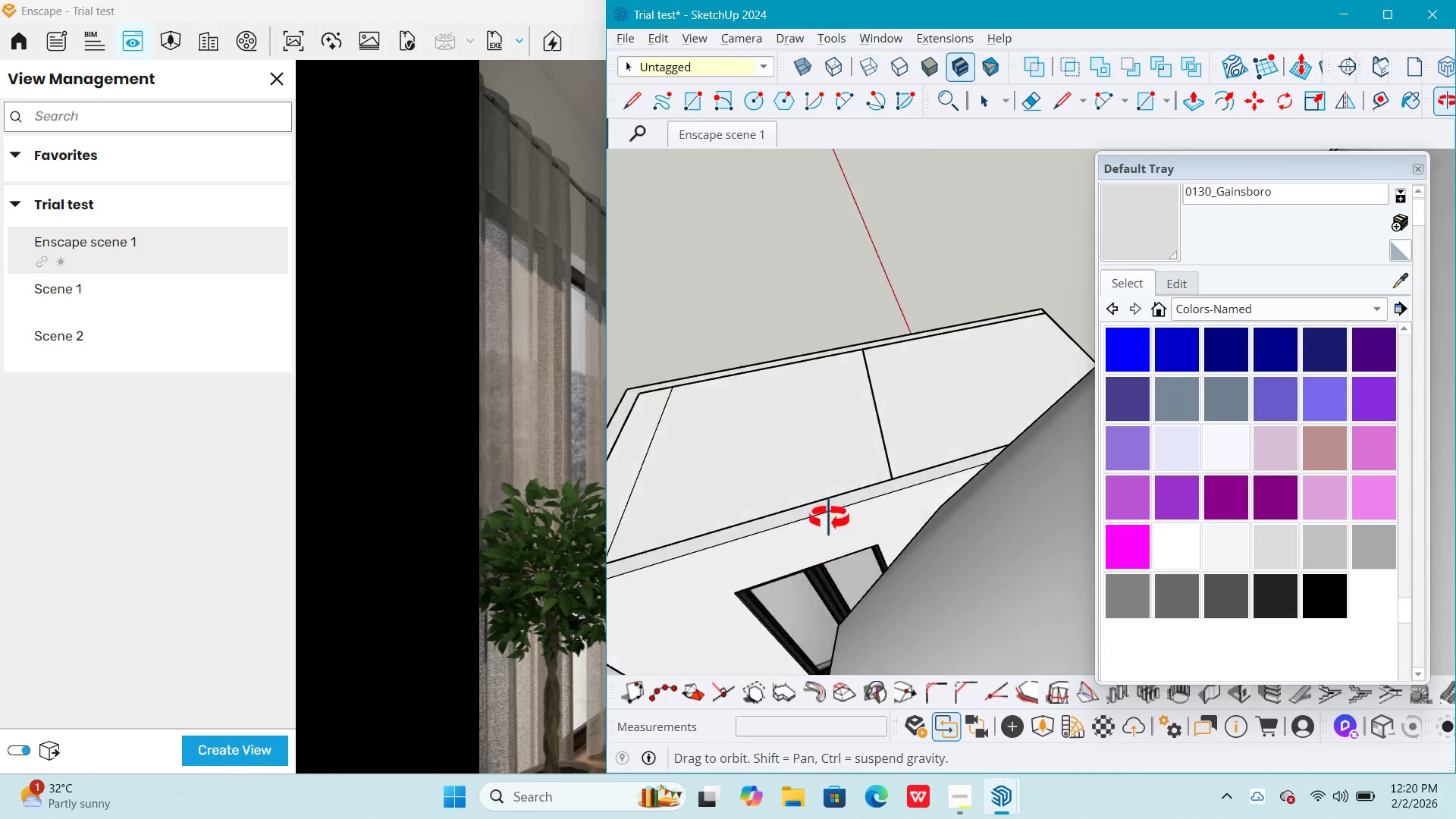 
hold_key(key=ShiftLeft, duration=0.31)
 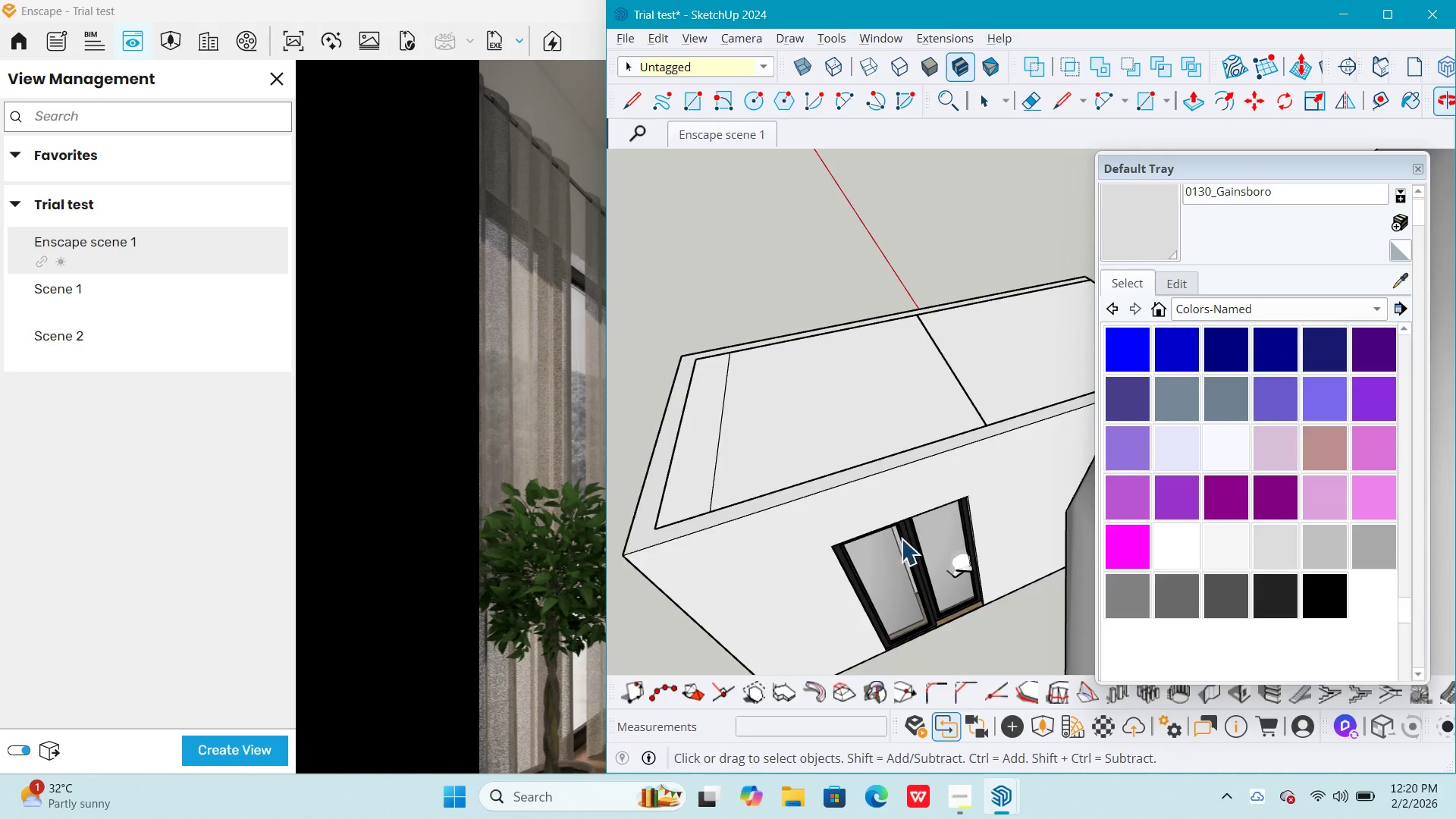 
key(Space)
 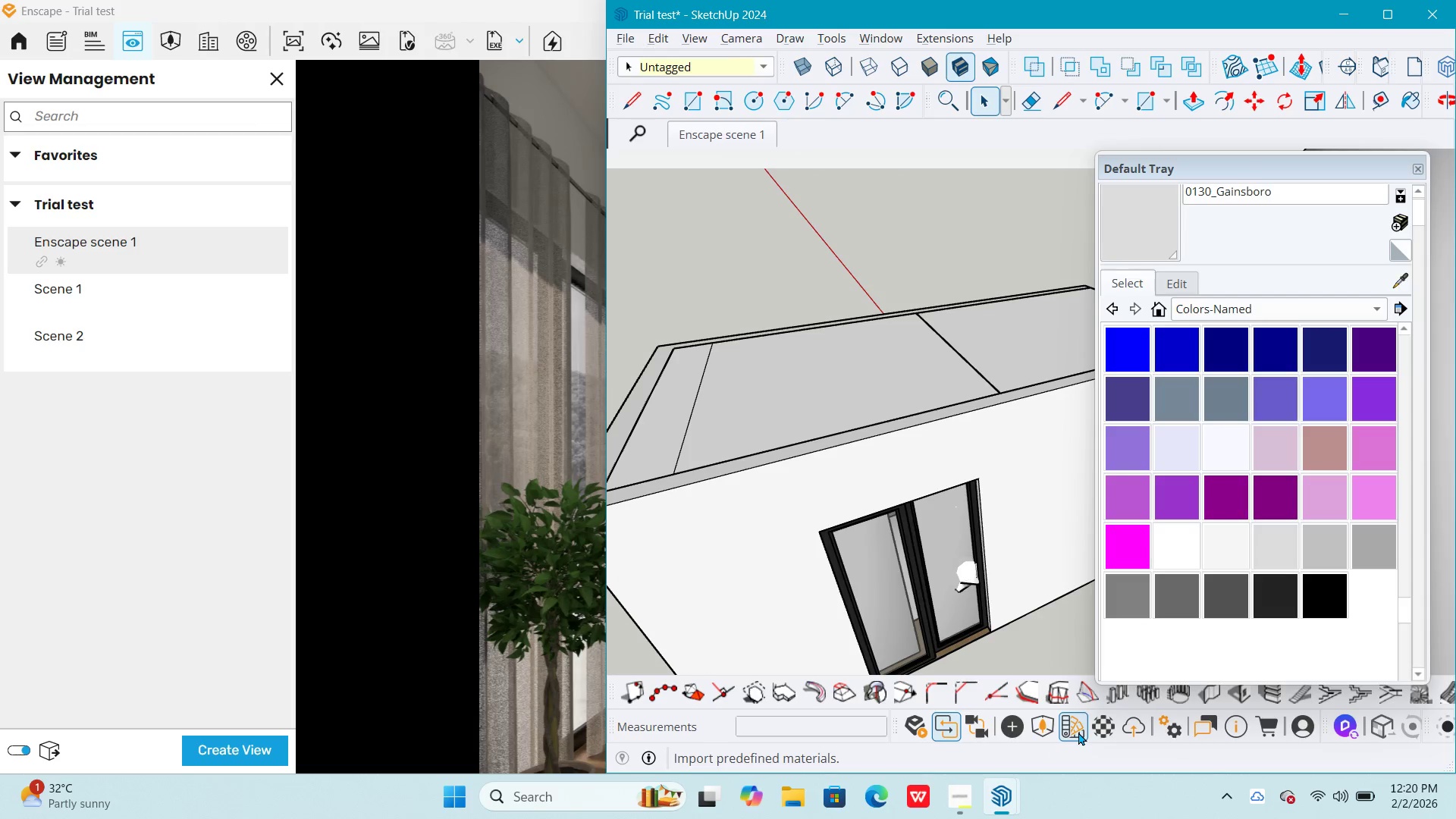 
scroll: coordinate [901, 538], scroll_direction: up, amount: 1.0
 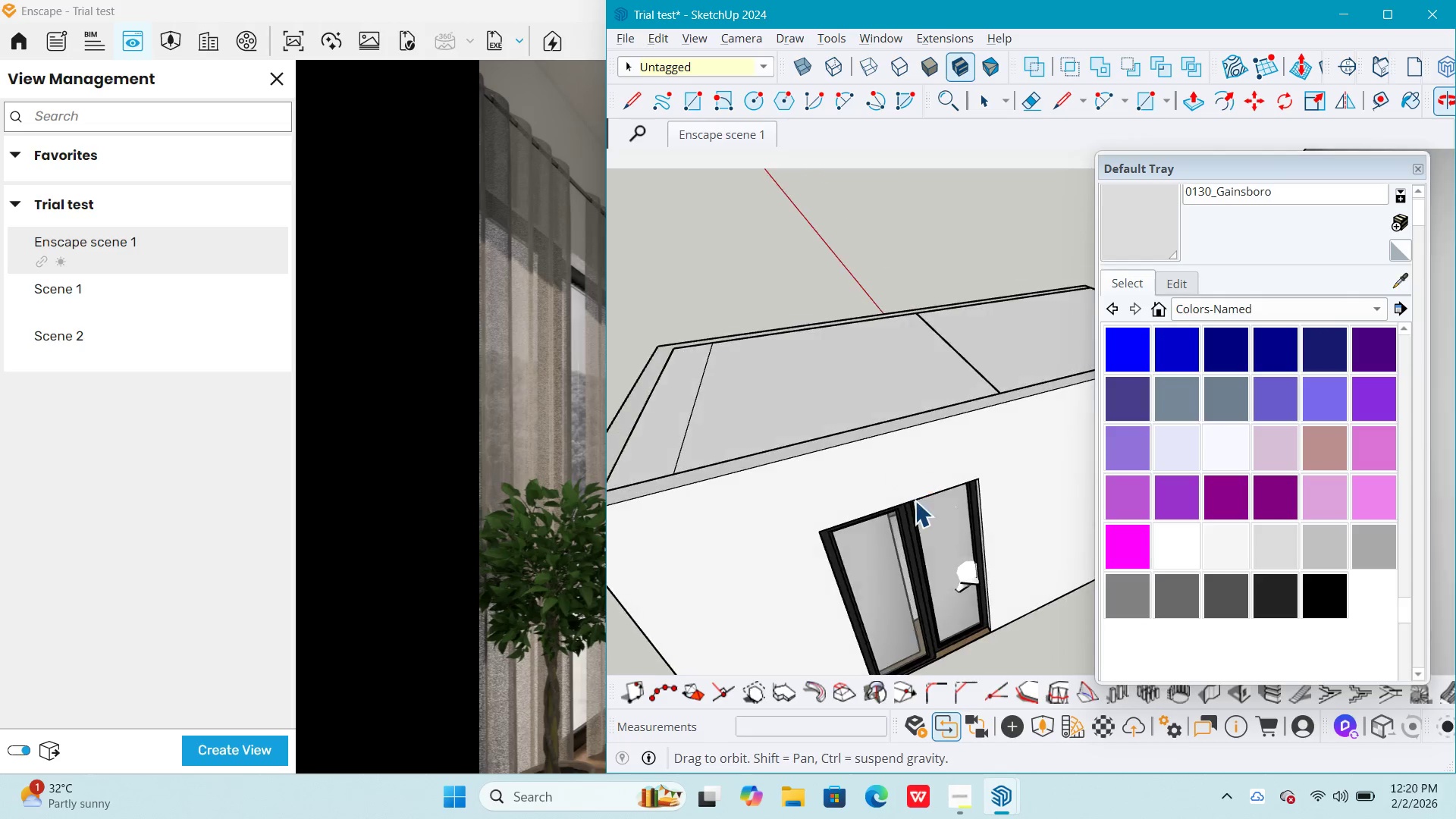 
left_click([1076, 729])
 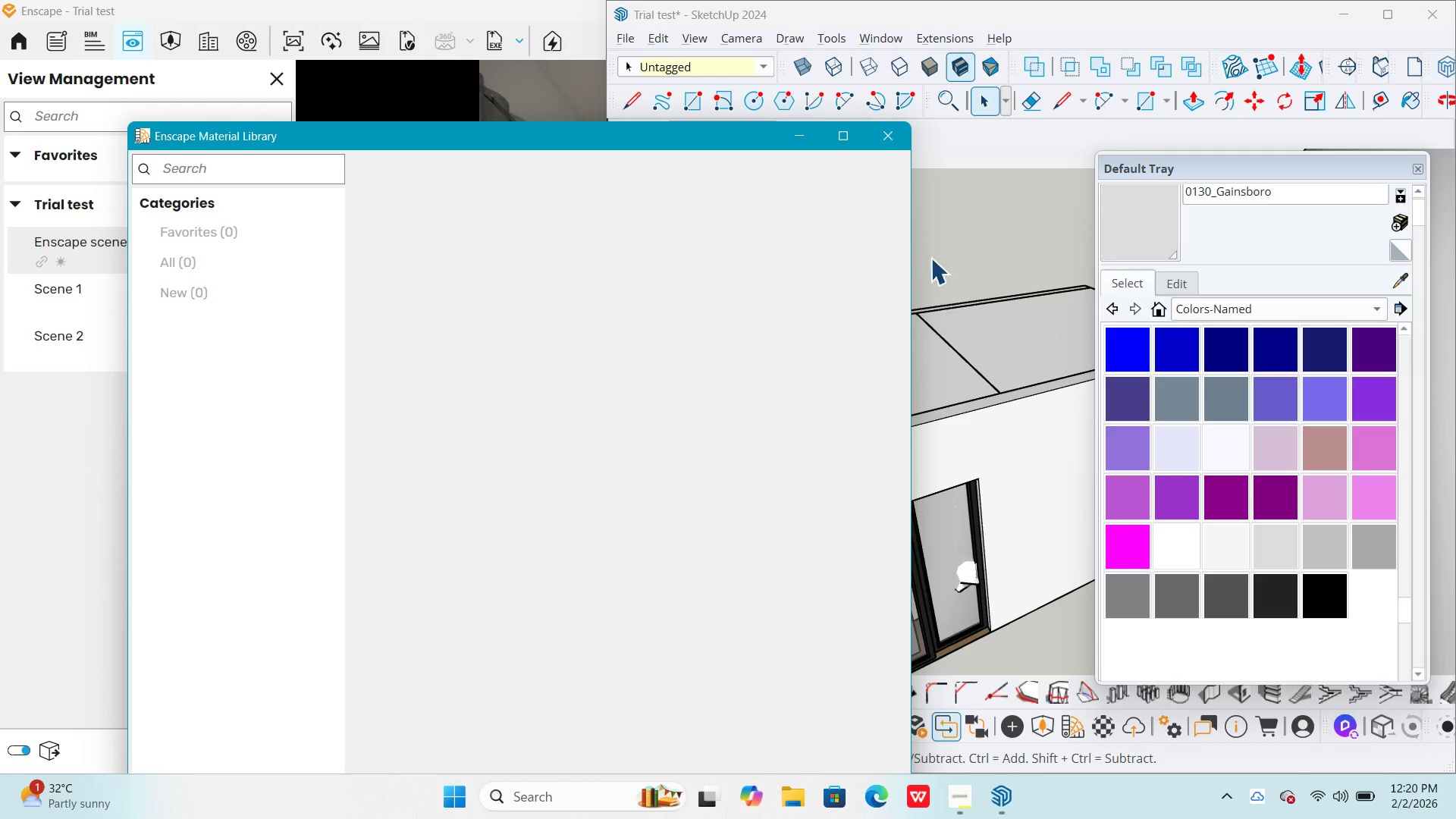 
left_click([887, 146])
 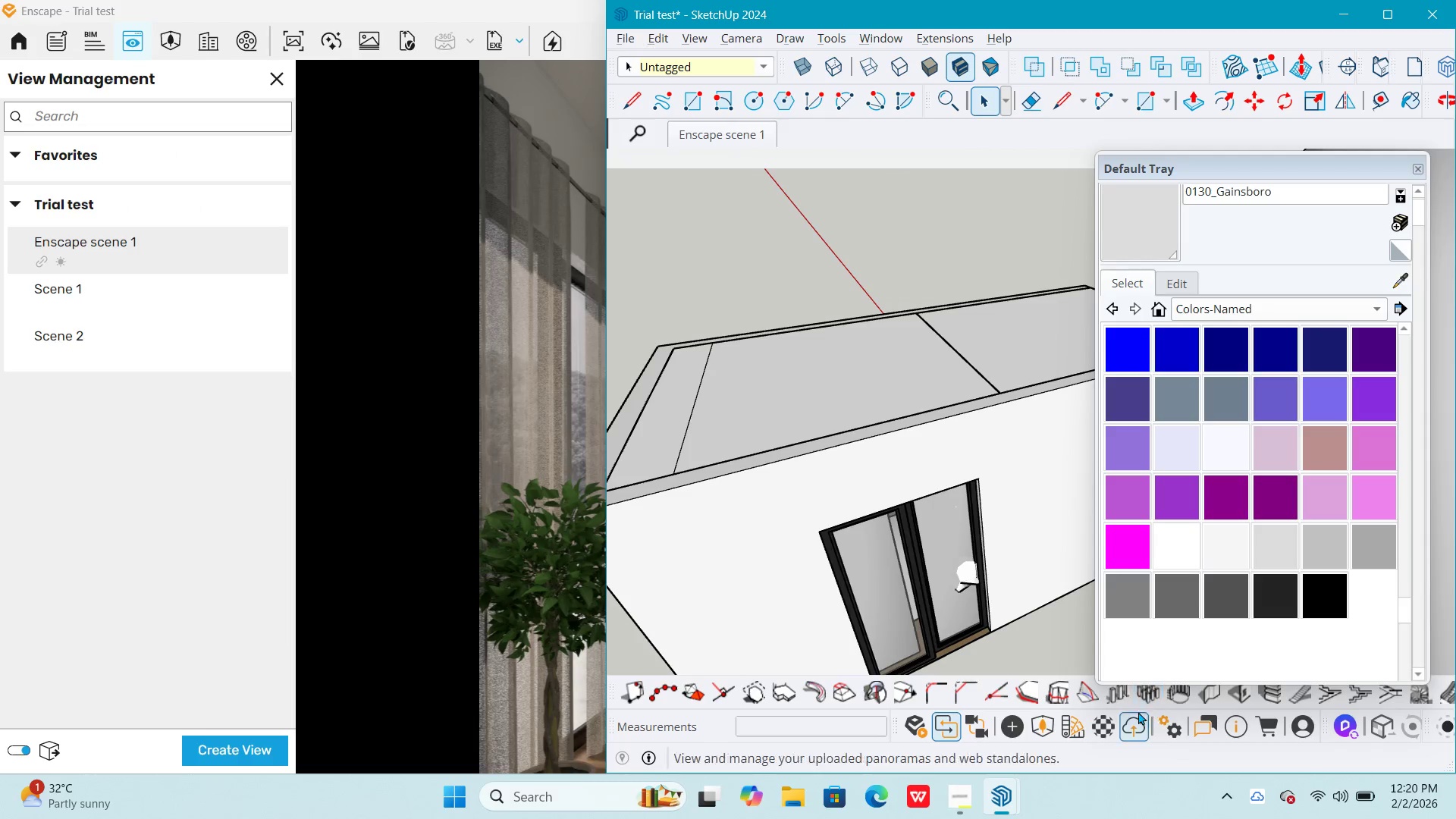 
left_click([1114, 723])
 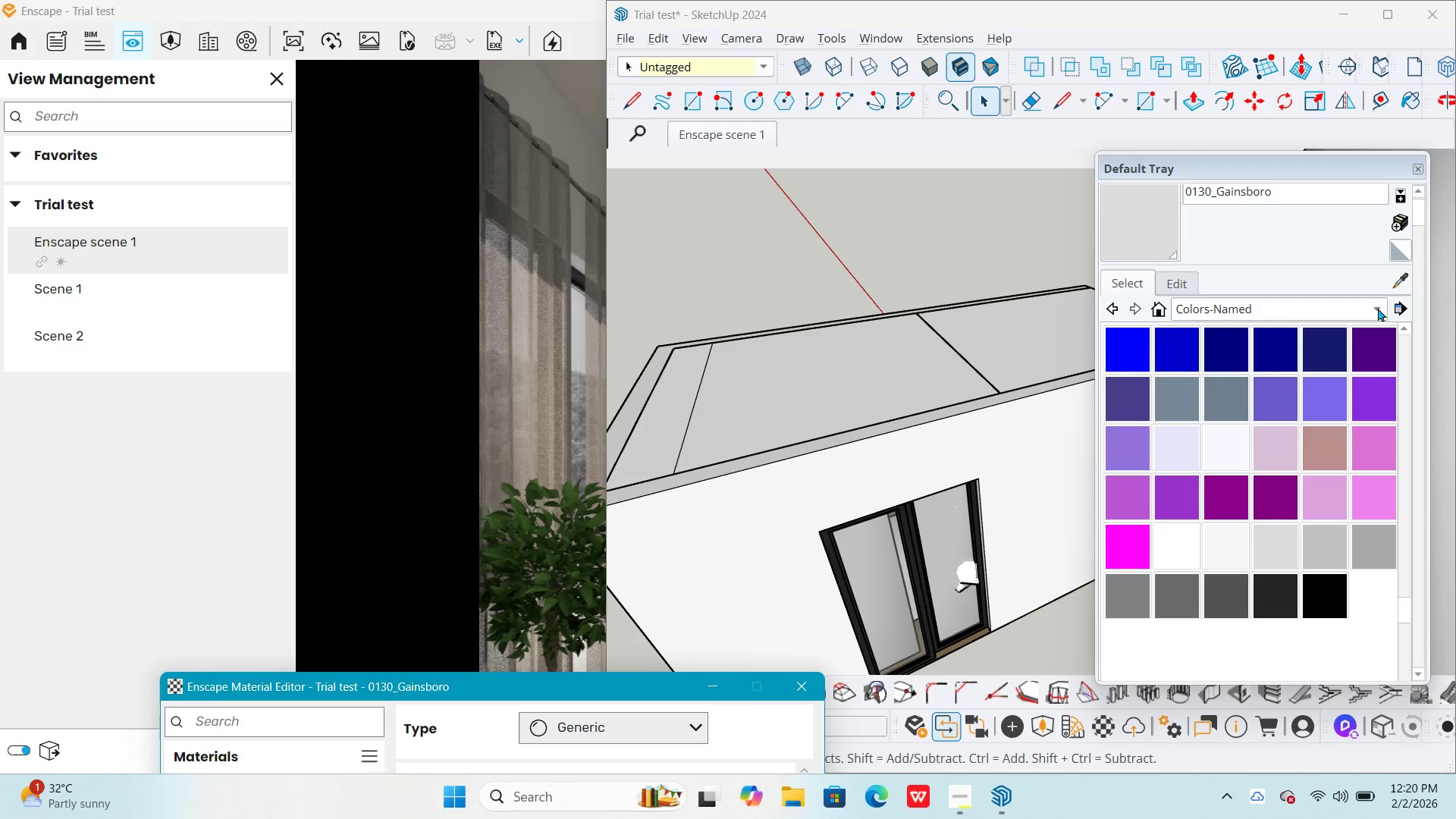 
left_click([1398, 281])
 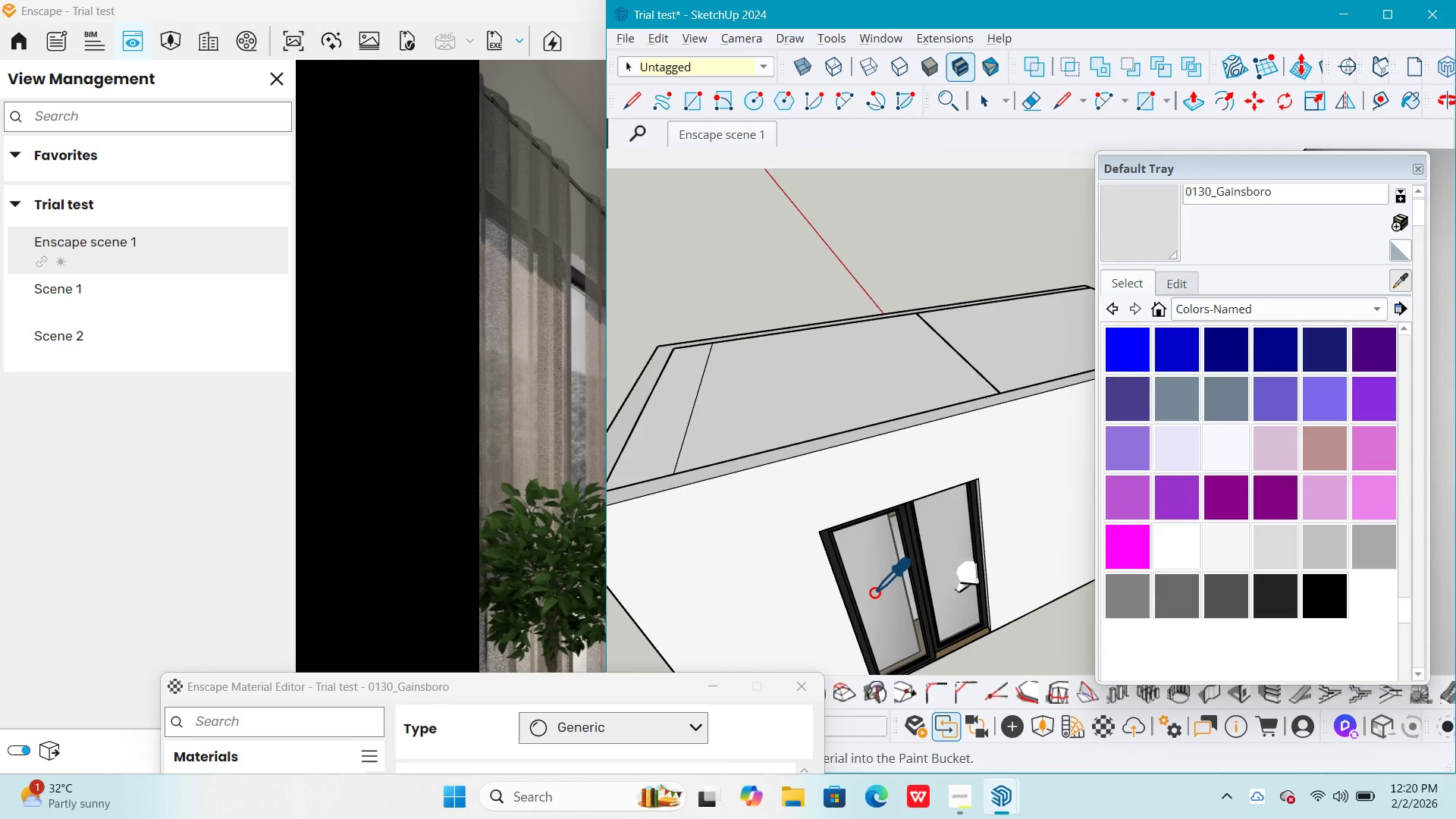 
left_click([880, 588])
 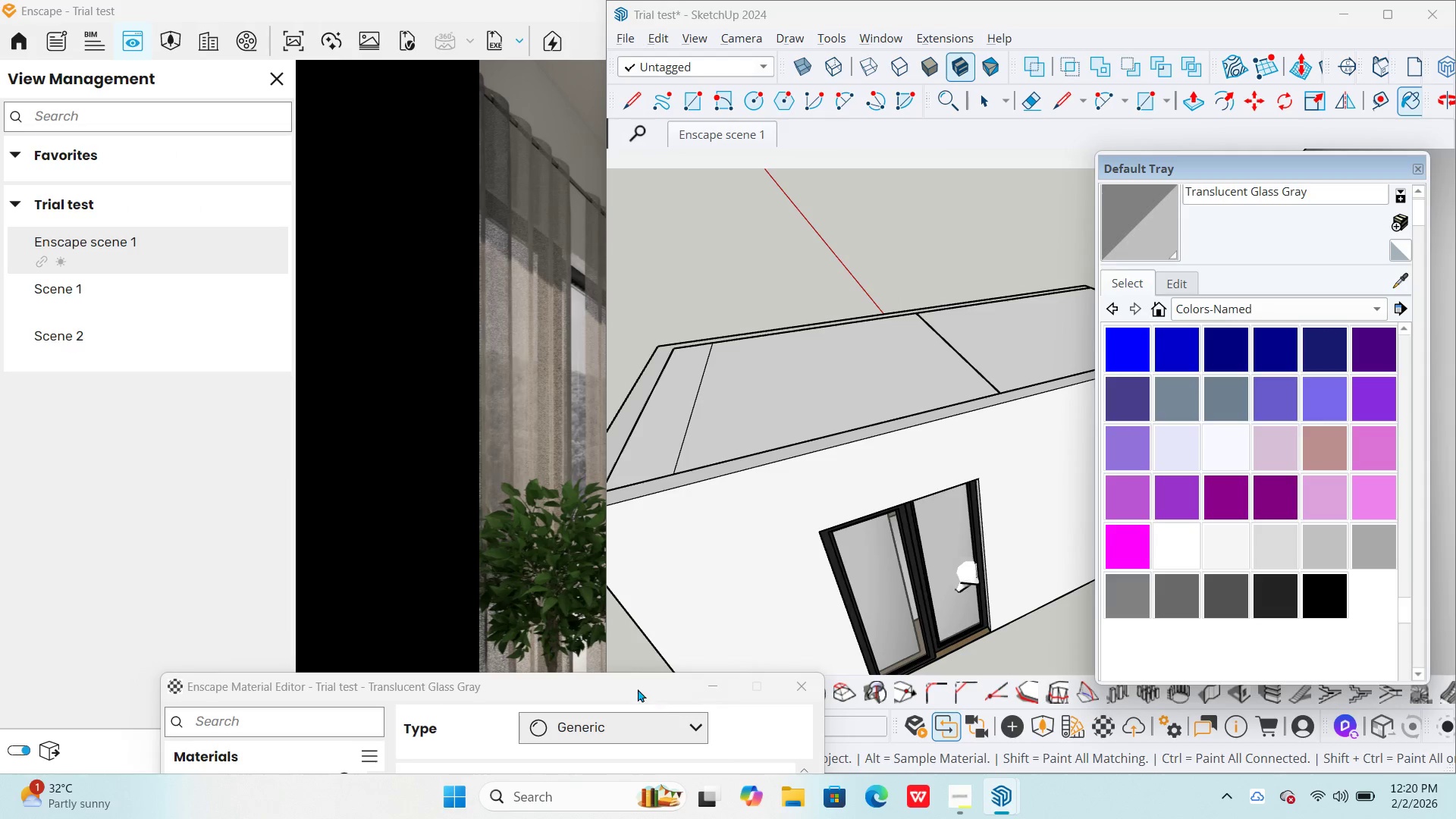 
left_click_drag(start_coordinate=[637, 682], to_coordinate=[1094, 273])
 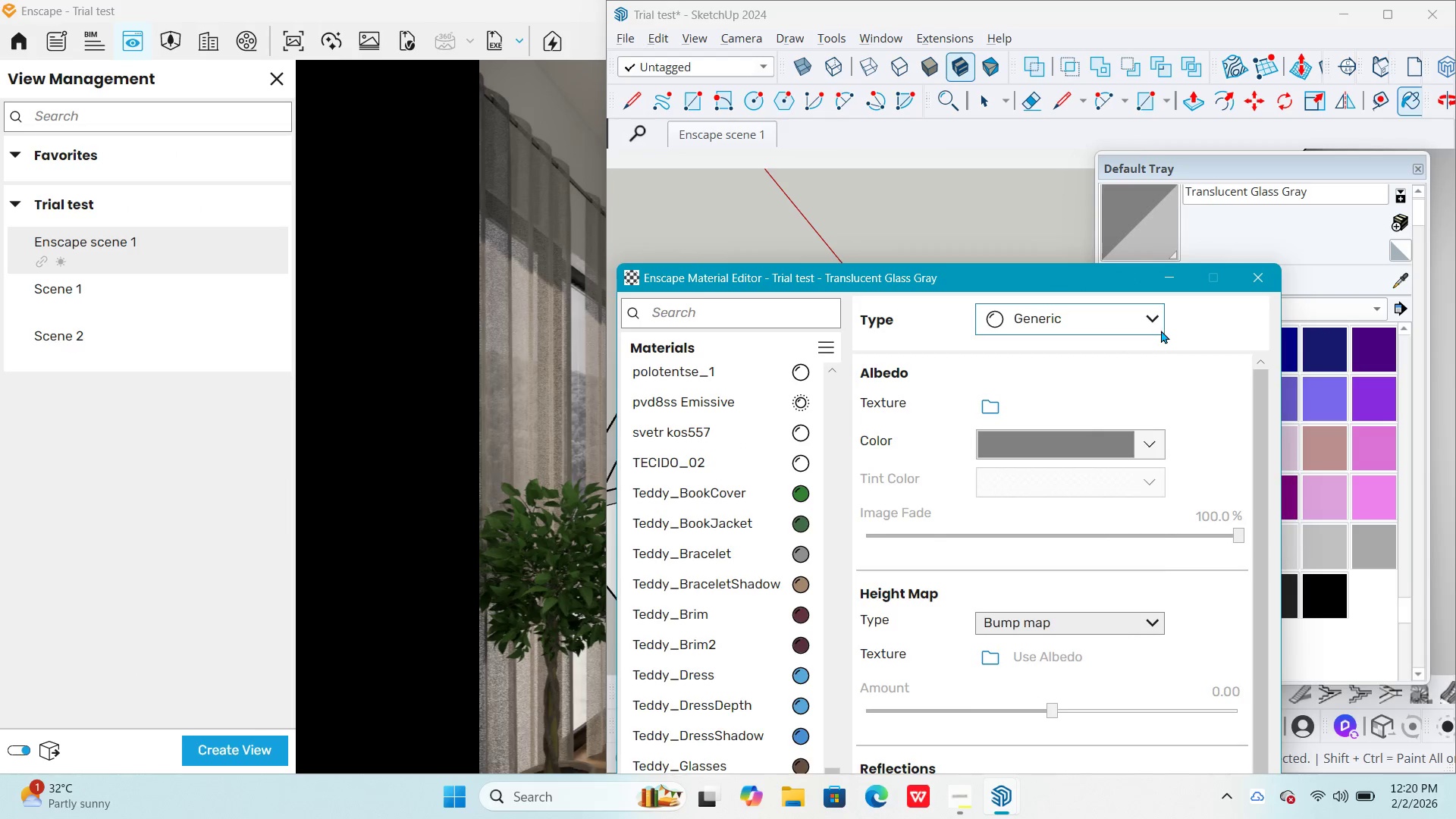 
double_click([1152, 314])
 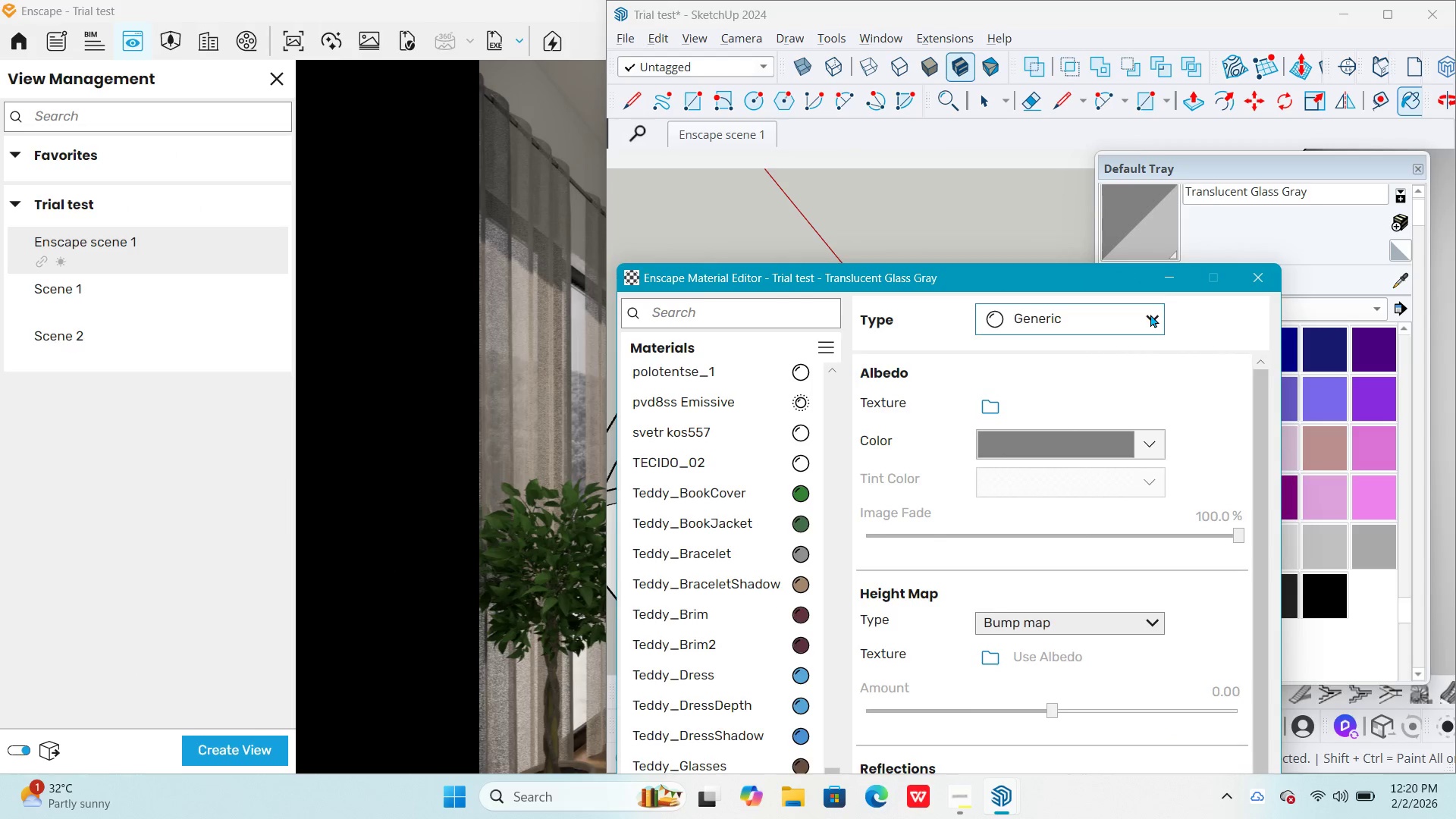 
triple_click([1150, 314])
 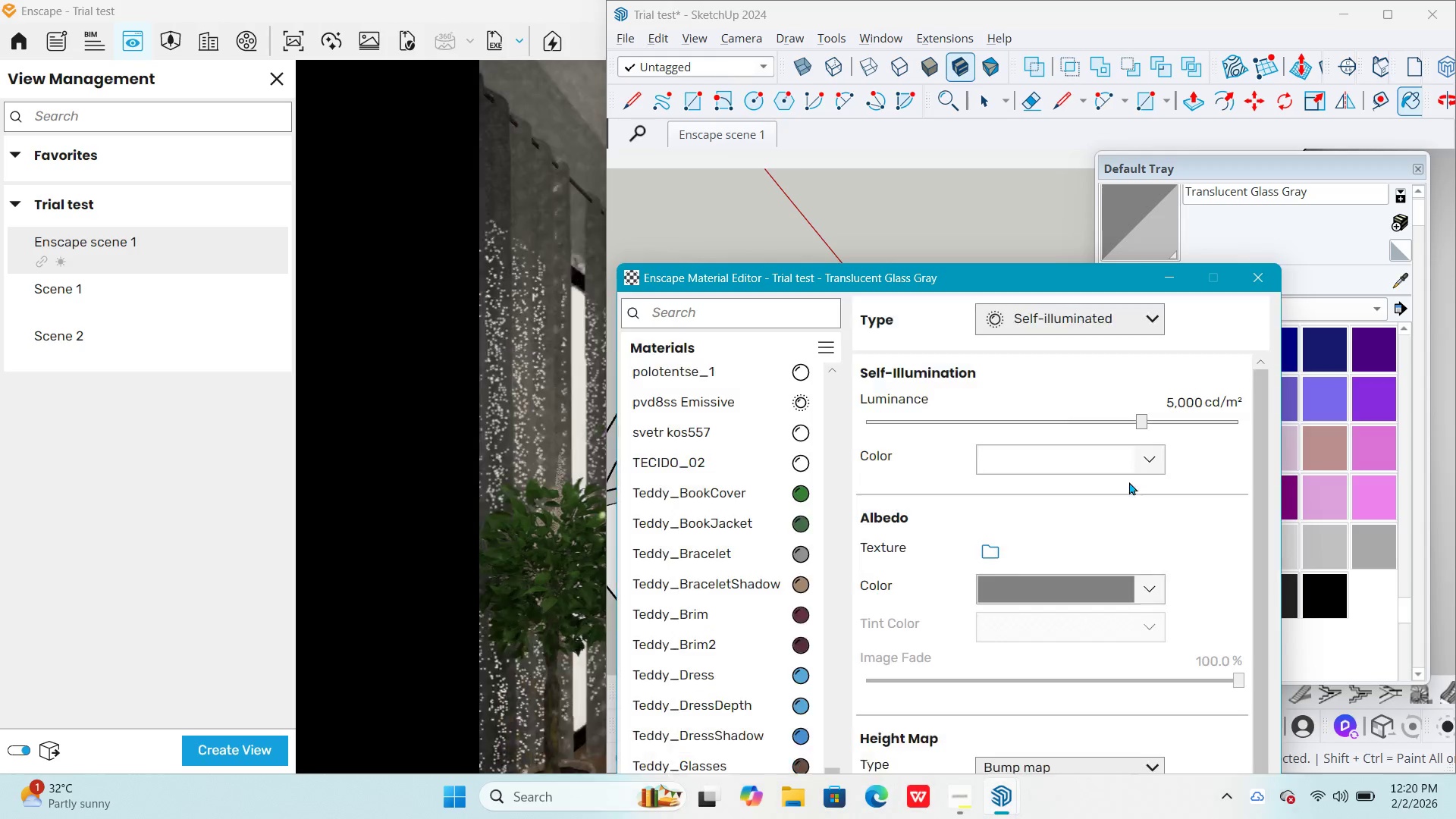 
key(Alt+Tab)
 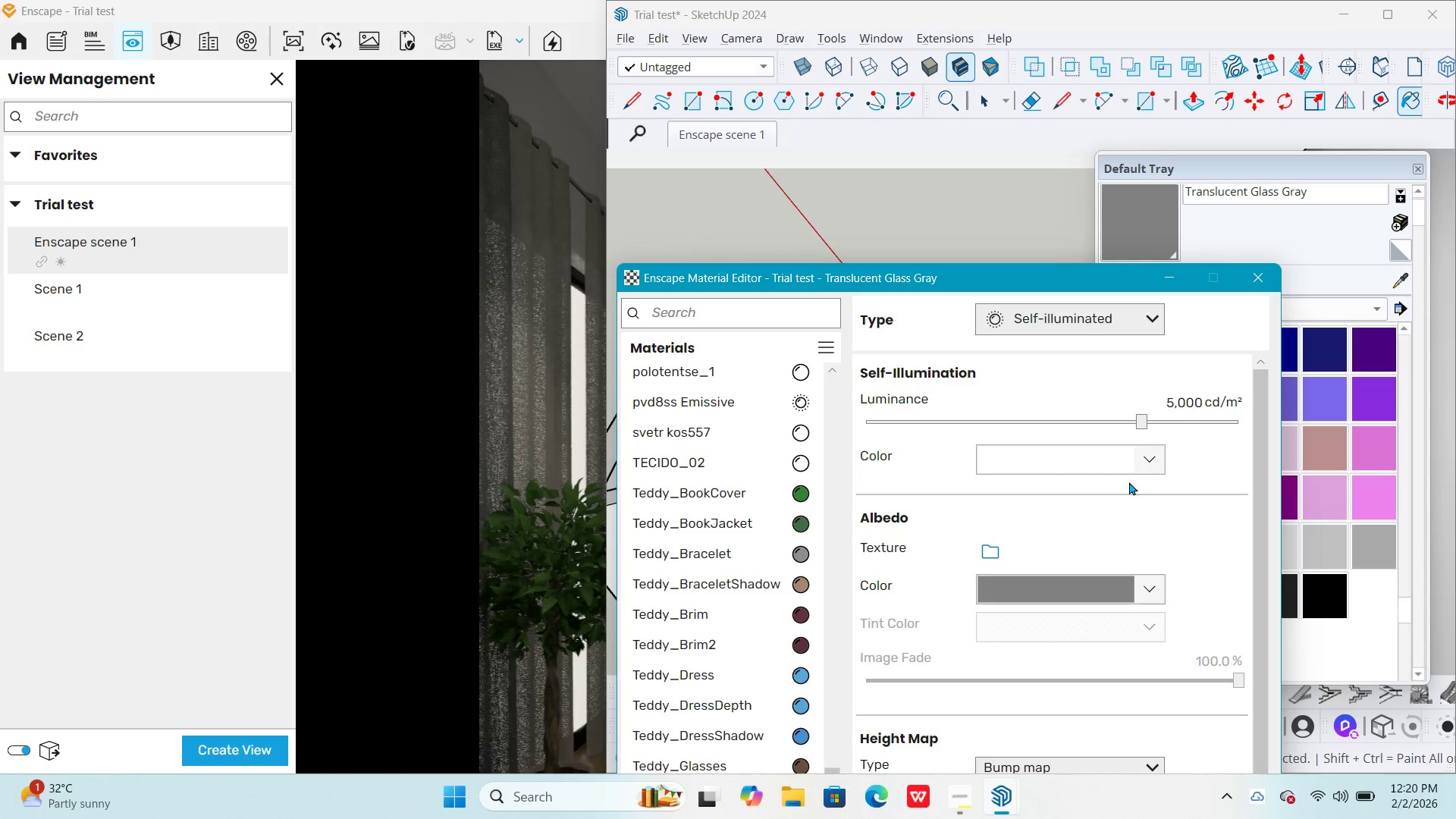 
left_click([350, 410])
 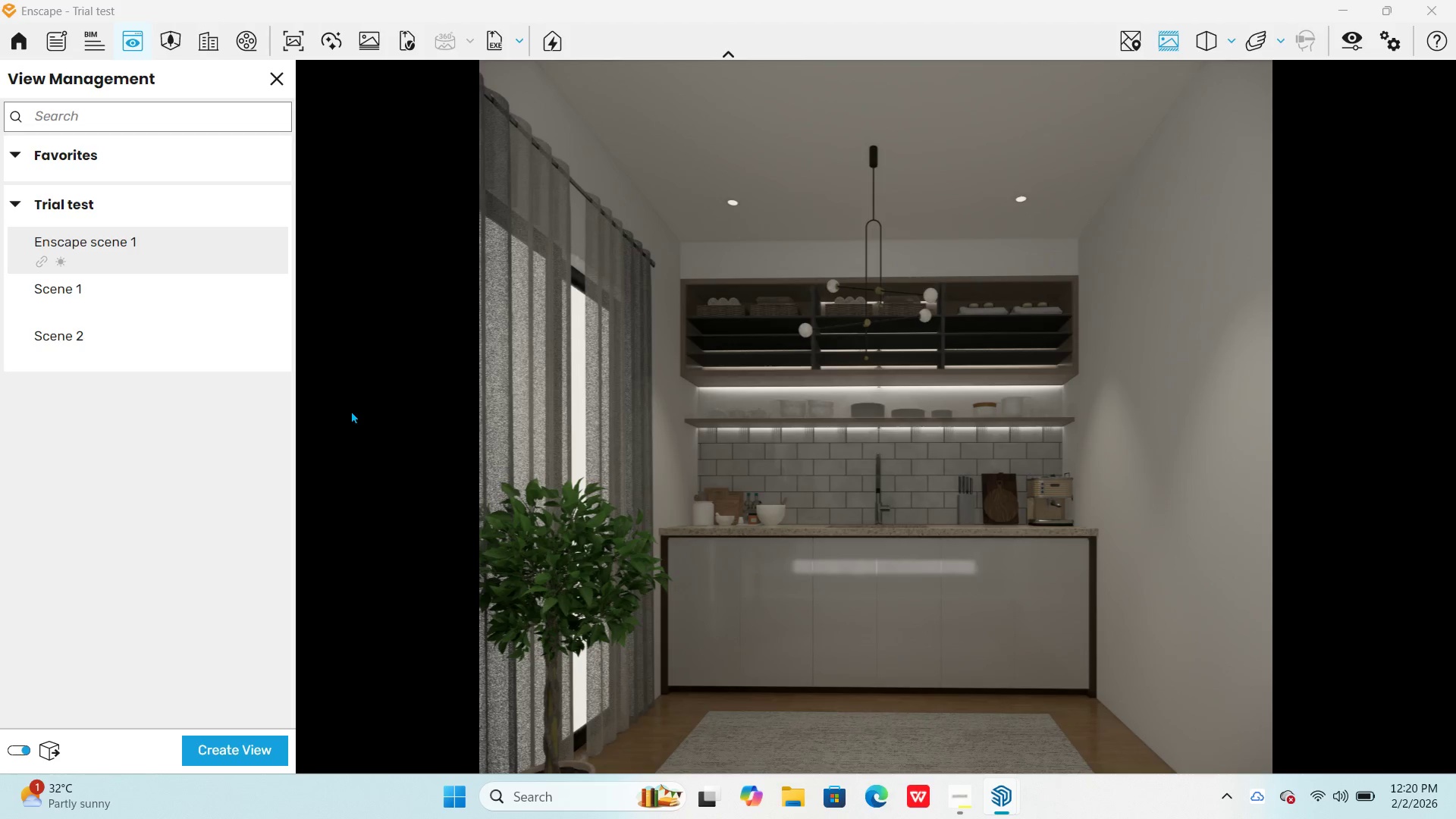 
wait(12.27)
 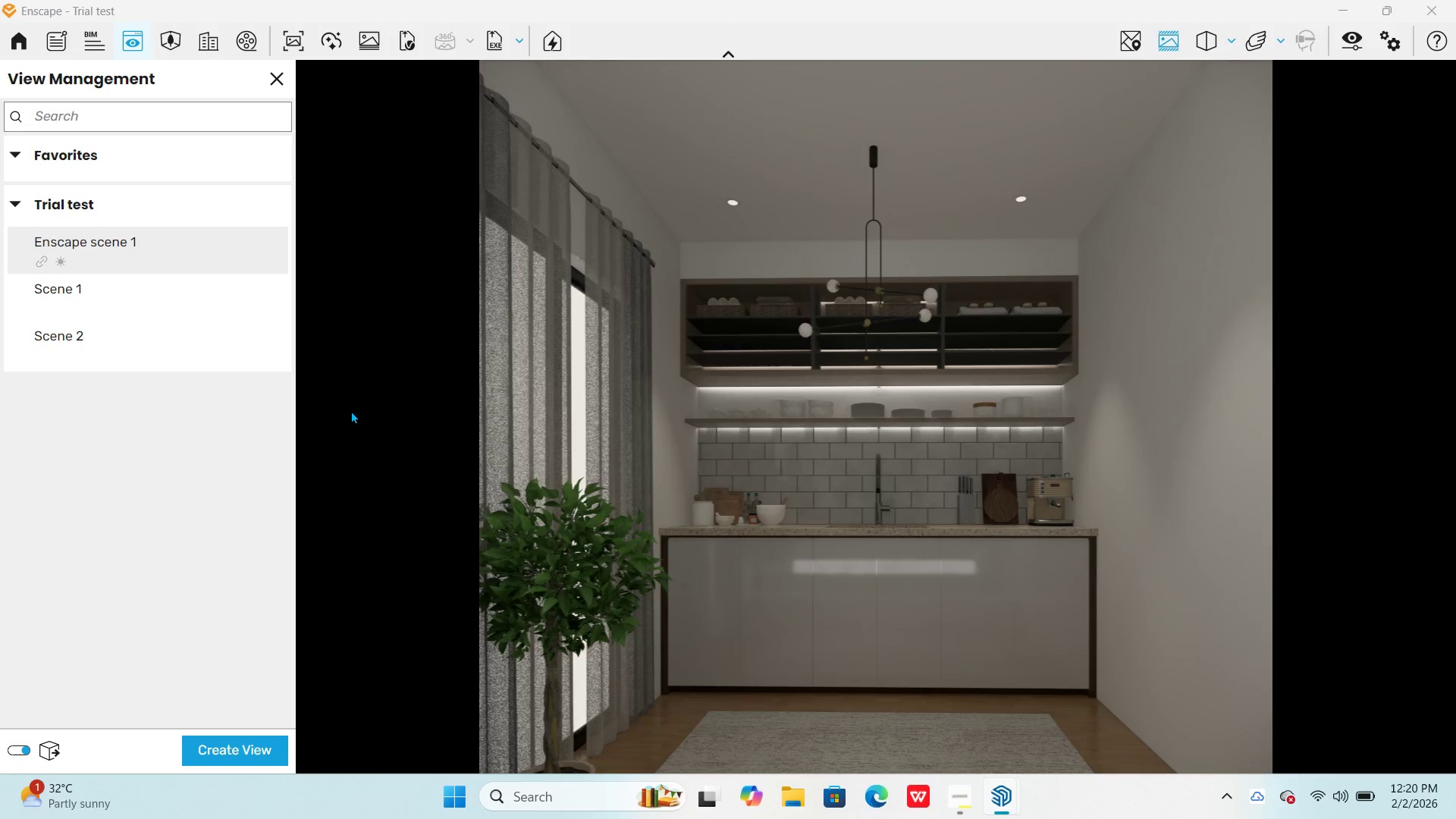 
key(Alt+Tab)
 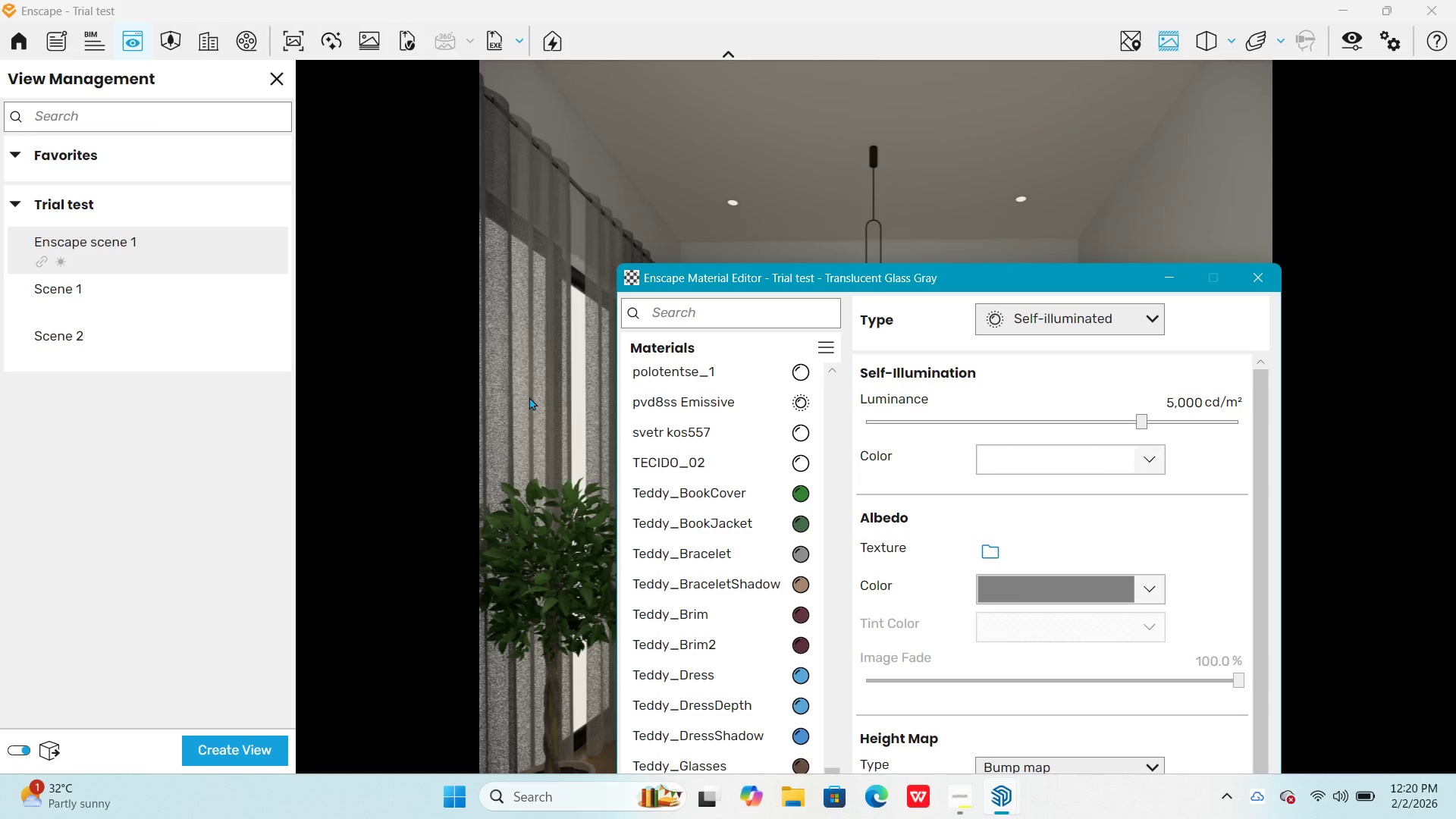 
left_click([1131, 322])
 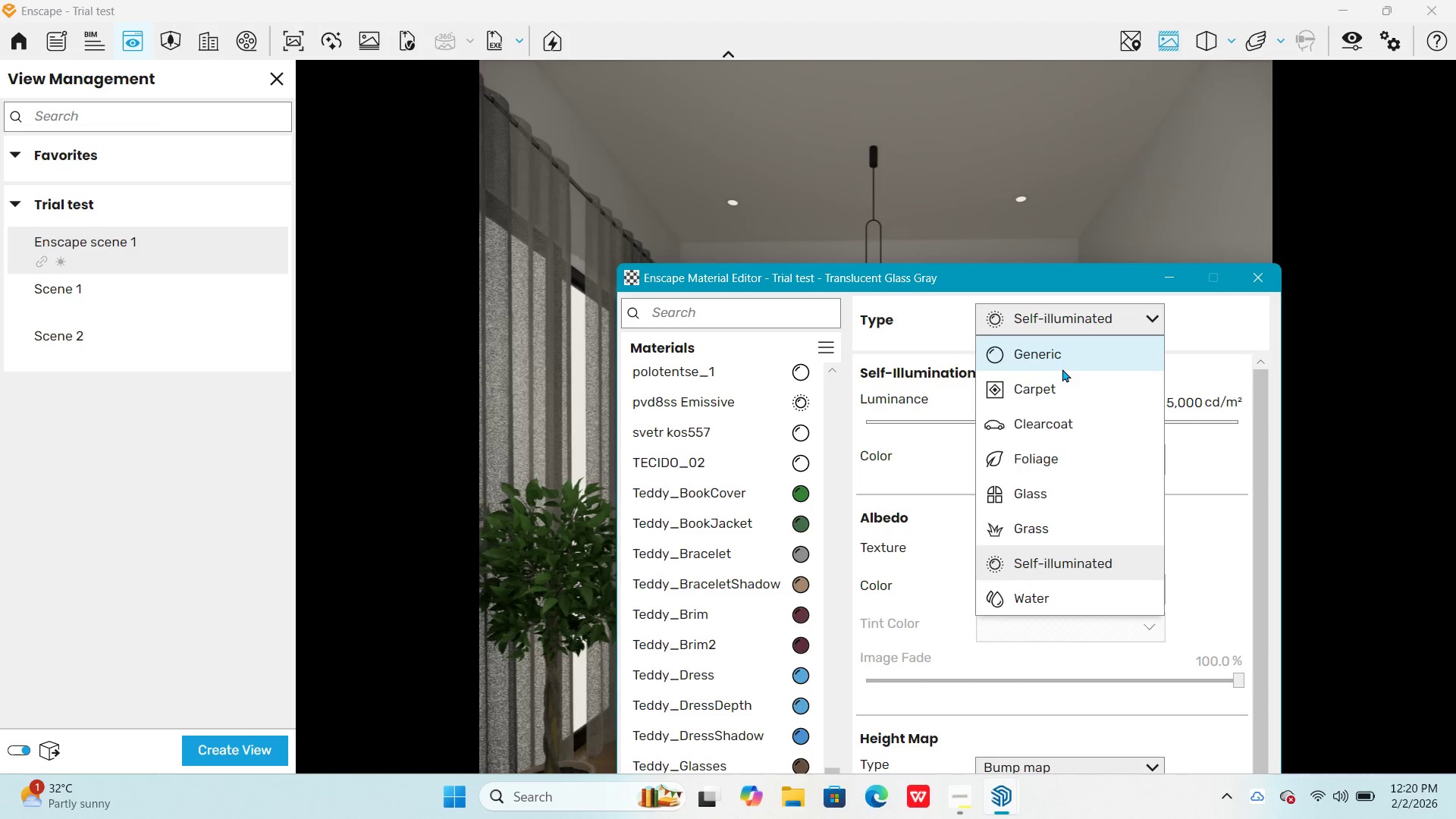 
left_click([1068, 359])
 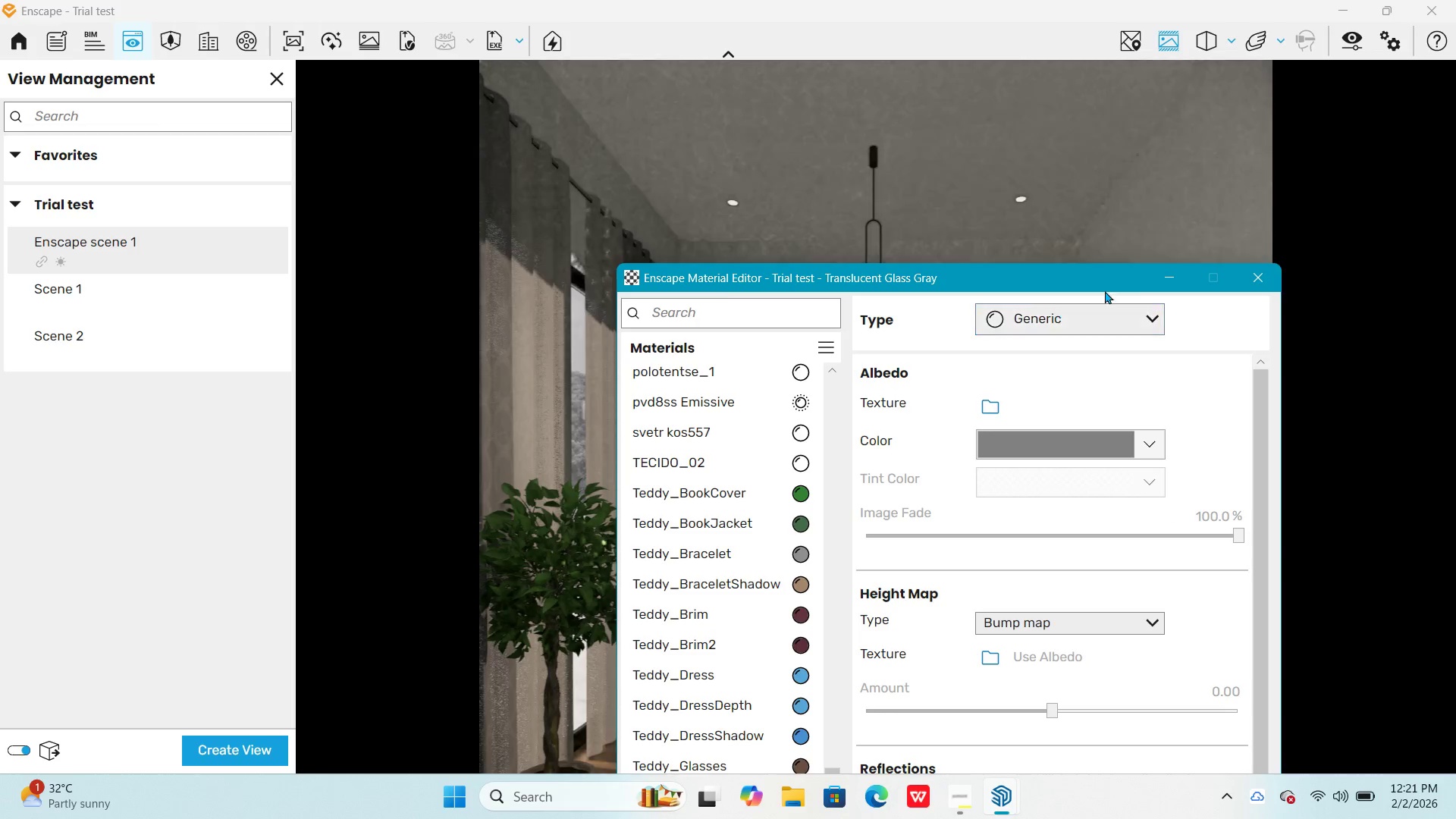 
left_click([1261, 275])
 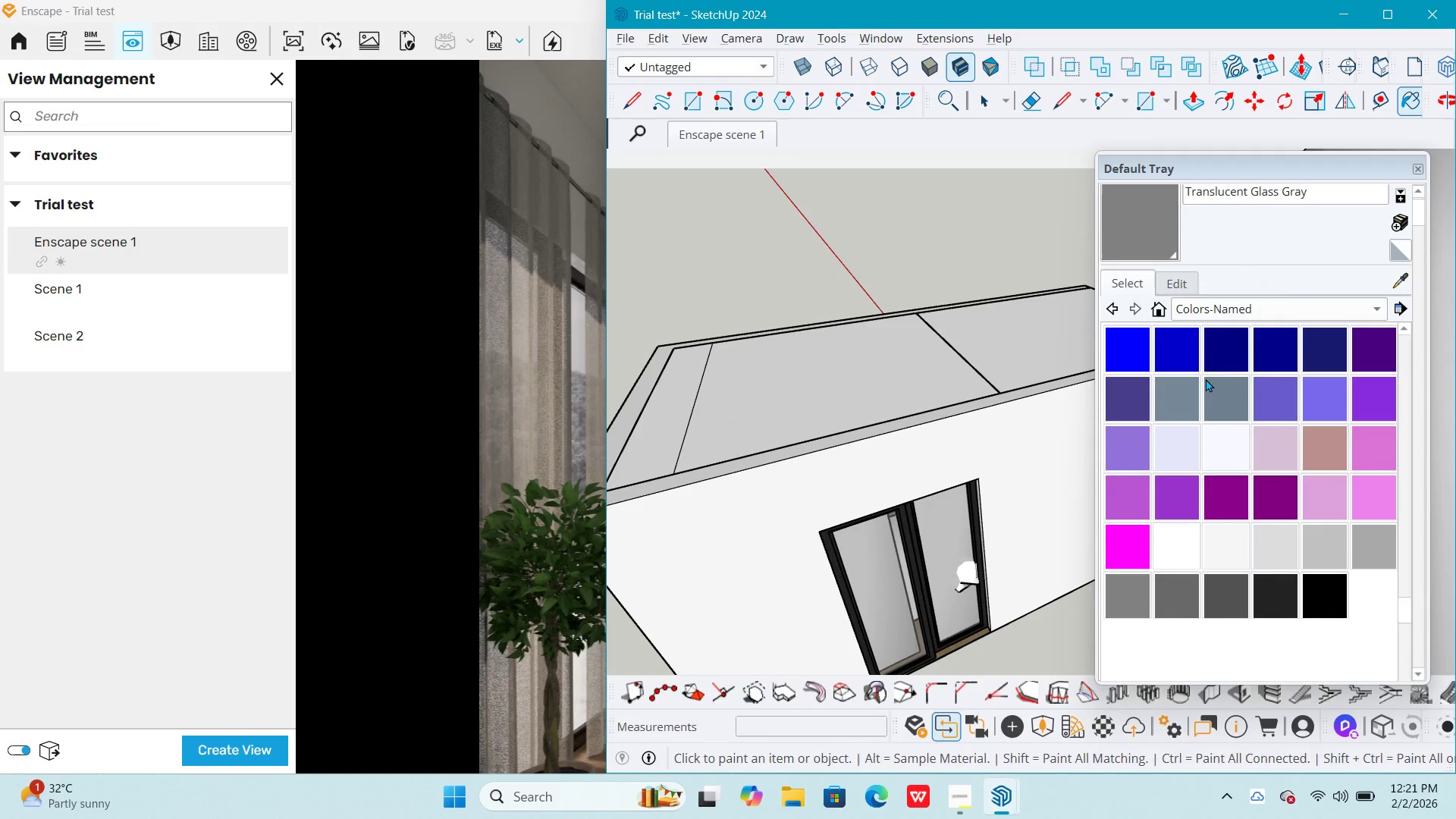 
key(Space)
 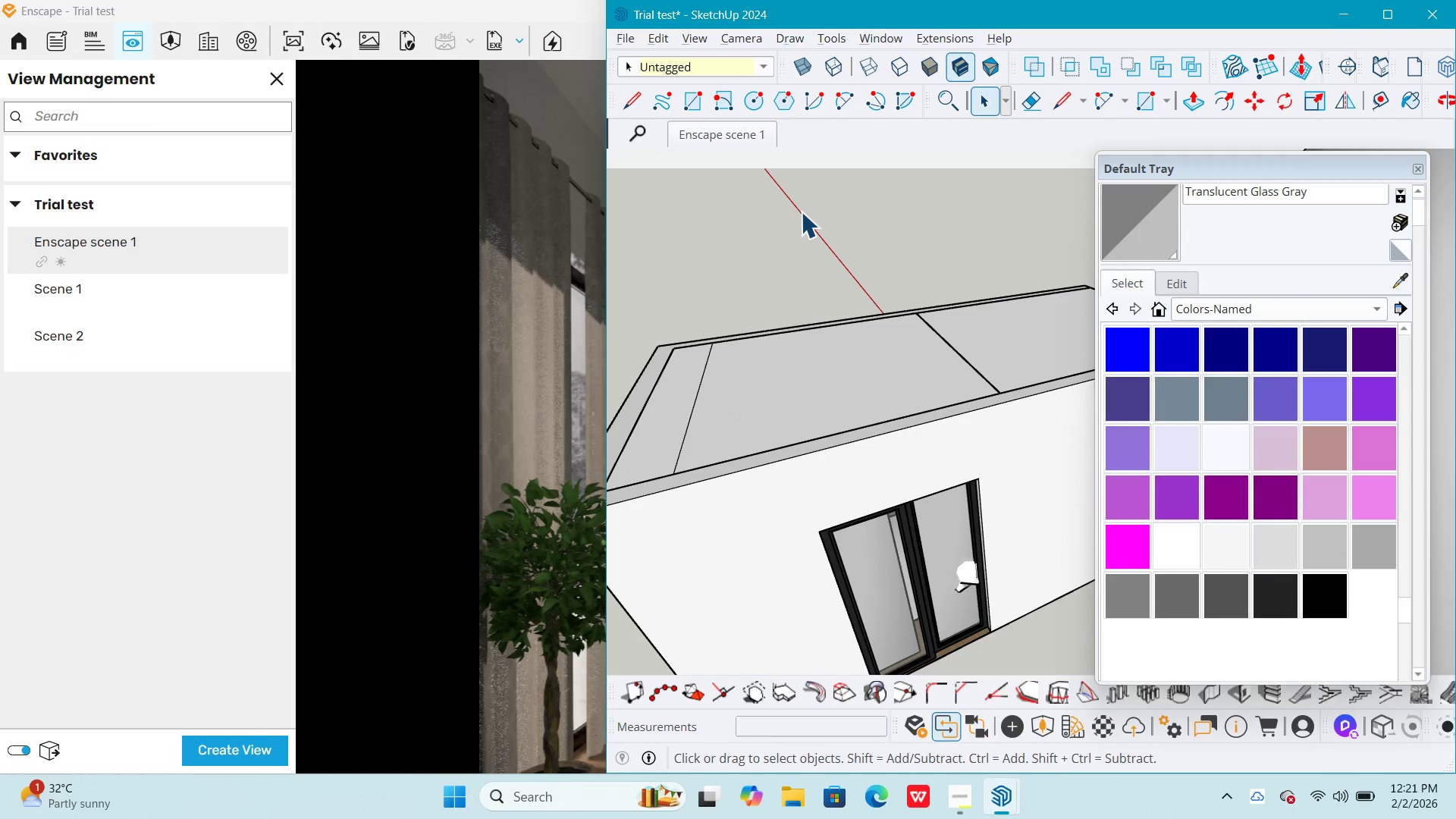 
left_click([801, 212])
 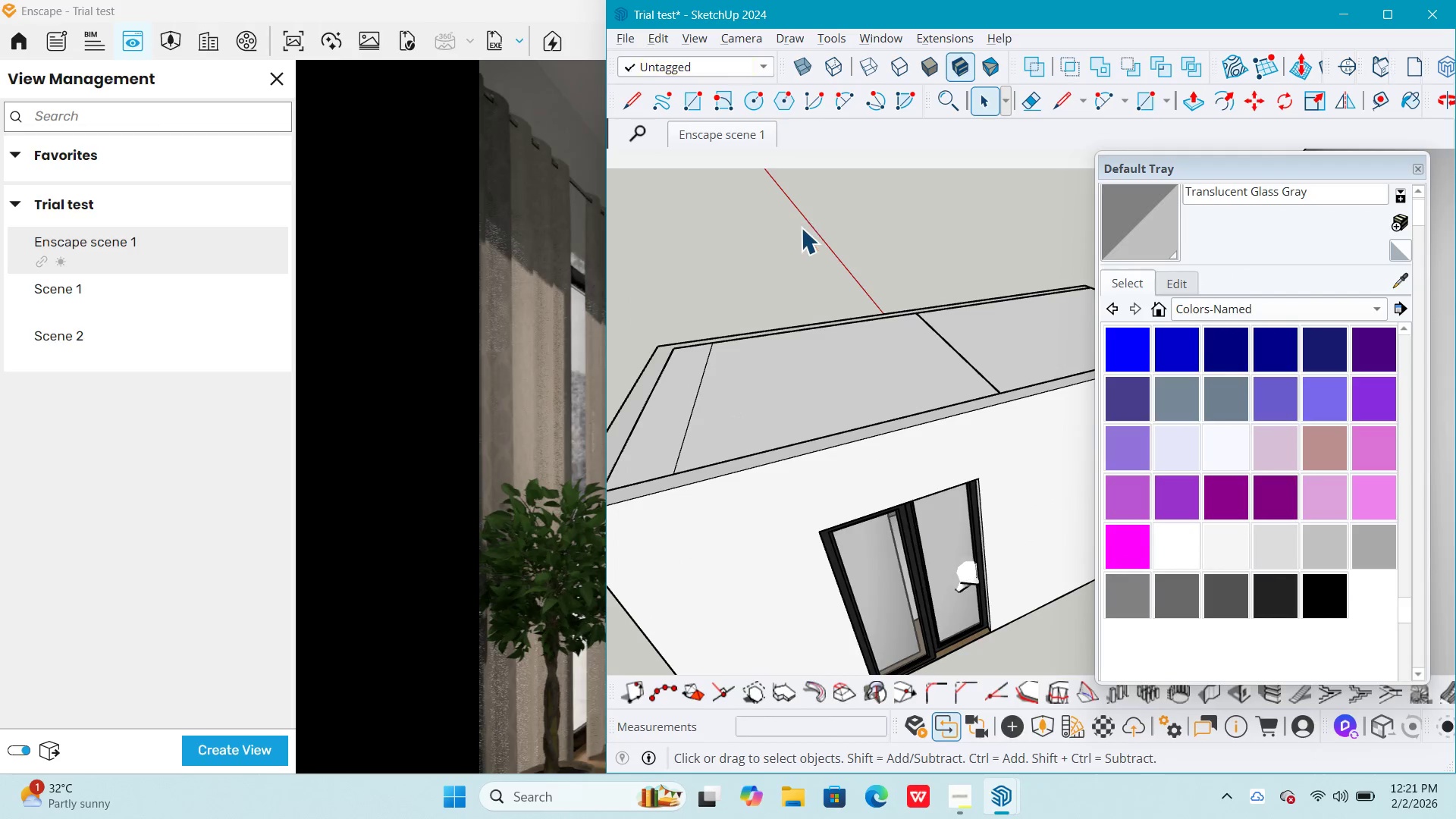 
key(Escape)
 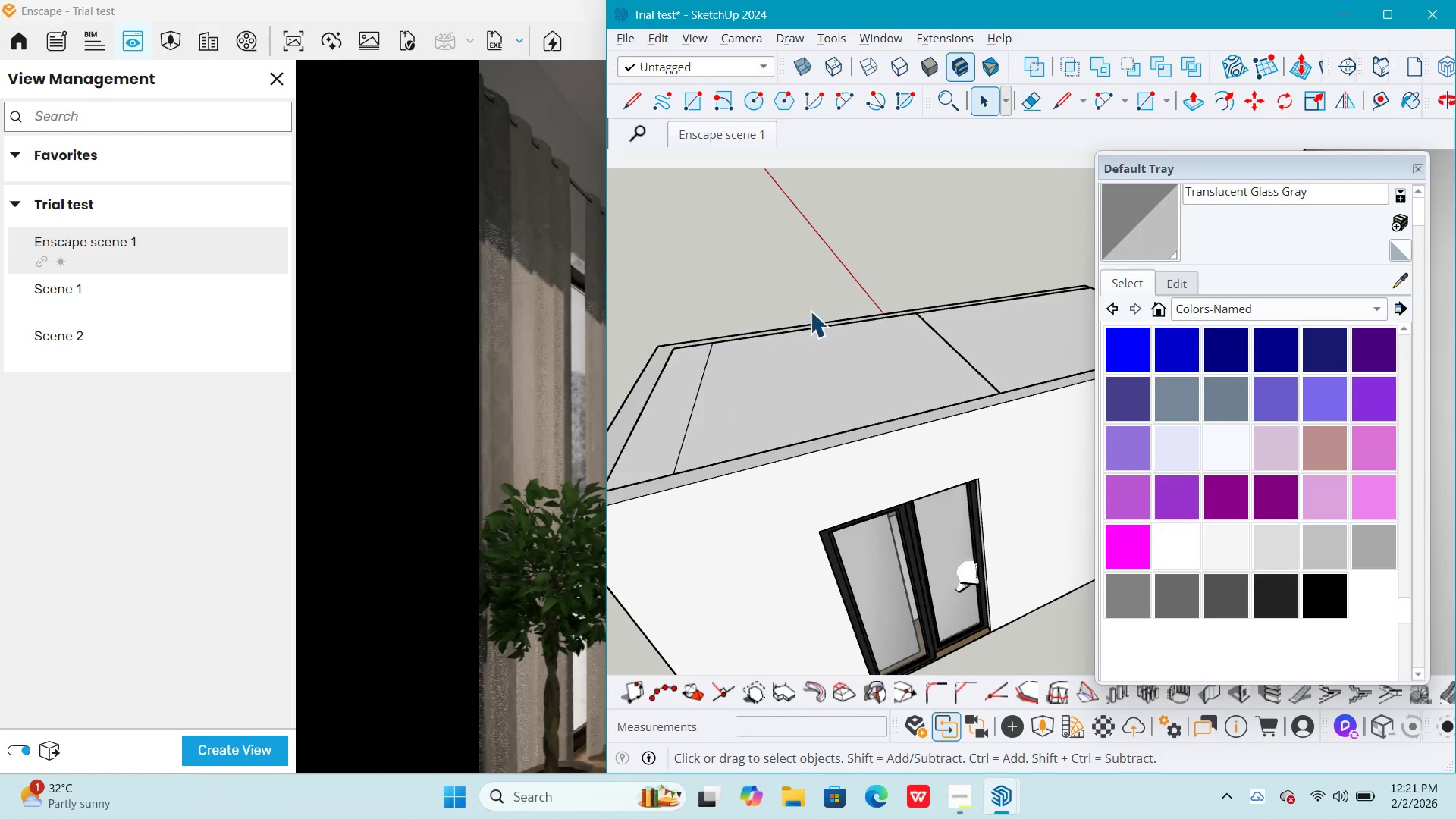 
scroll: coordinate [811, 358], scroll_direction: down, amount: 6.0
 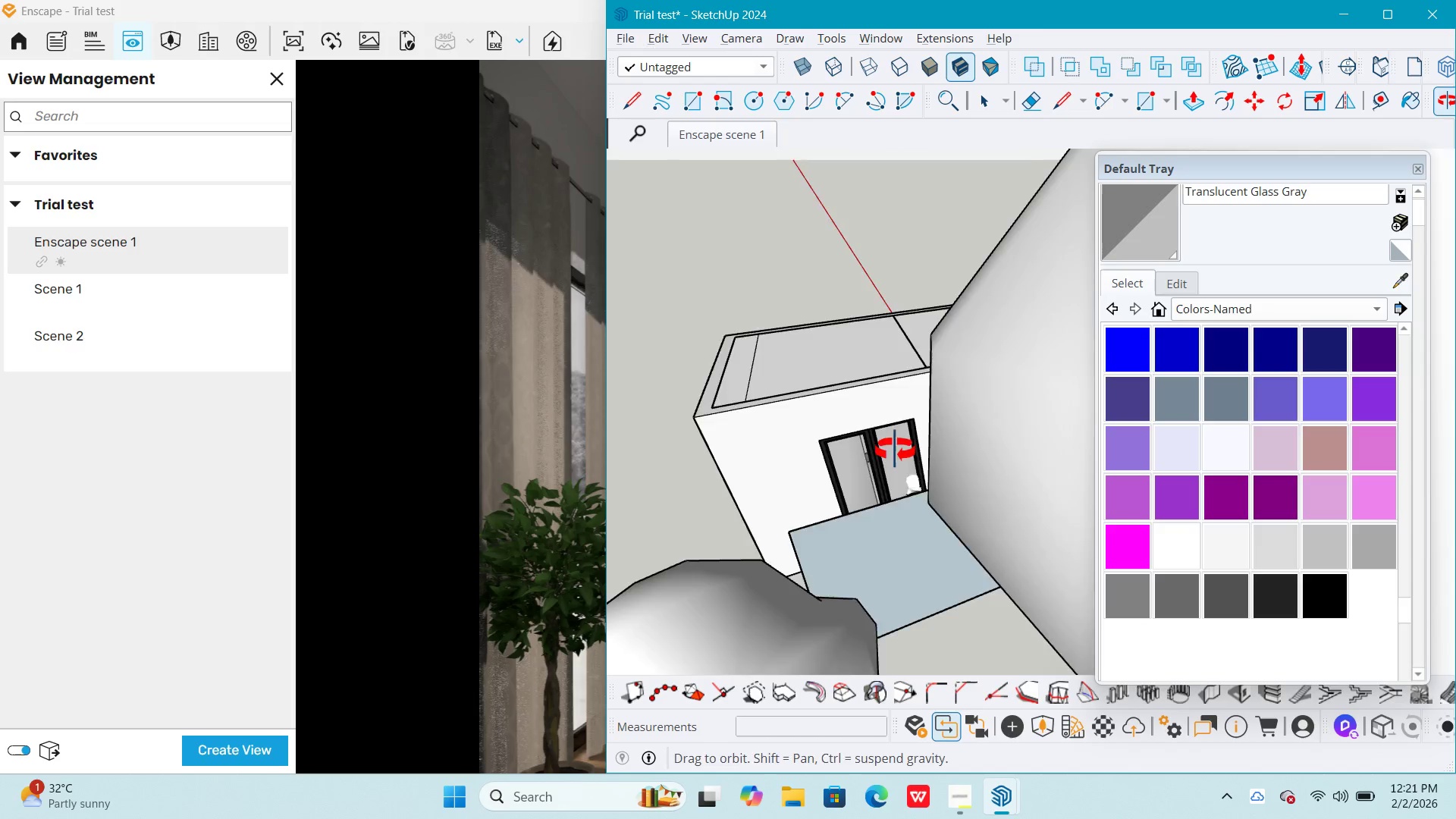 
hold_key(key=ShiftLeft, duration=0.84)
scroll: coordinate [903, 420], scroll_direction: down, amount: 5.0
 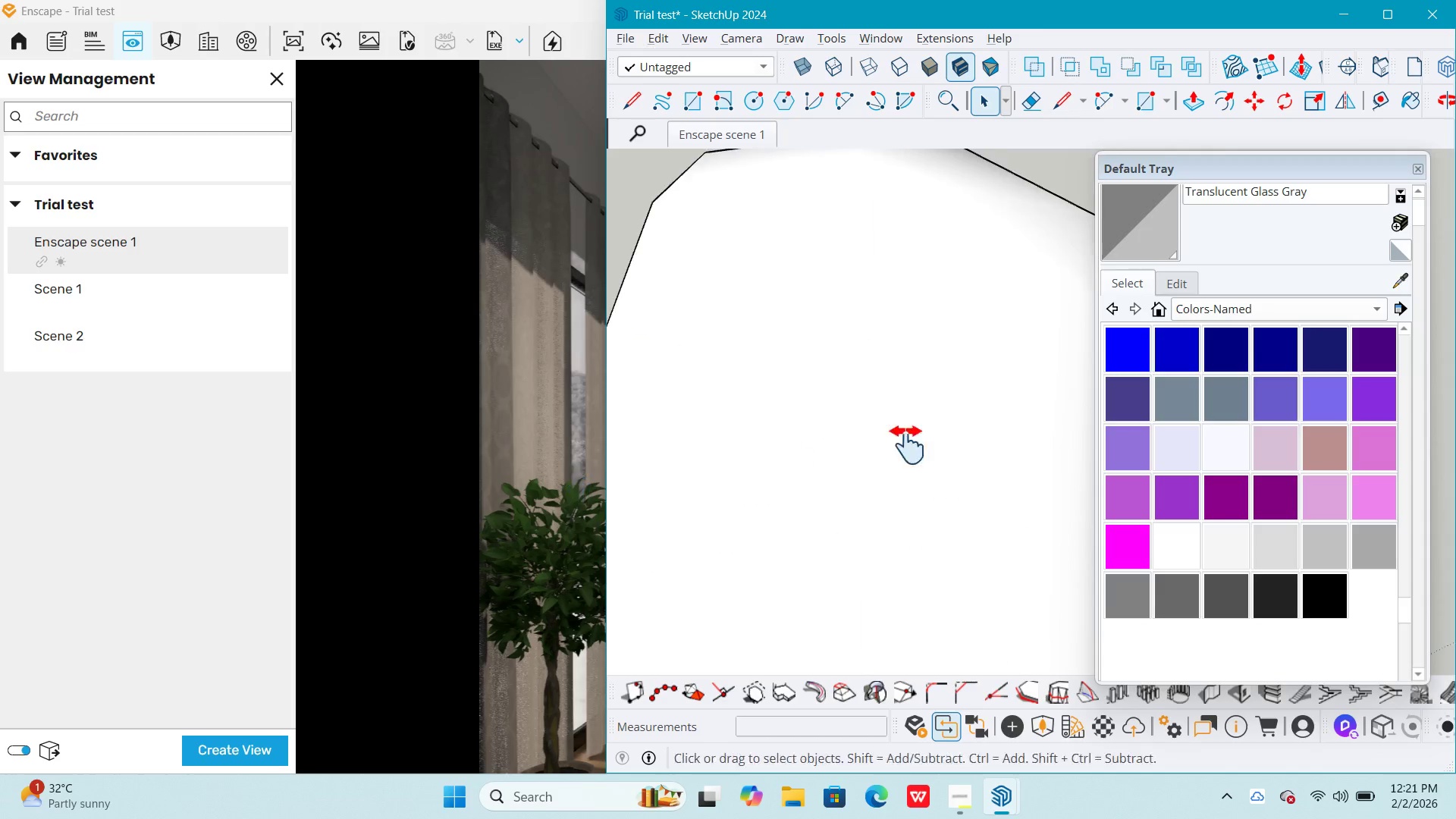 
key(Shift+ShiftLeft)
 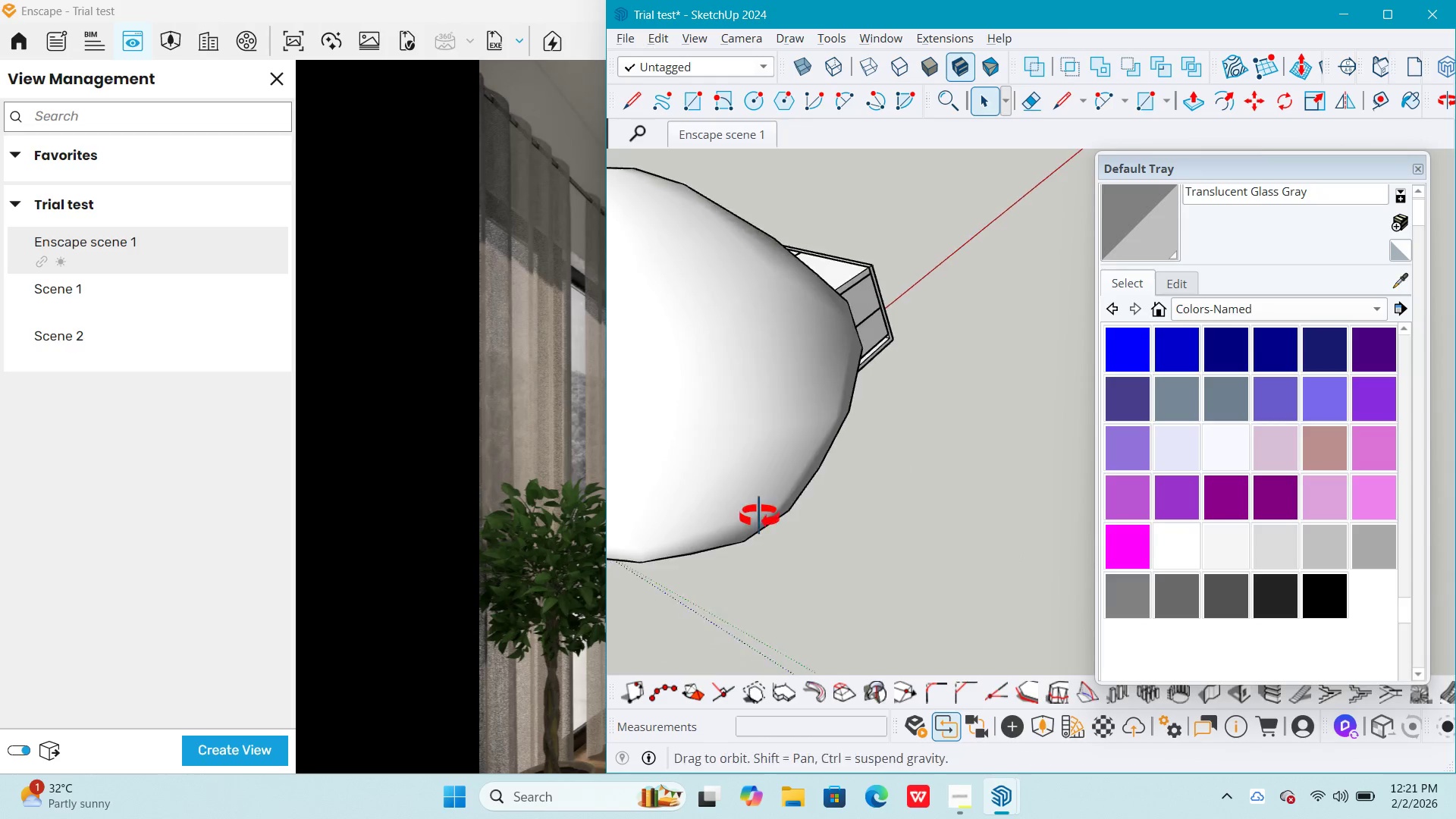 
key(Shift+ShiftLeft)
 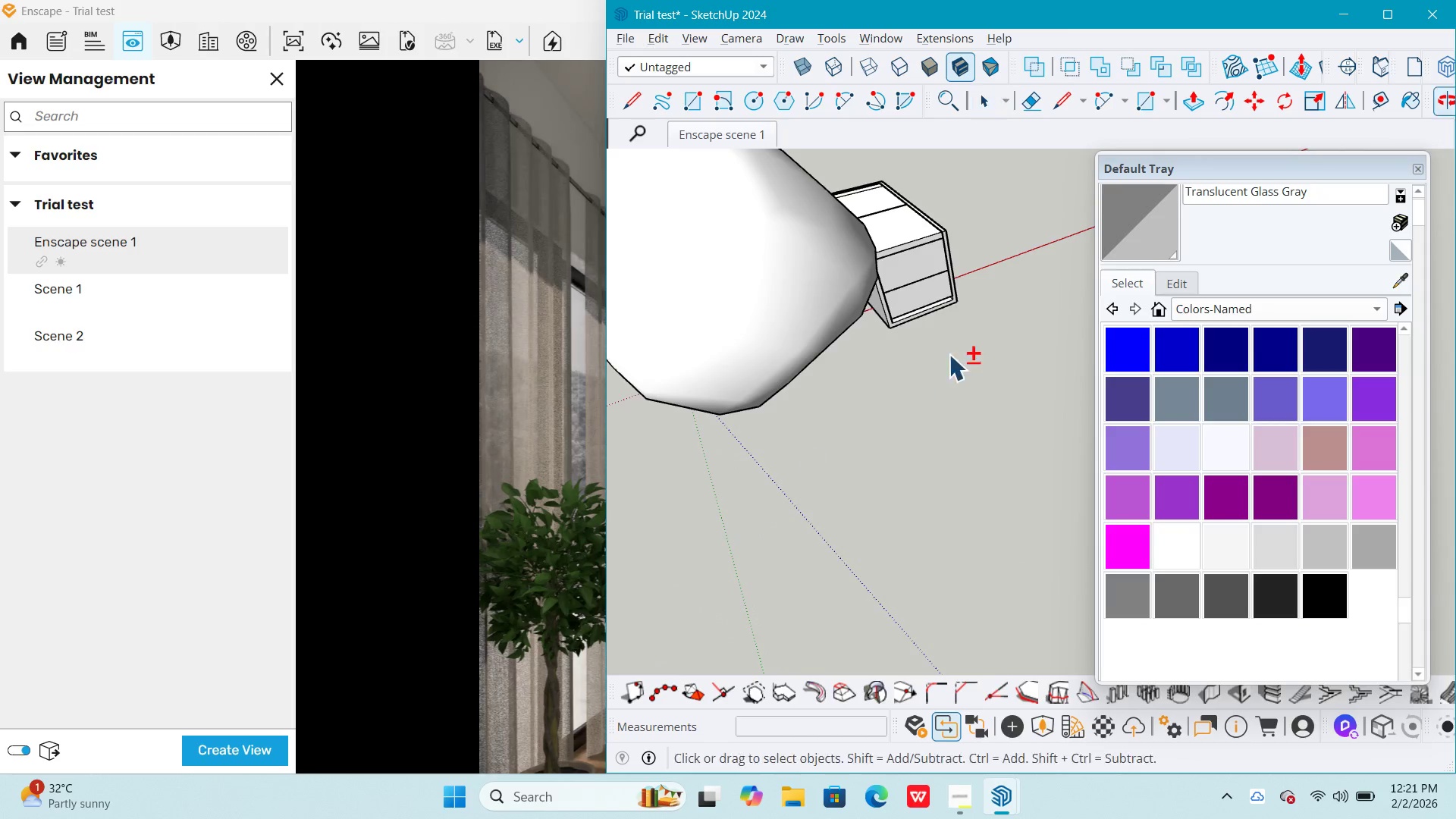 
key(R)
 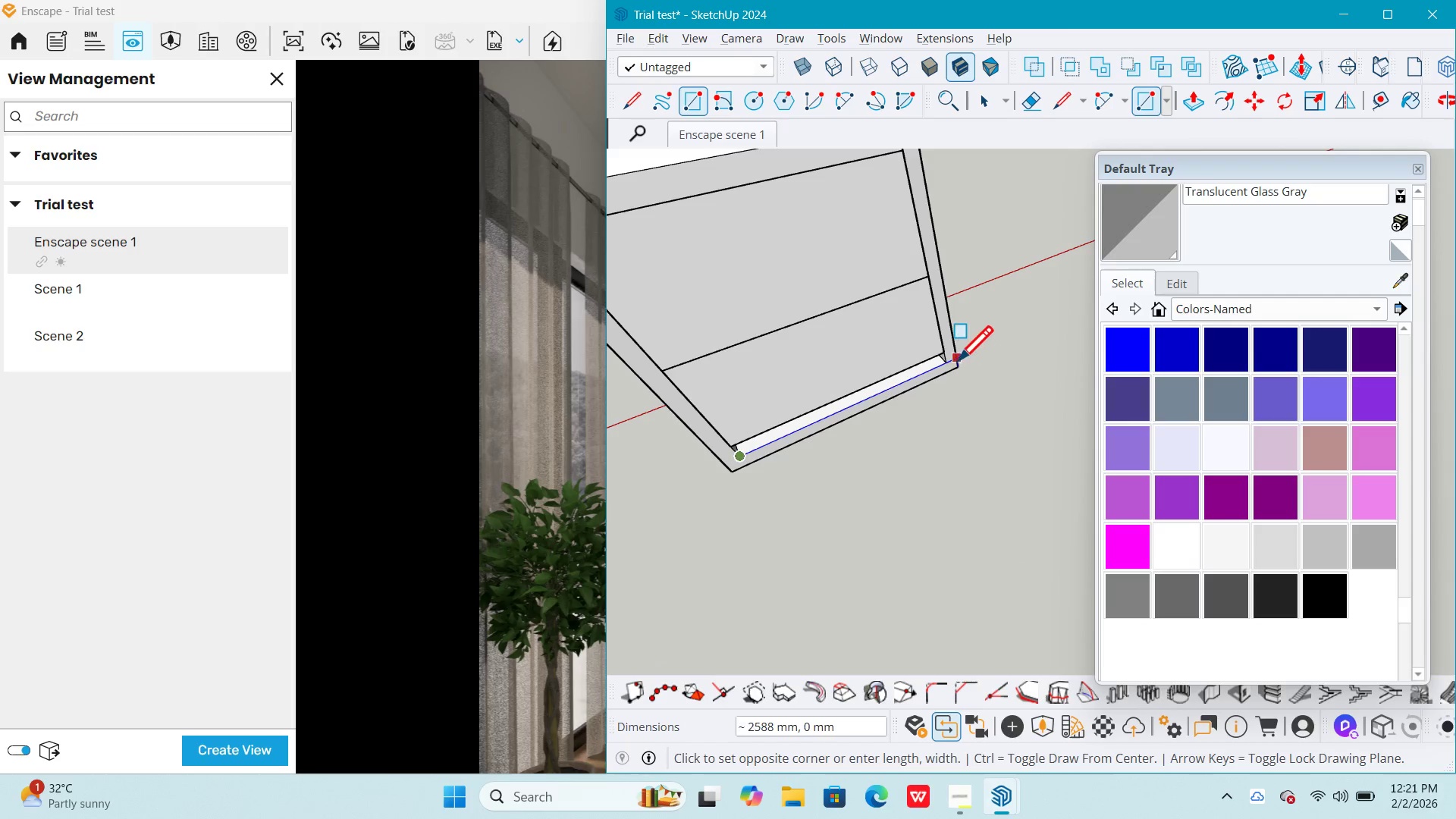 
scroll: coordinate [741, 528], scroll_direction: up, amount: 16.0
 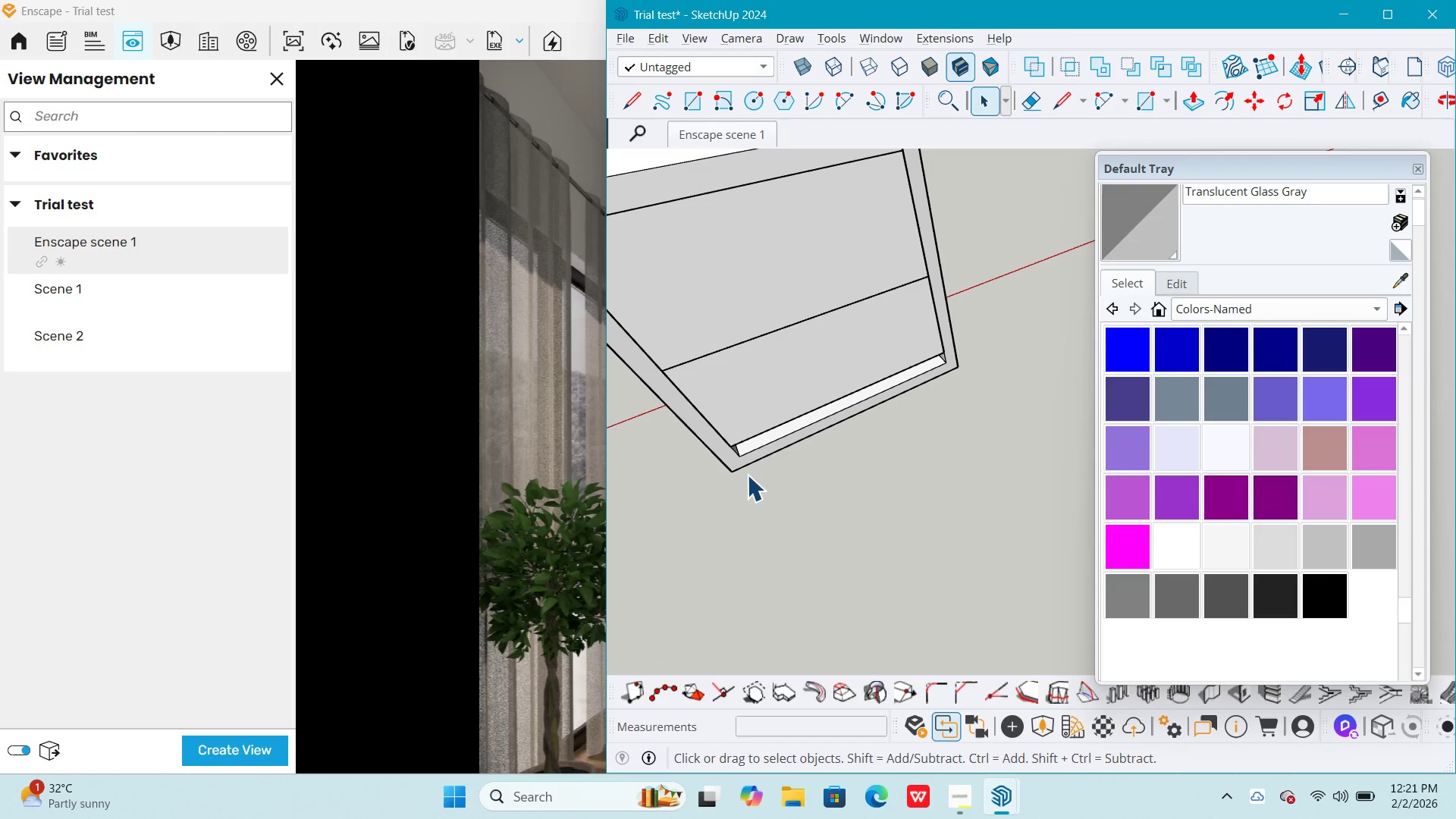 
left_click([943, 352])
 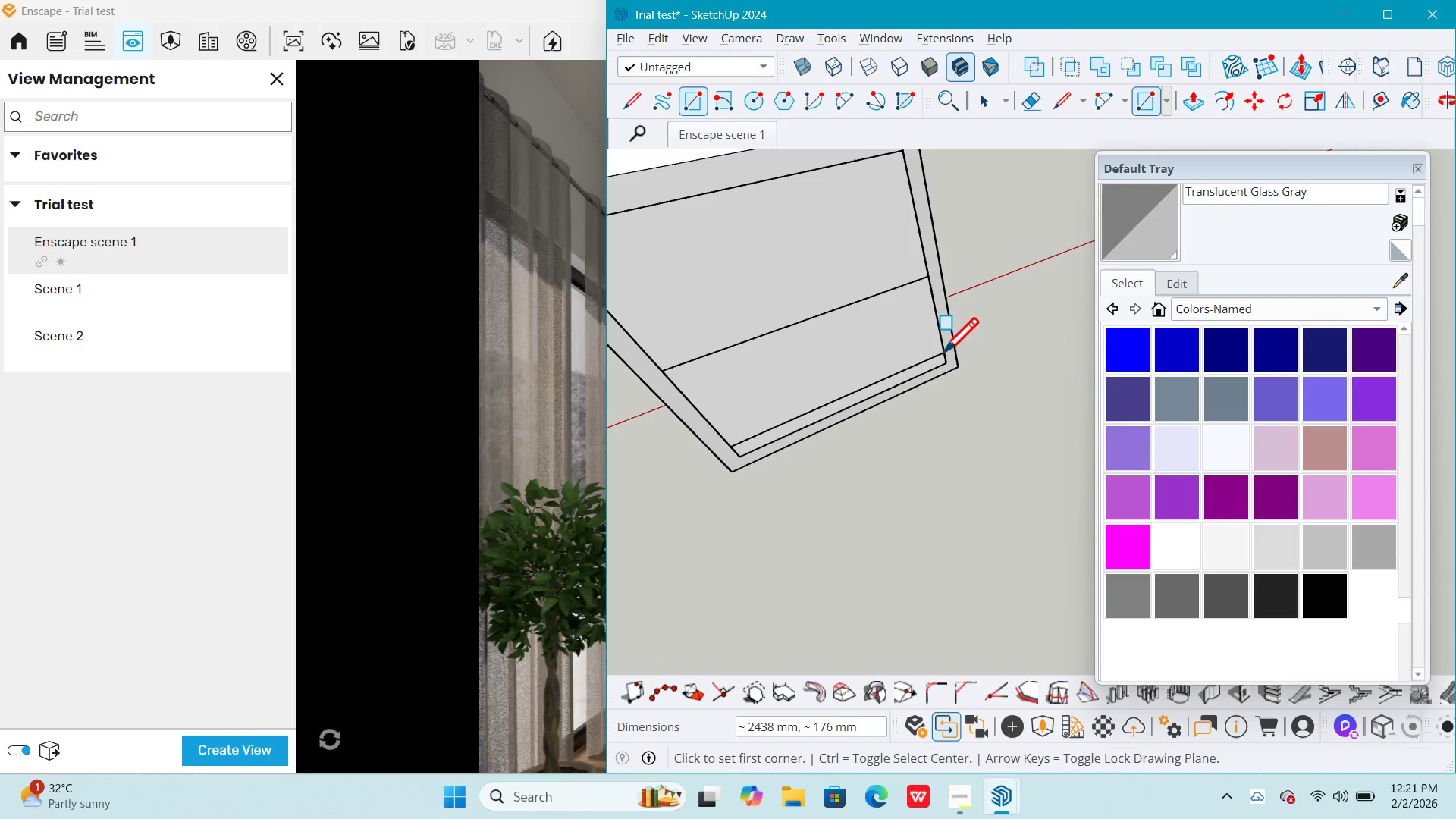 
key(Space)
 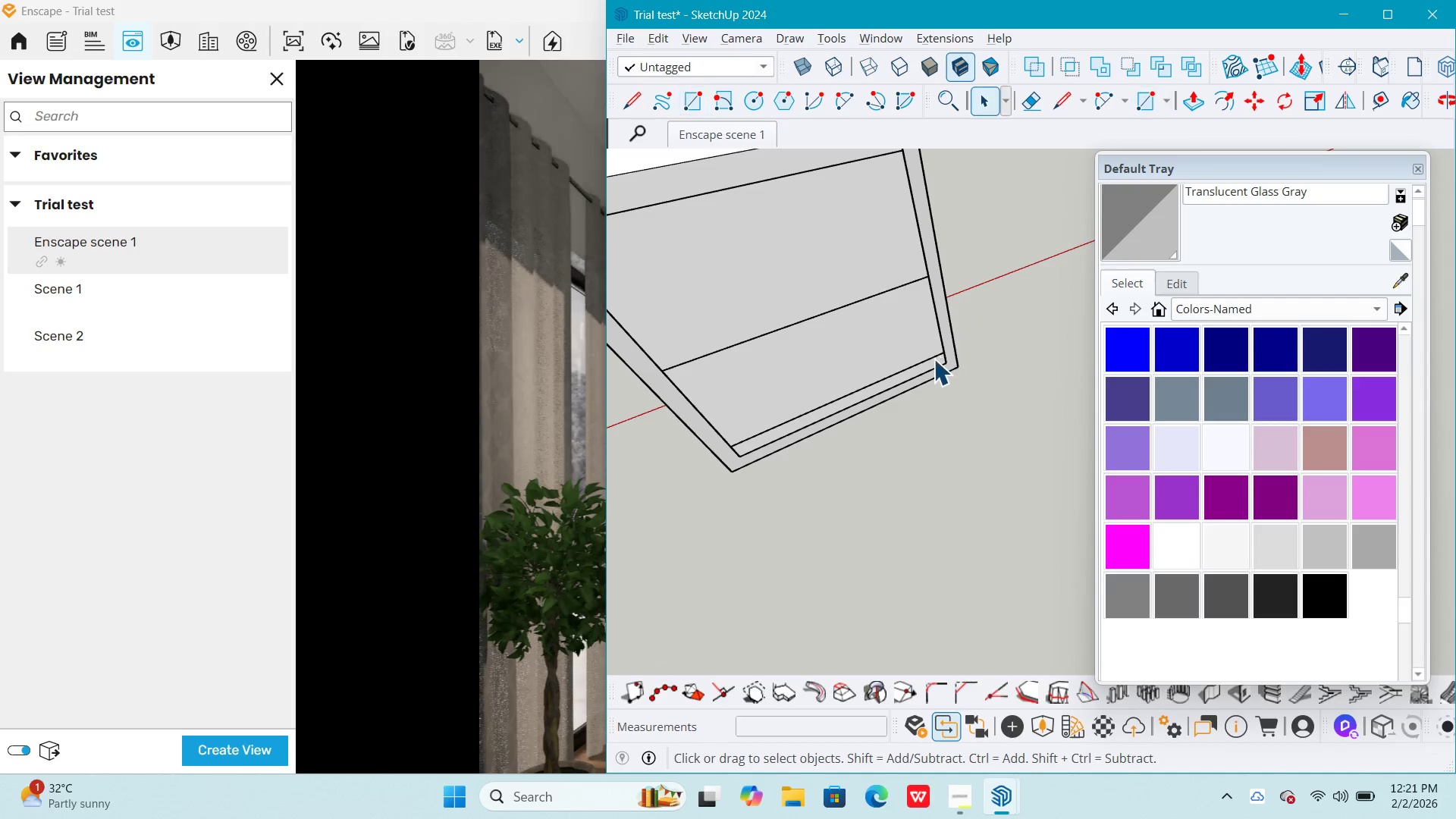 
double_click([922, 366])
 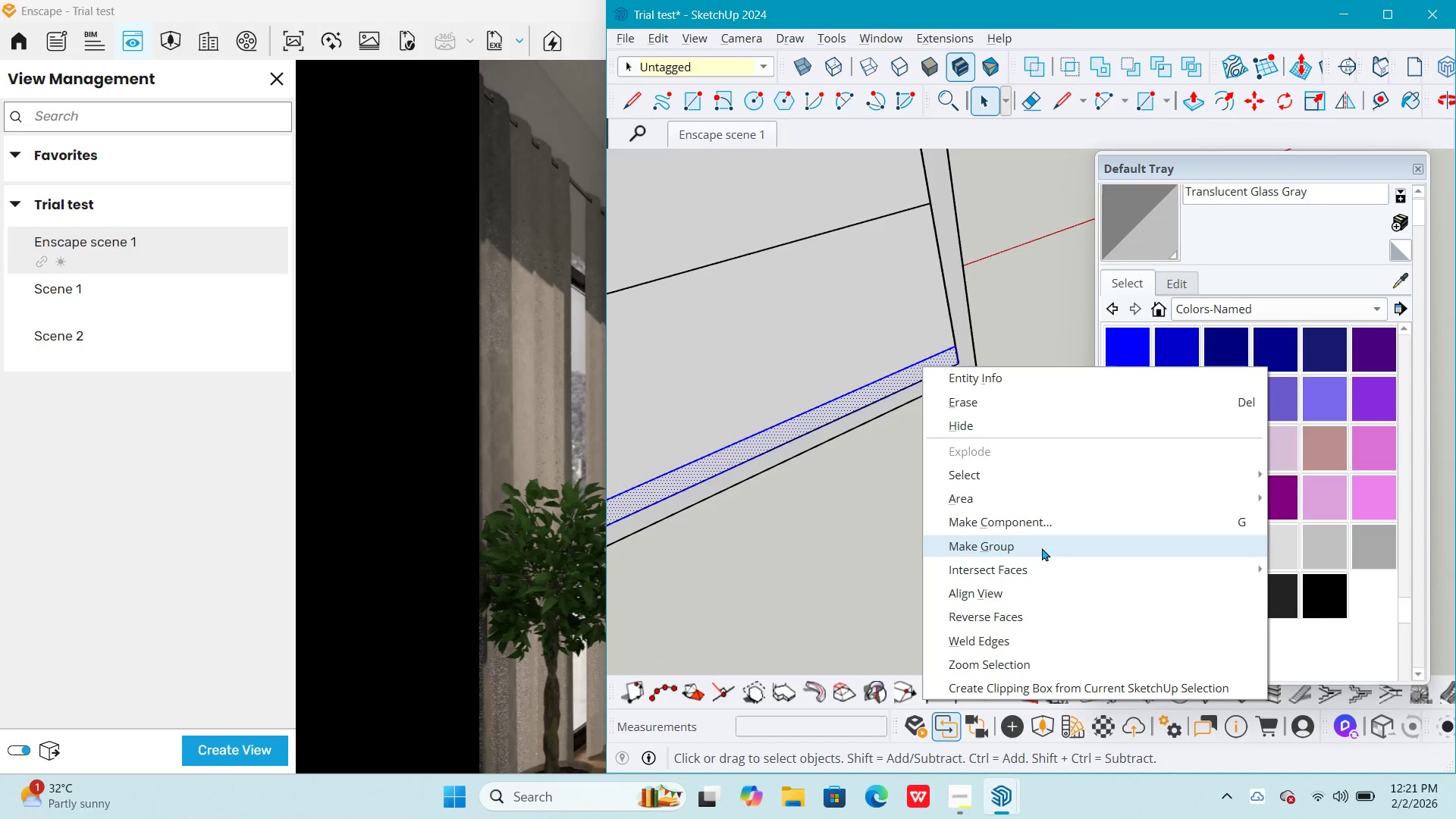 
scroll: coordinate [922, 365], scroll_direction: up, amount: 5.0
 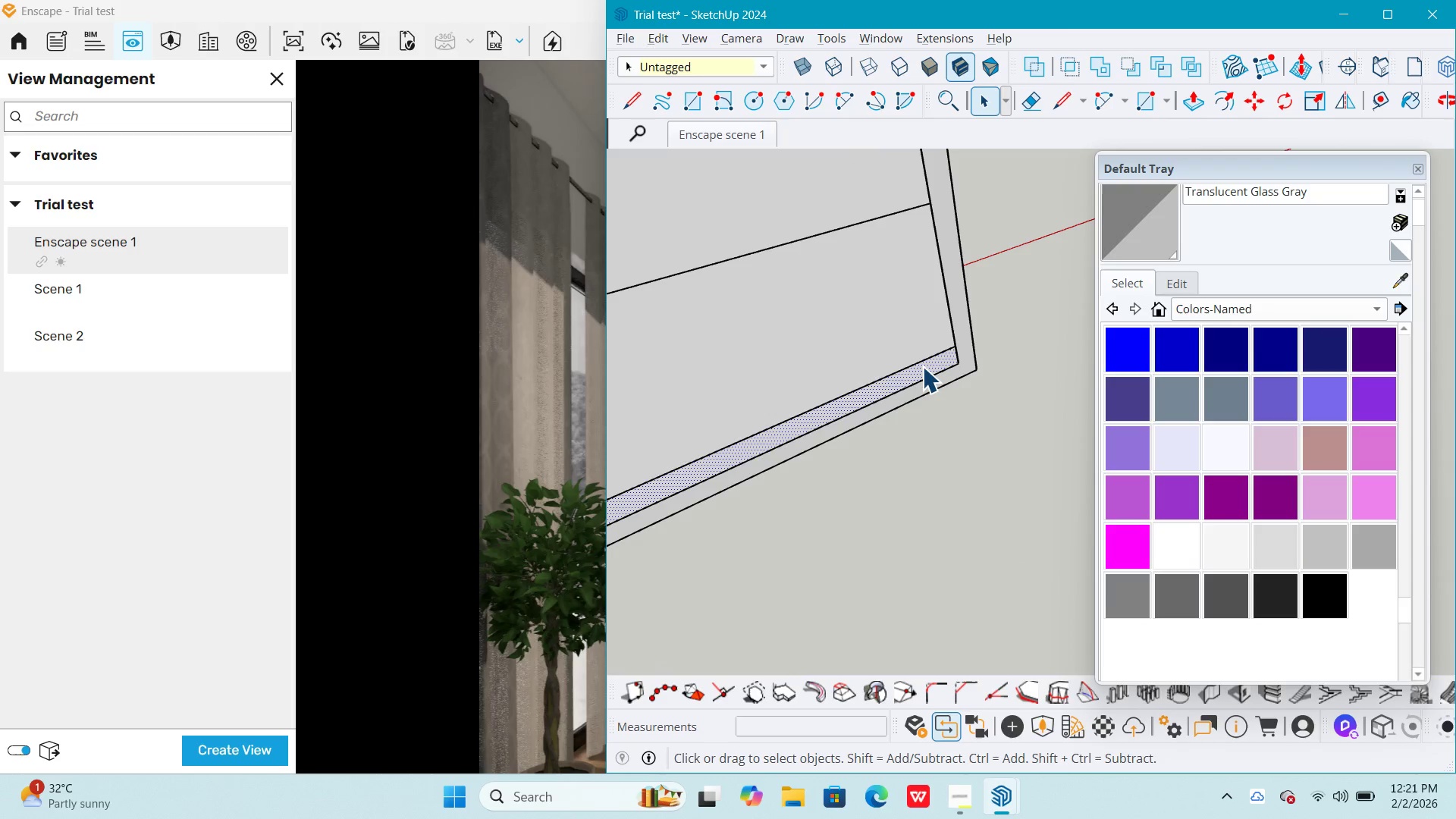 
left_click([1031, 549])
 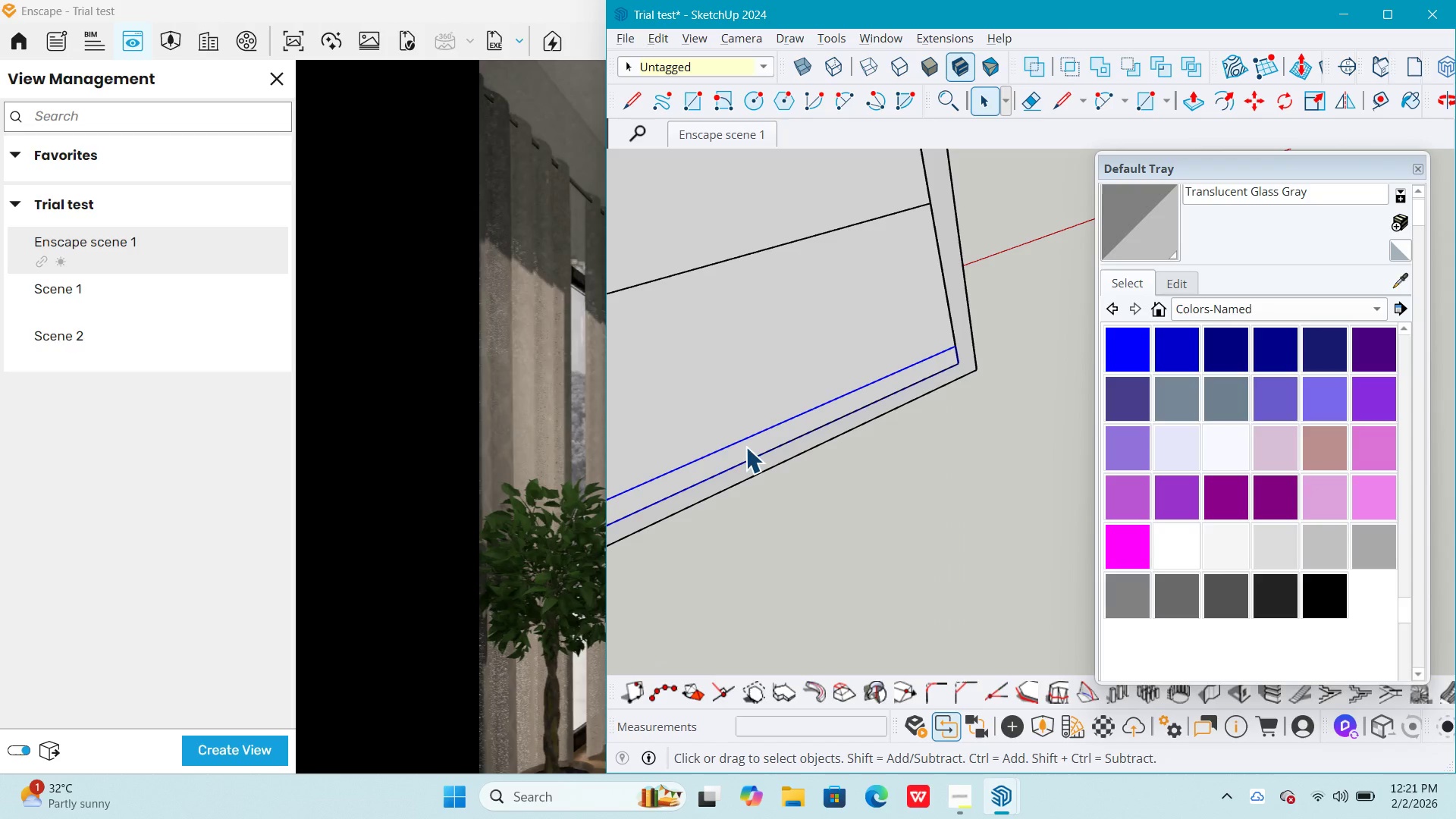 
key(Alt+AltLeft)
 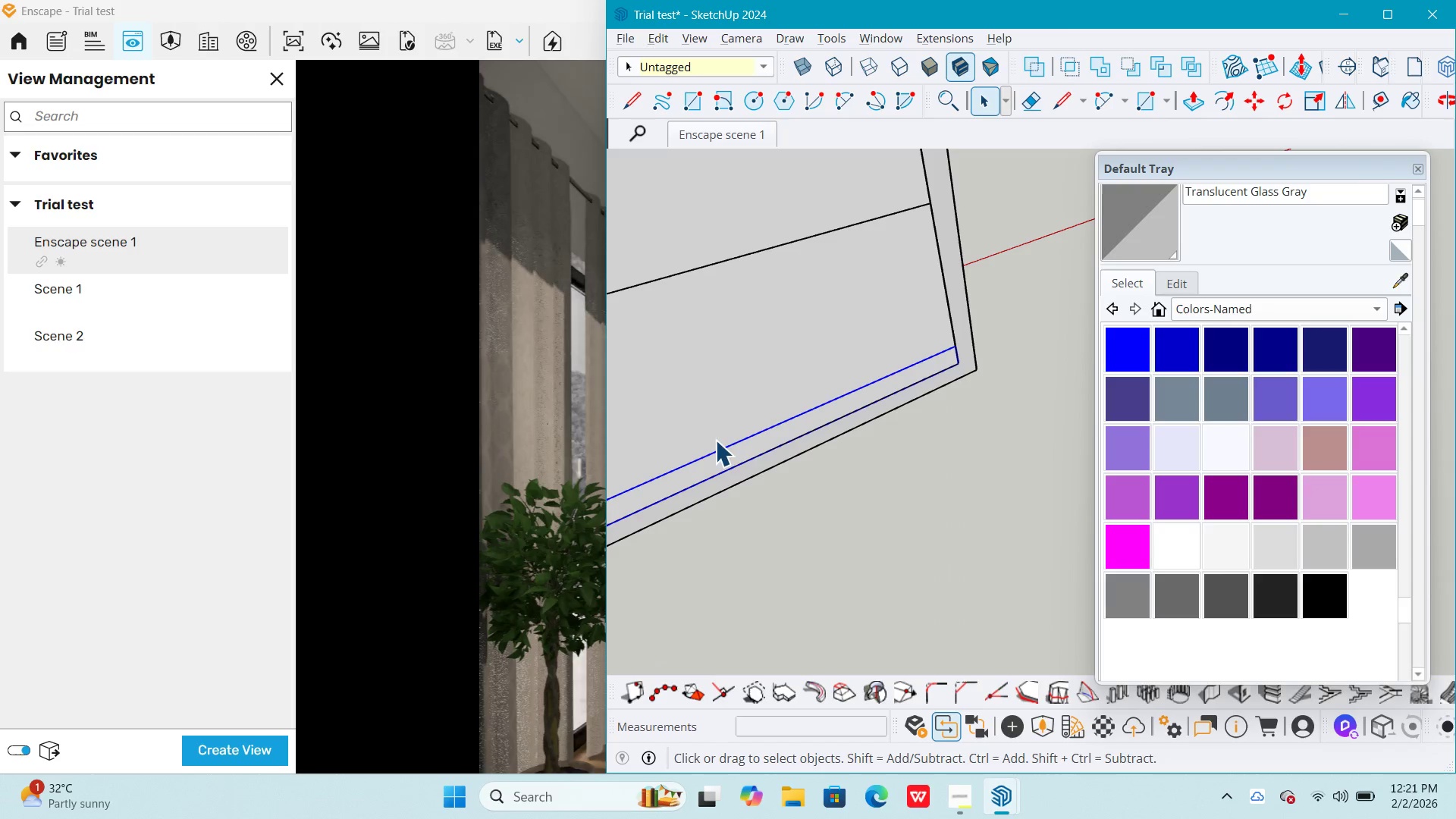 
key(Alt+AltLeft)
 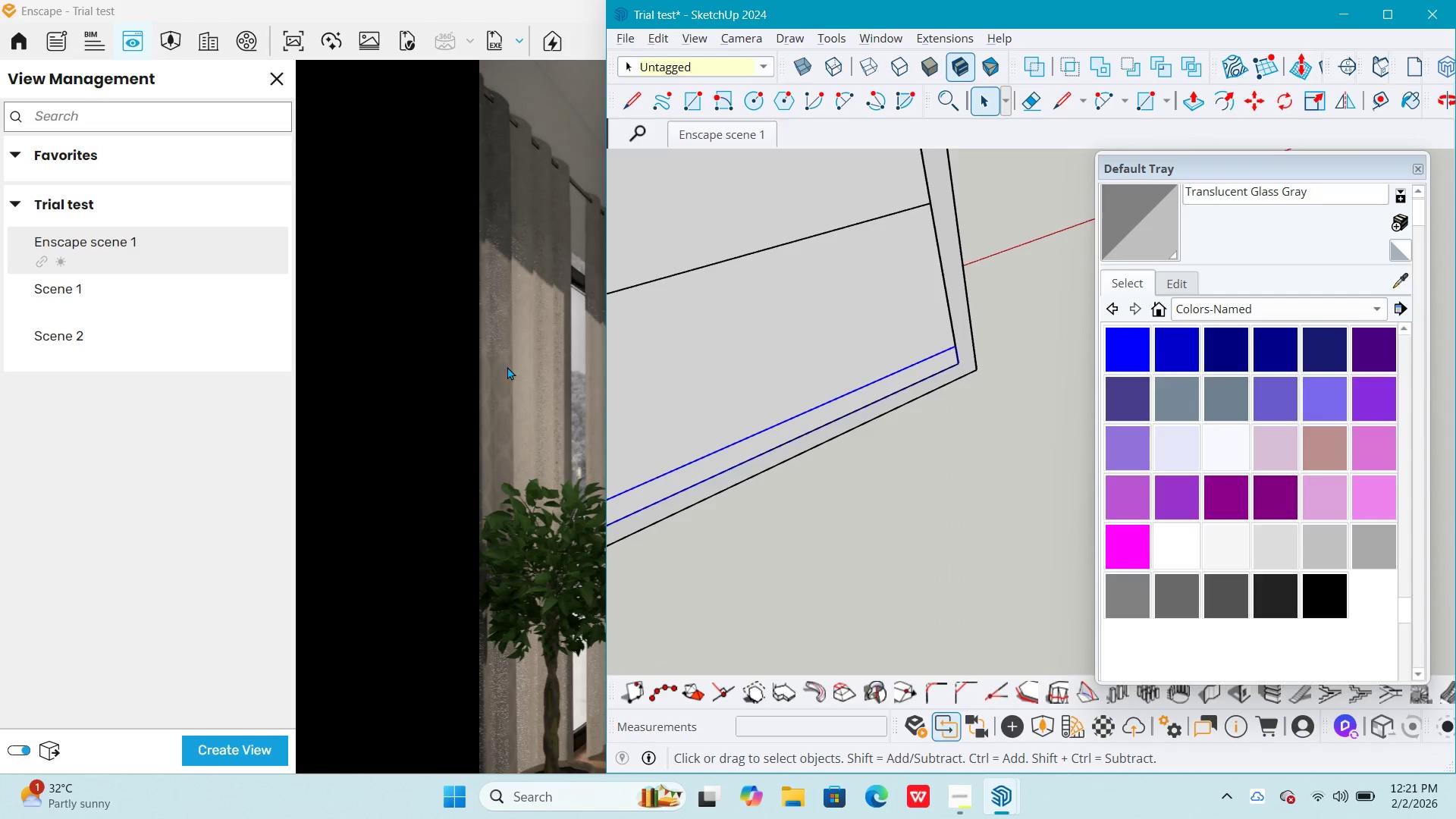 
left_click([503, 365])
 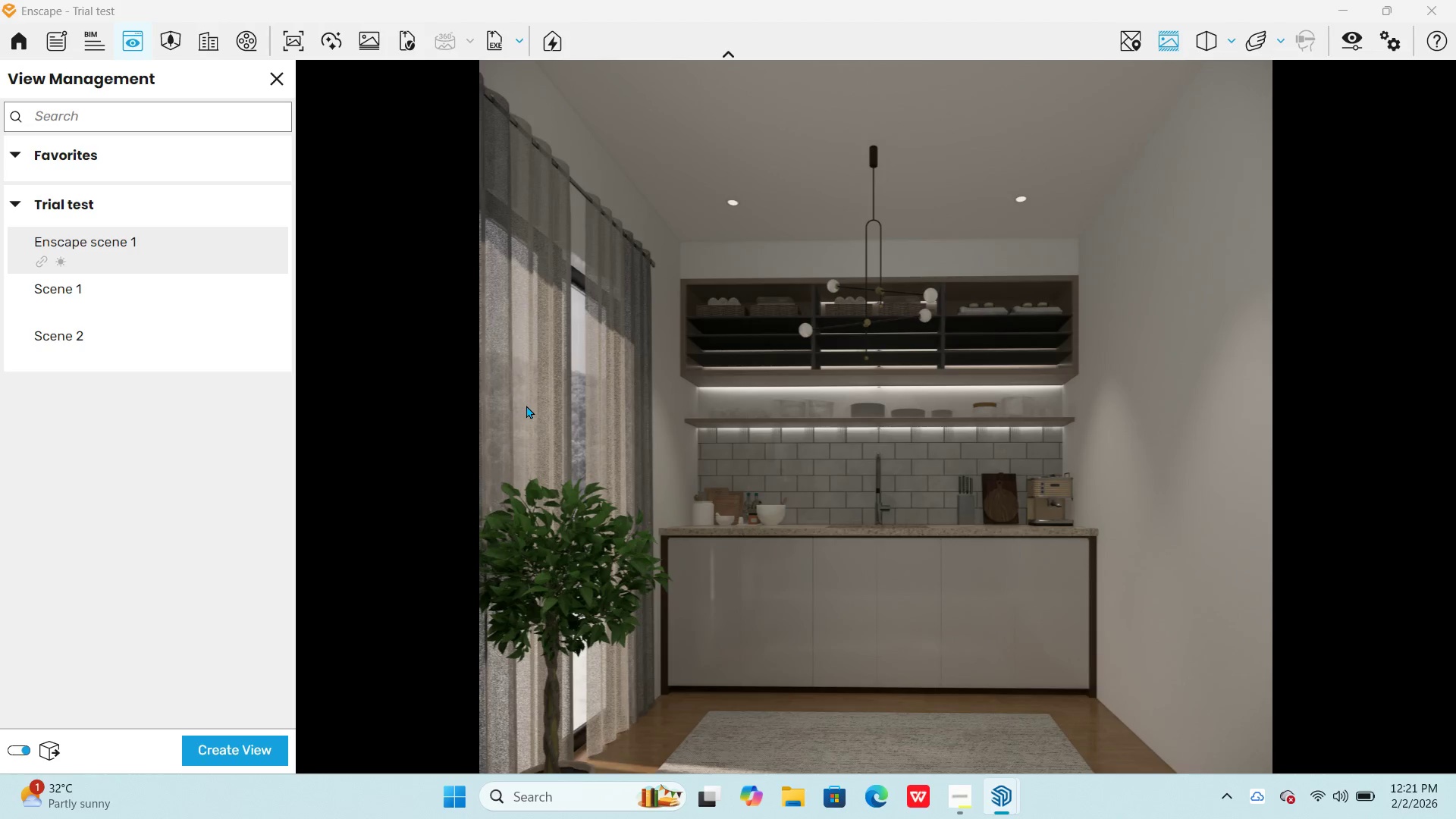 
key(Alt+Tab)
 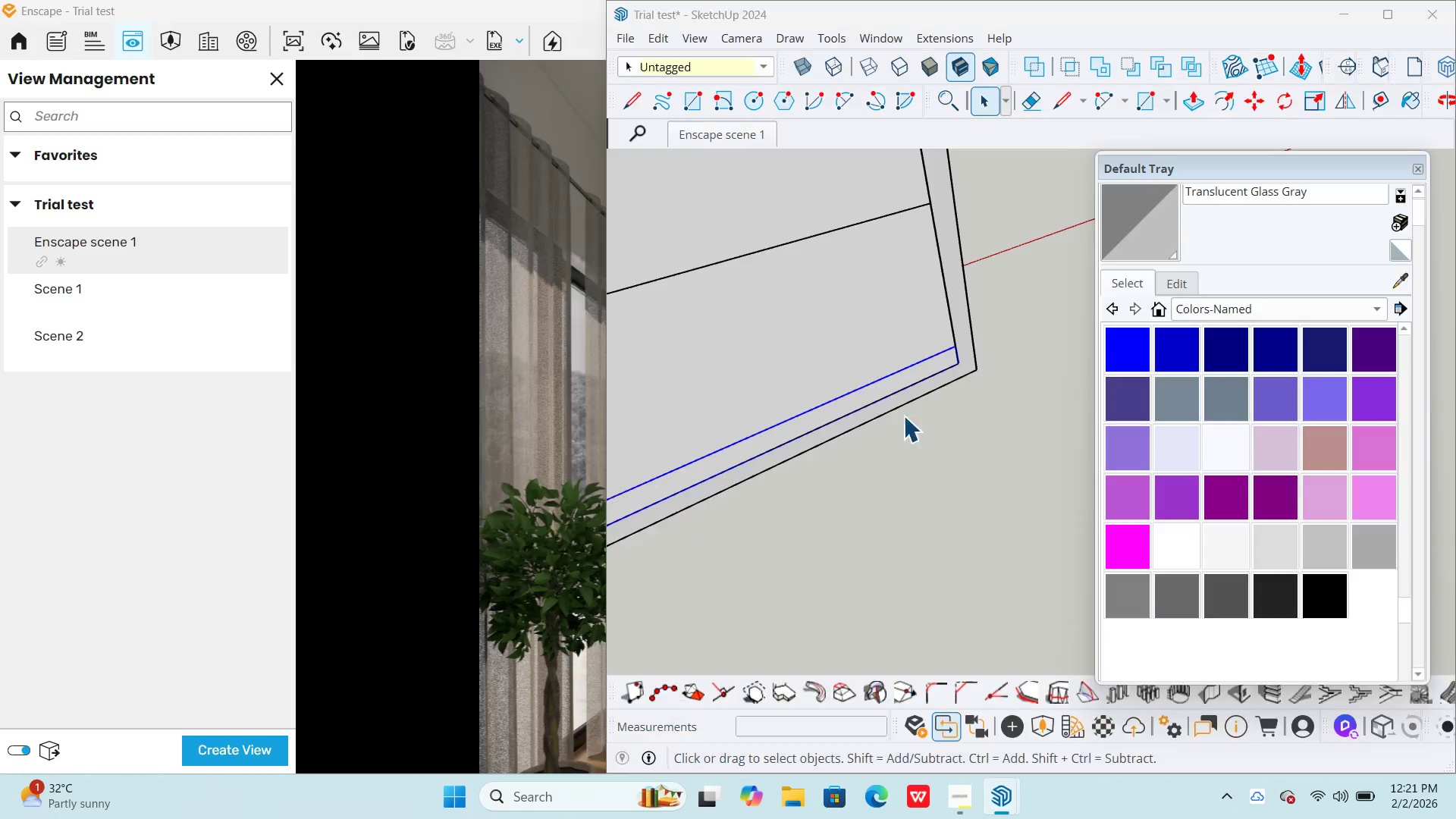 
hold_key(key=ShiftLeft, duration=0.47)
 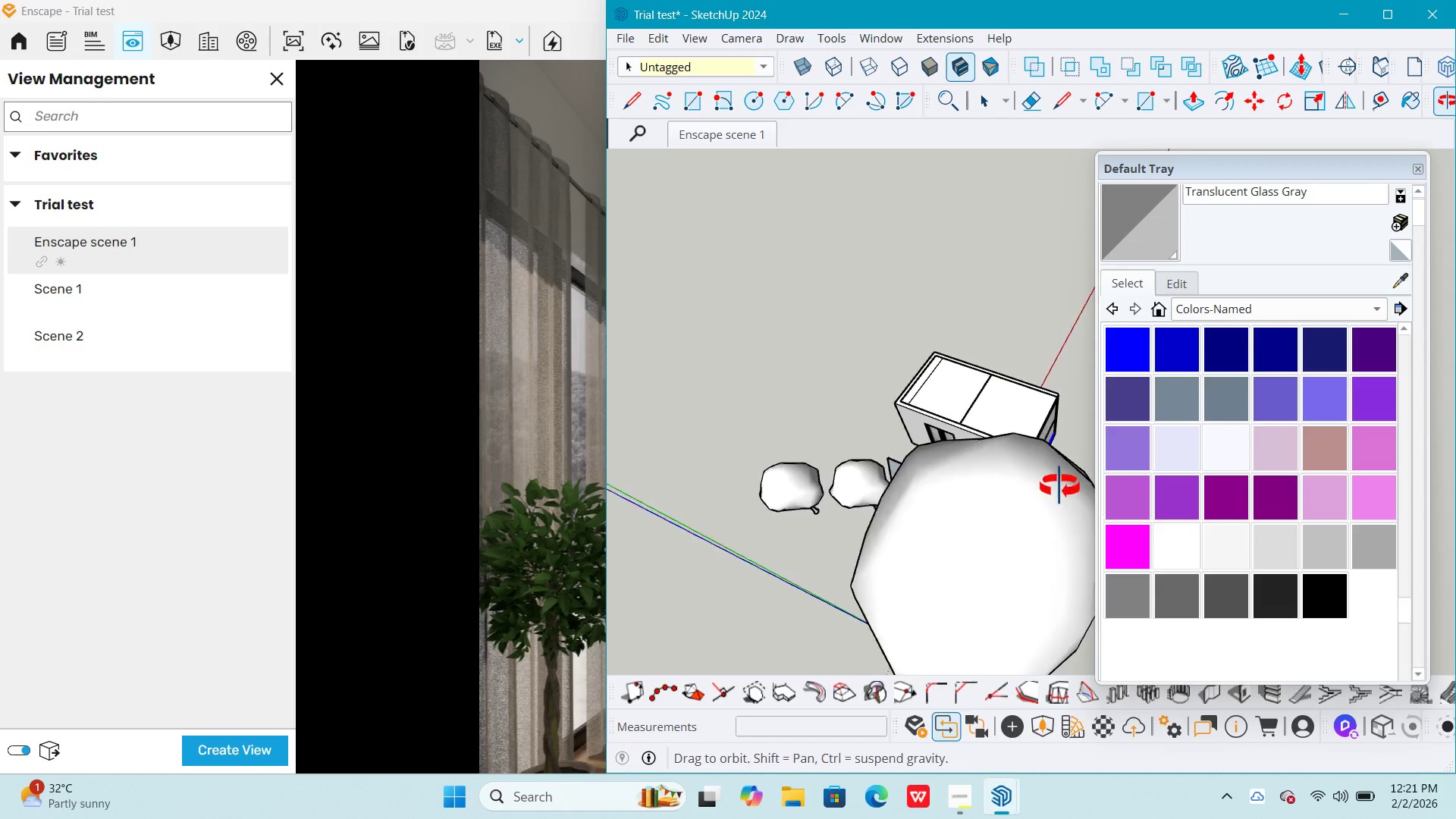 
scroll: coordinate [858, 514], scroll_direction: down, amount: 25.0
 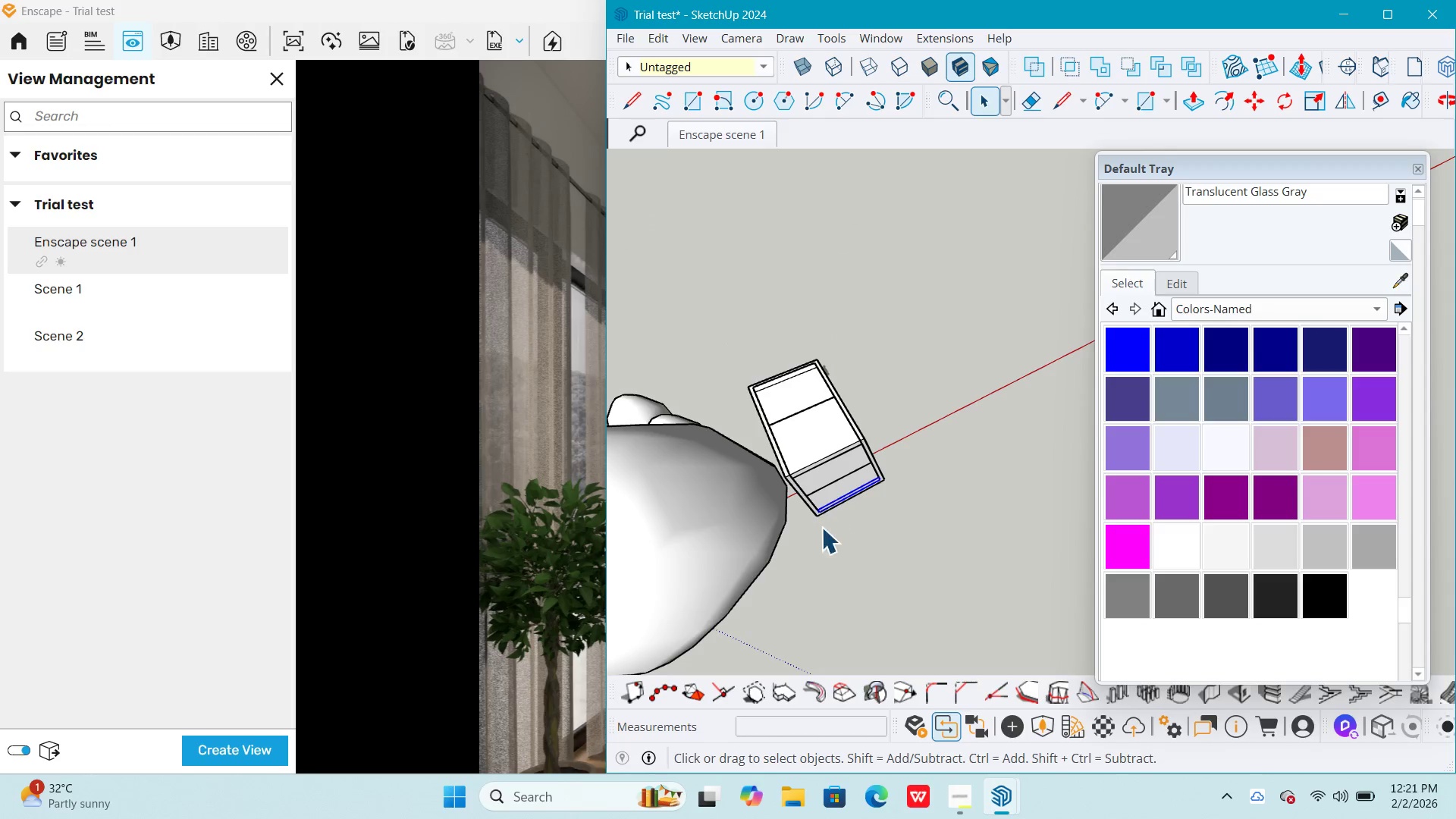 
scroll: coordinate [933, 519], scroll_direction: up, amount: 5.0
 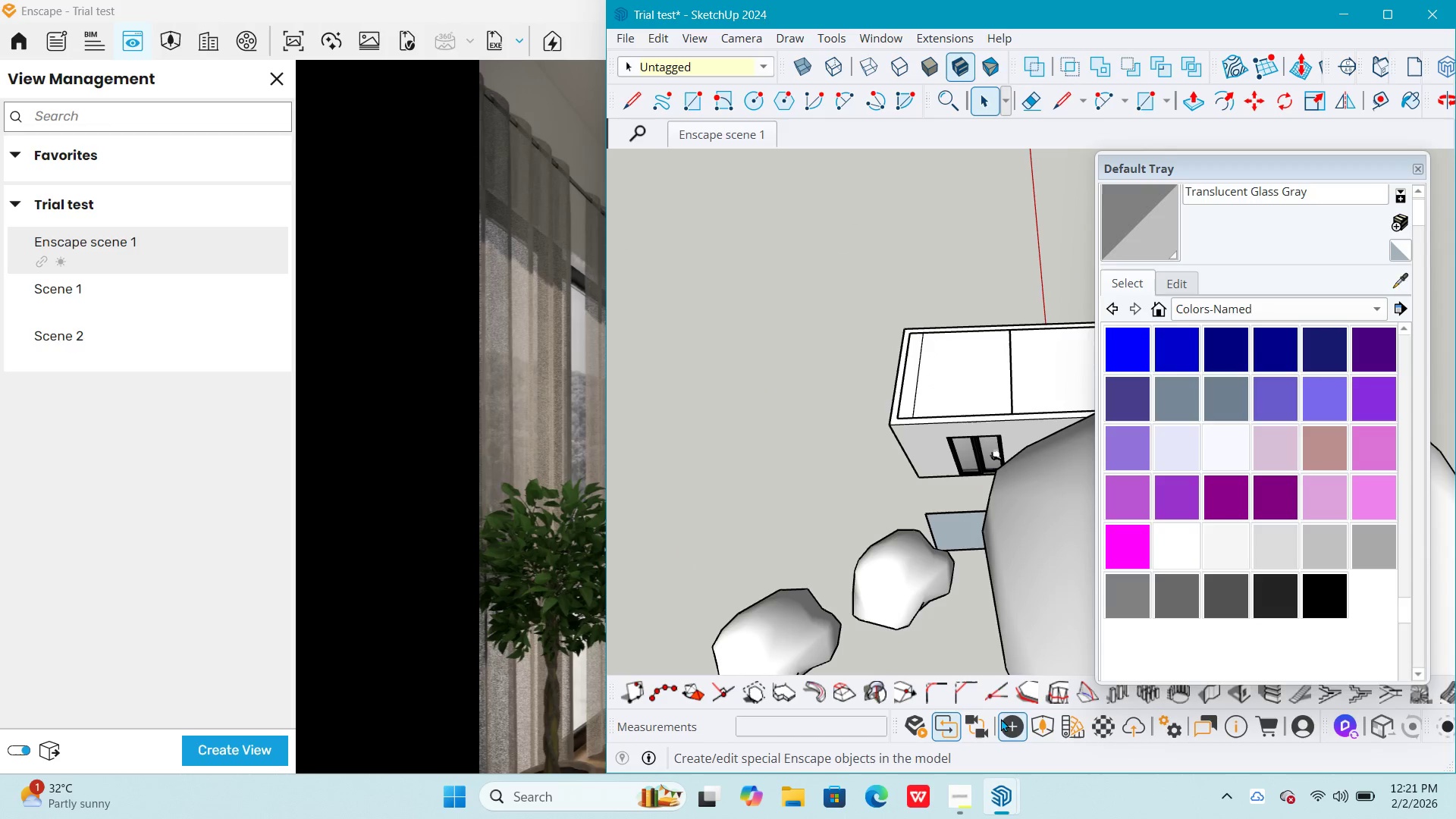 
left_click([1010, 724])
 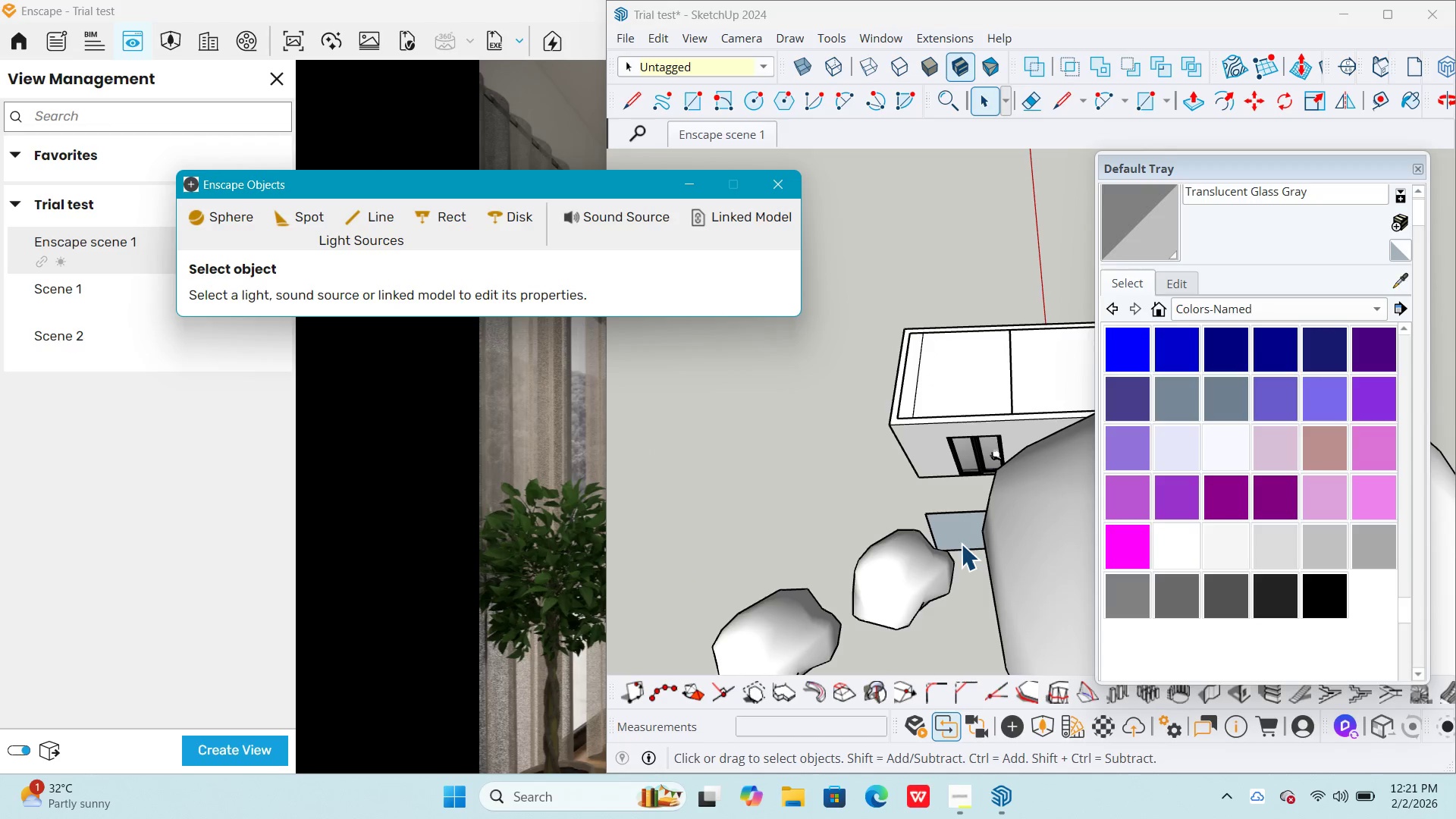 
left_click([960, 535])
 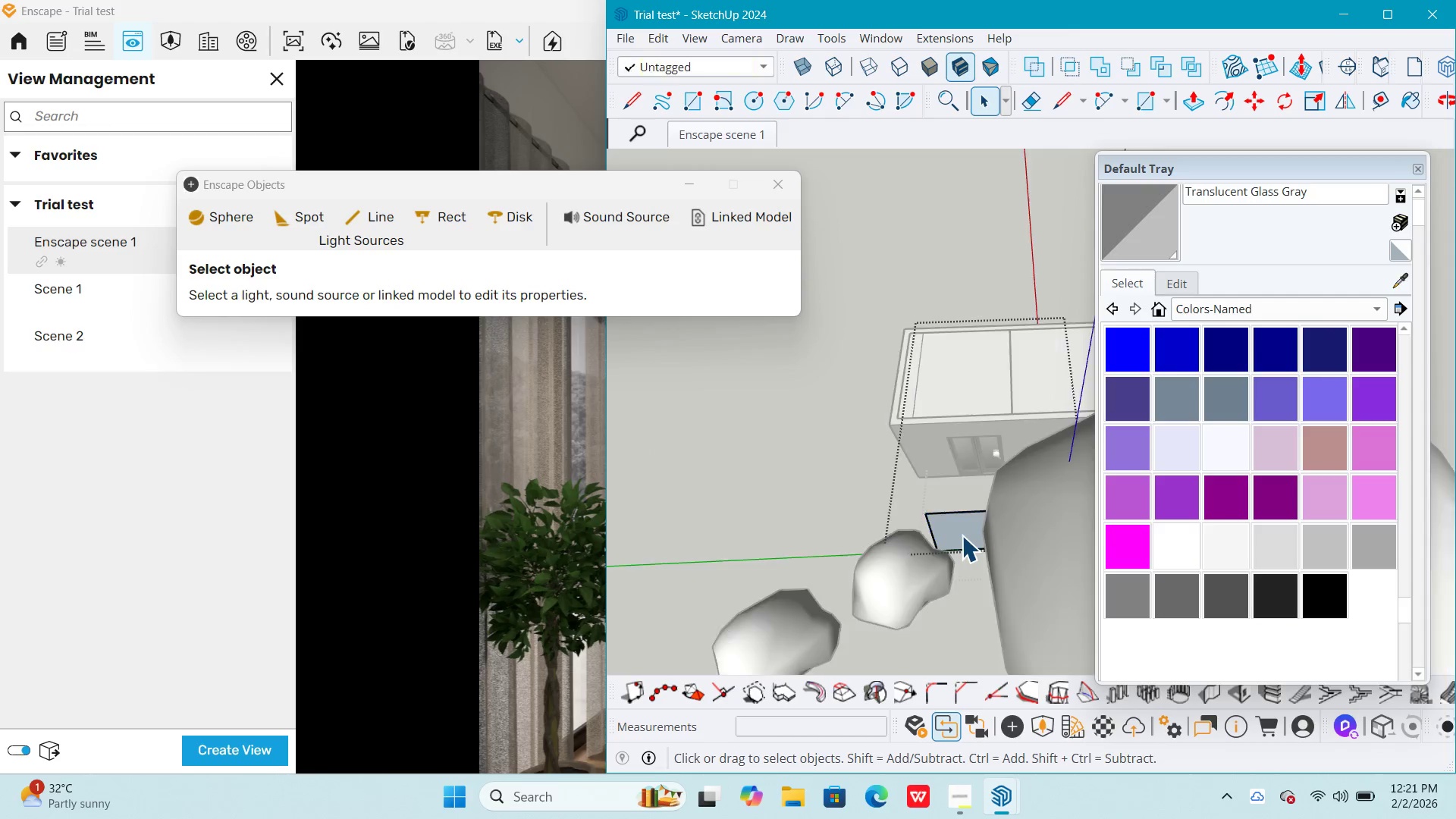 
triple_click([962, 535])
 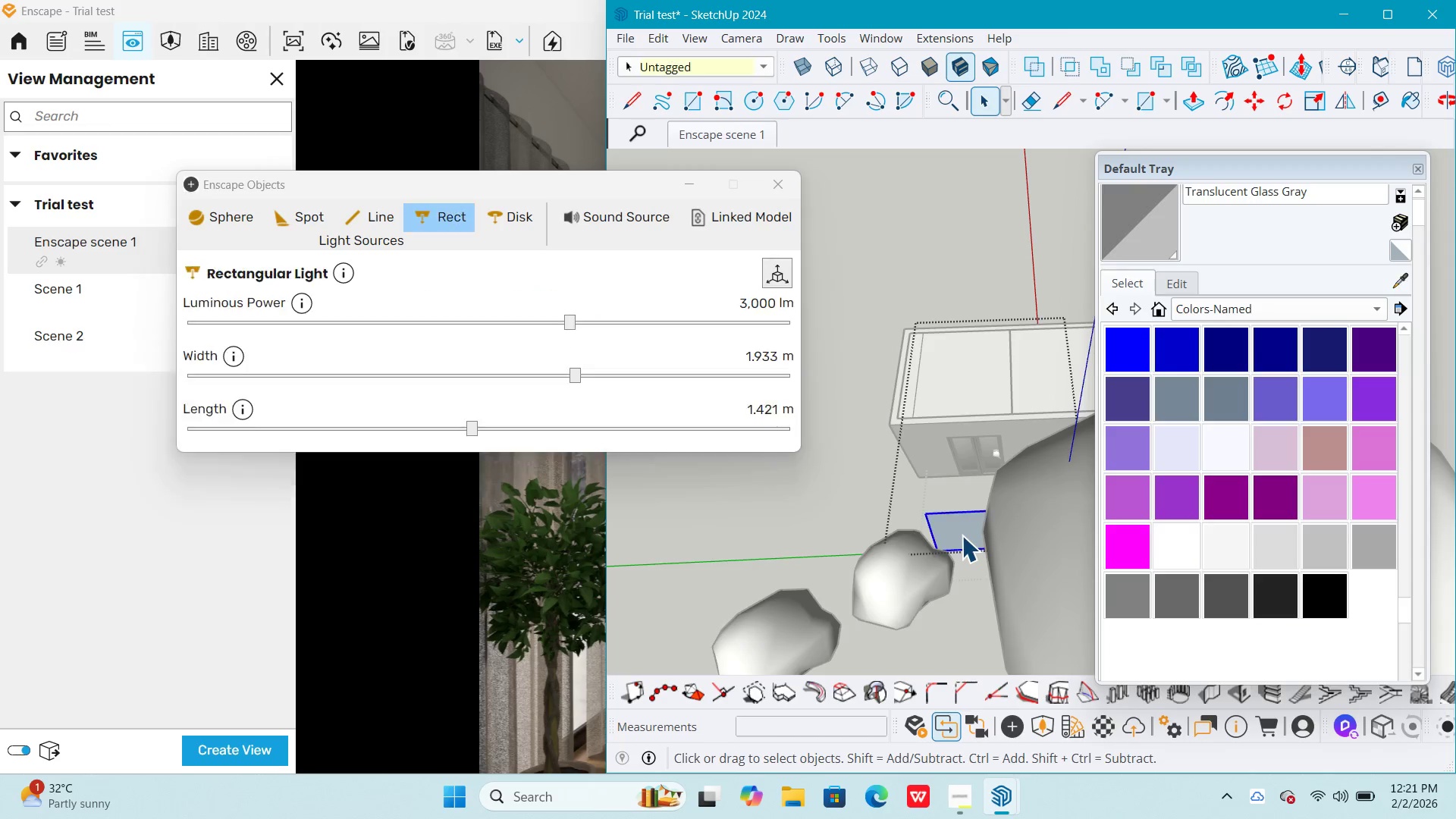 
triple_click([962, 535])
 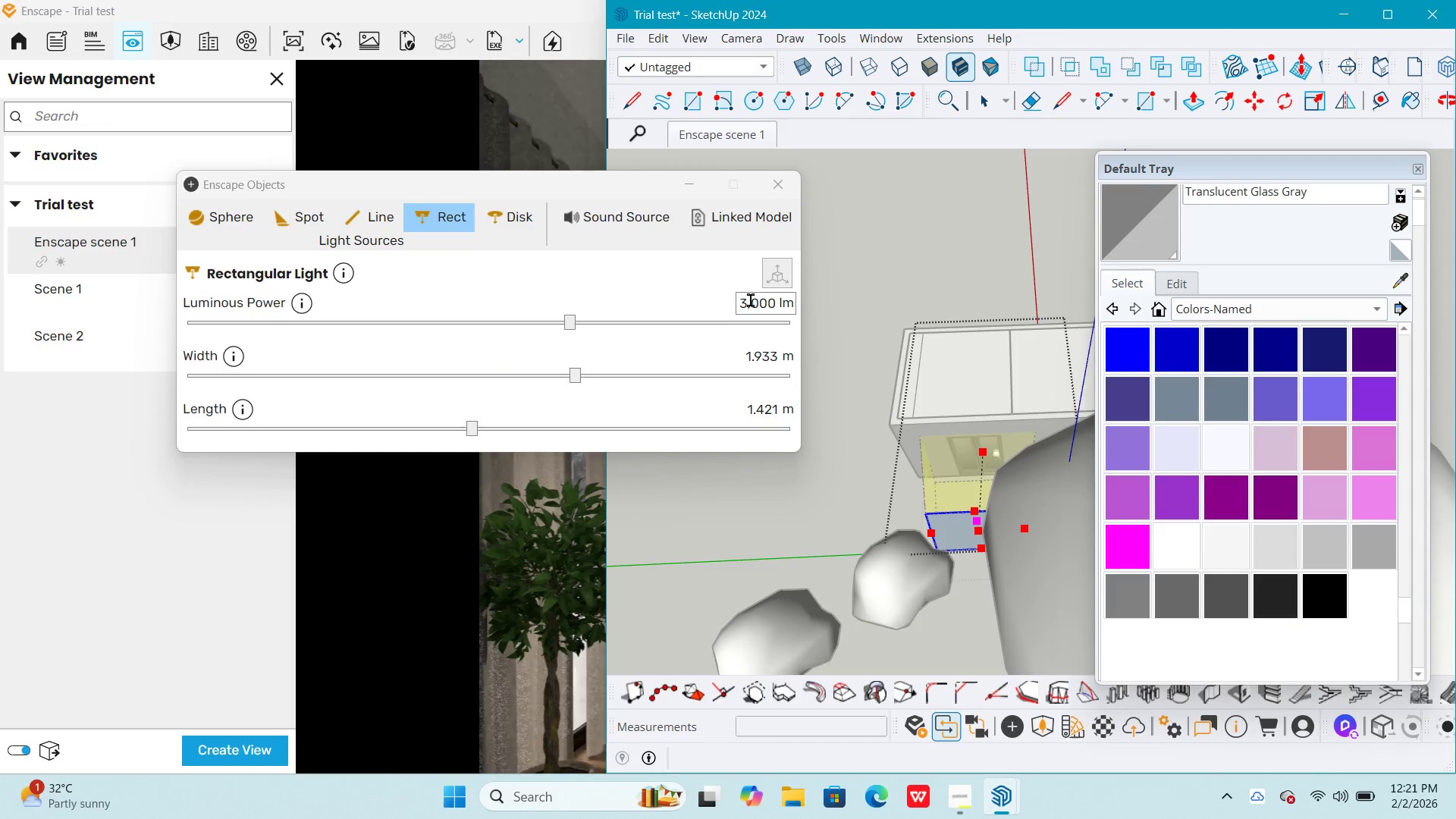 
double_click([751, 300])
 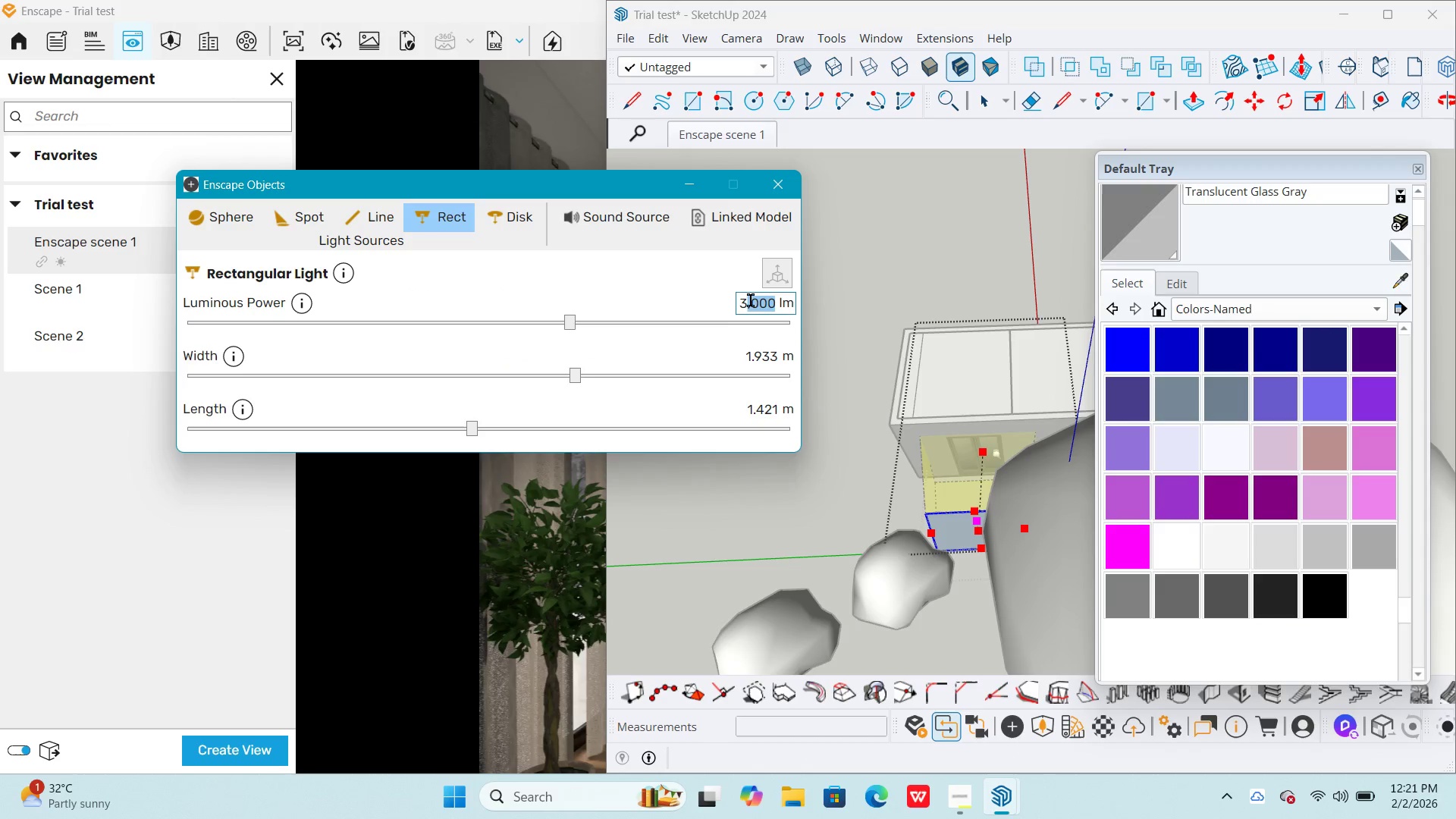 
triple_click([751, 300])
 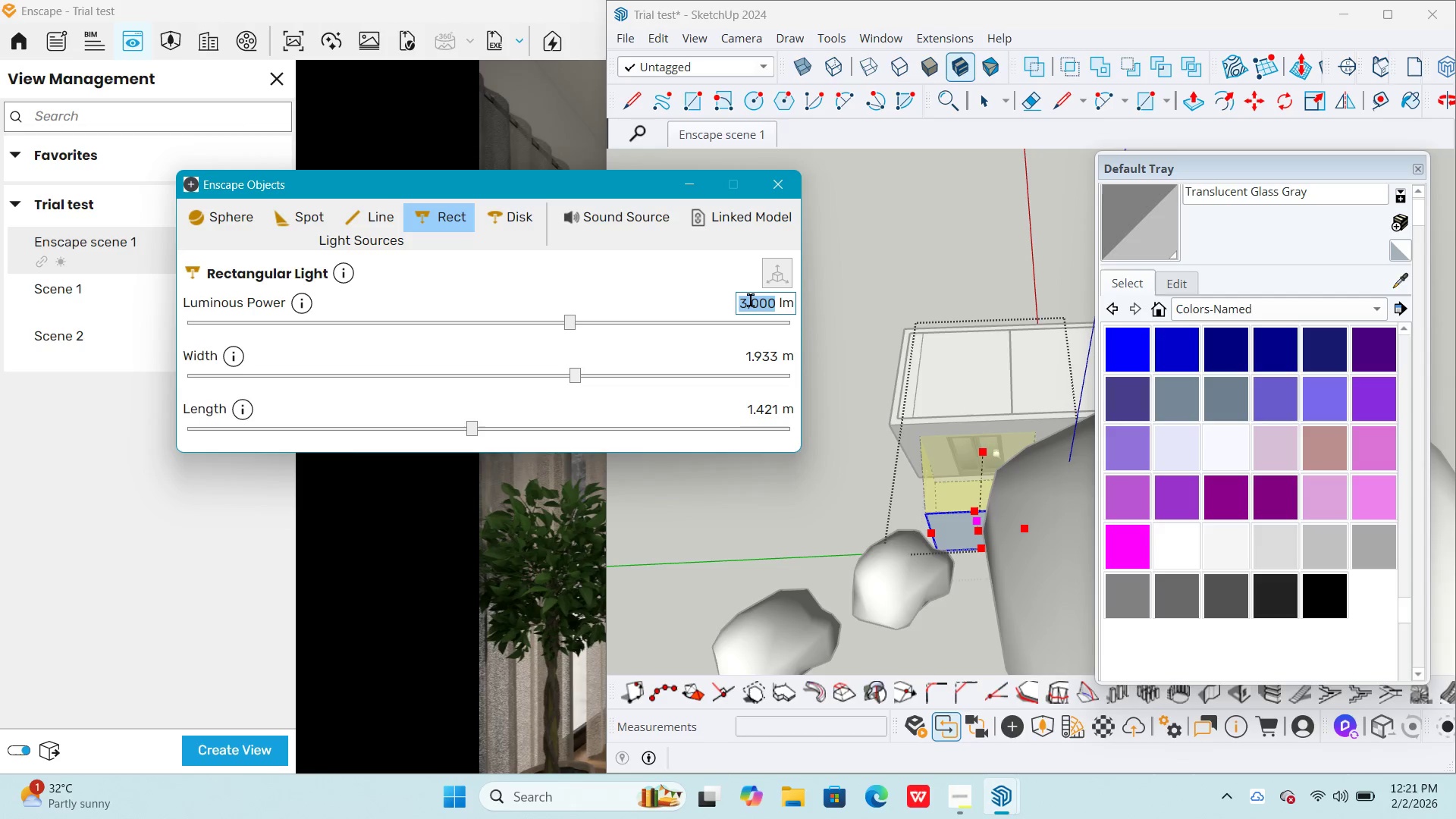 
key(Numpad5)
 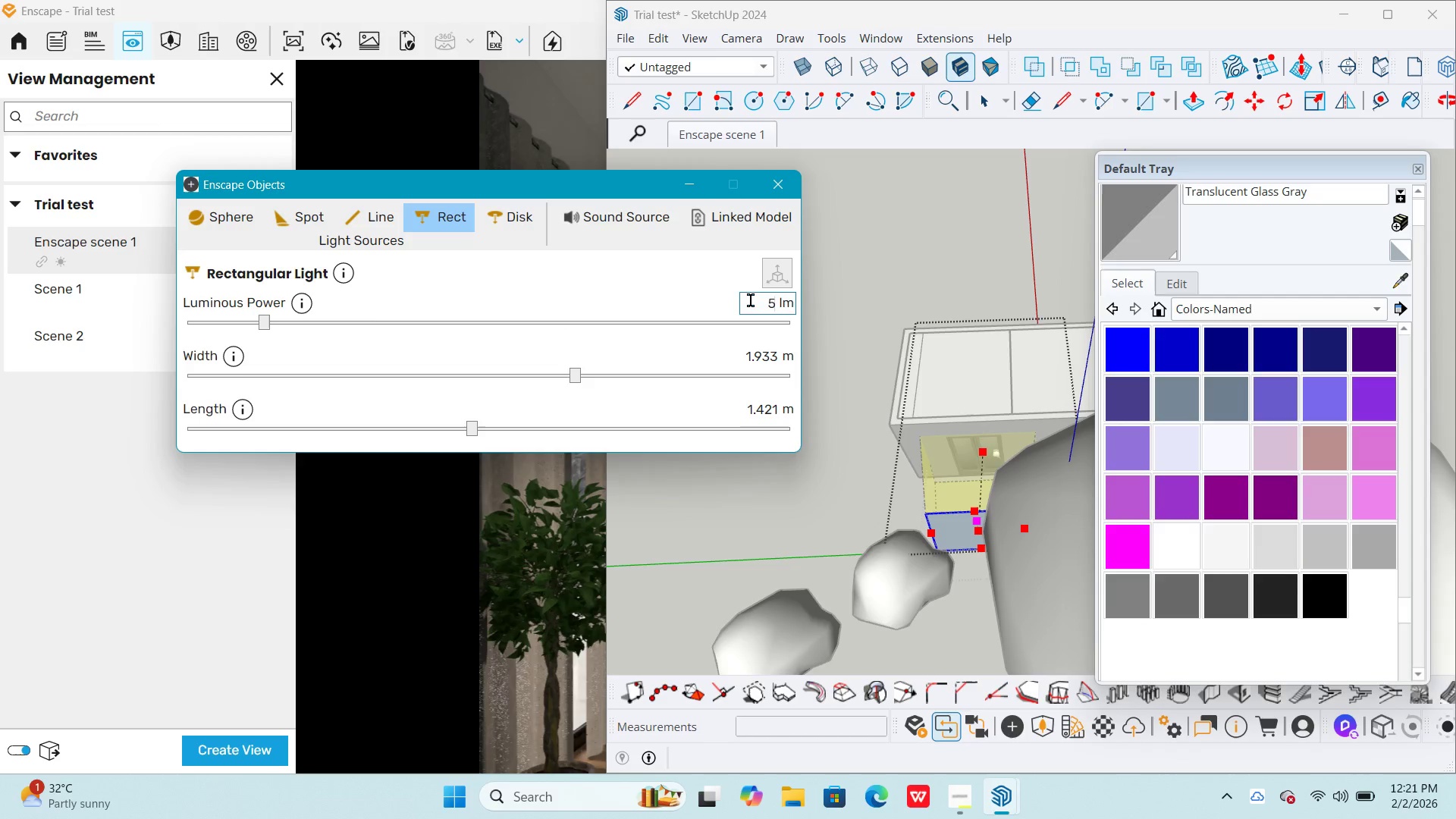 
key(Numpad0)
 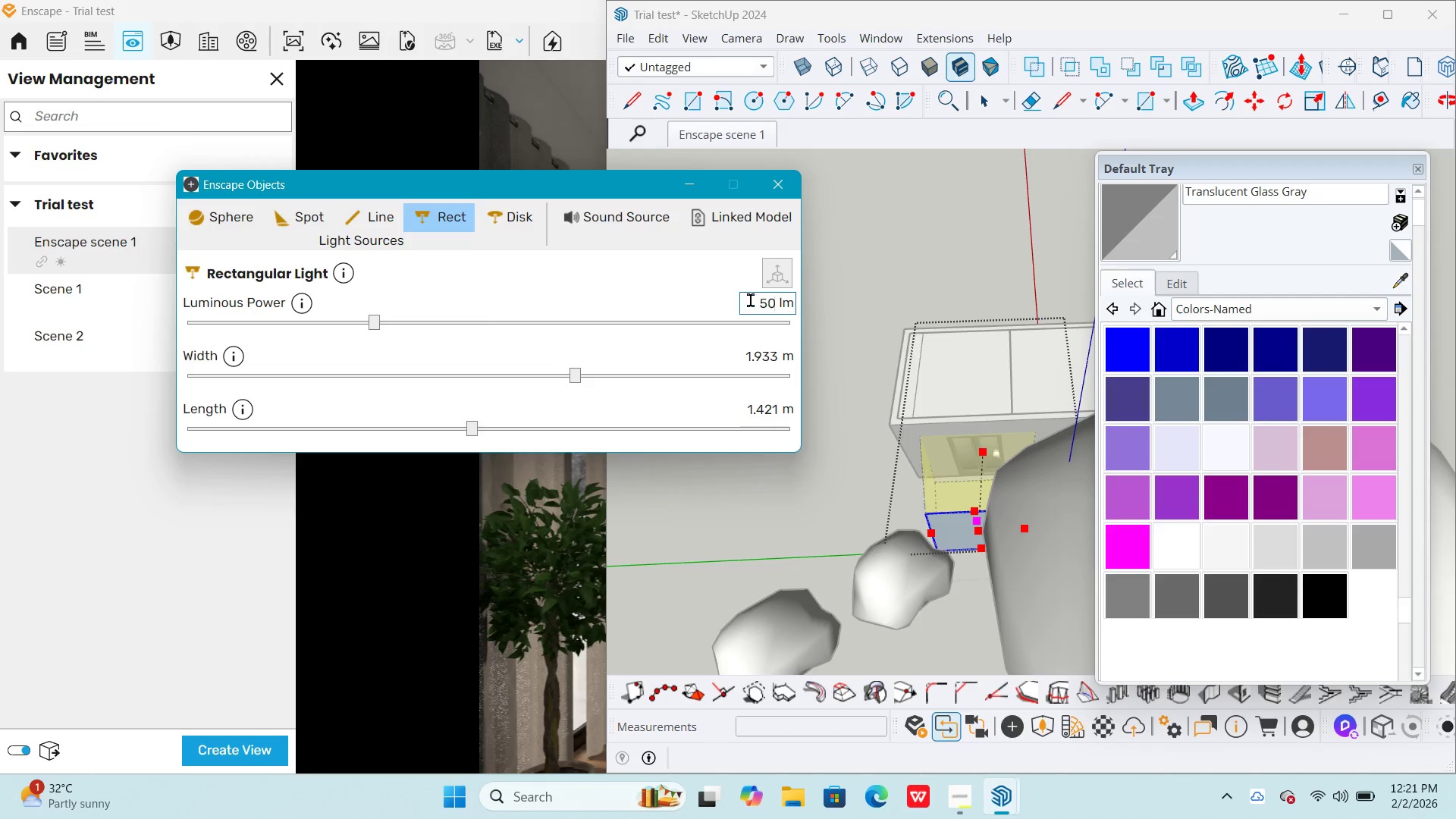 
key(Numpad0)
 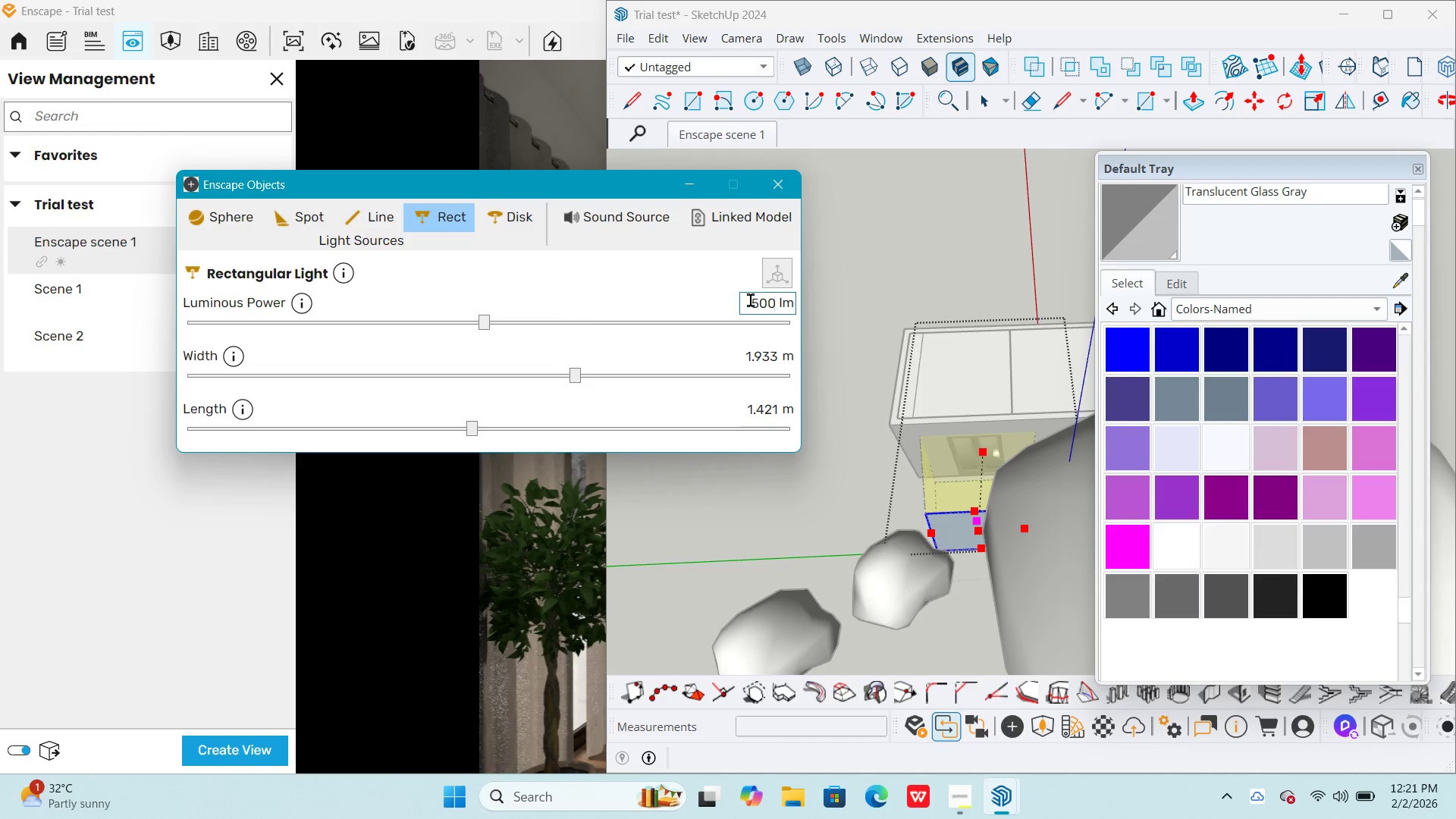 
key(Numpad0)
 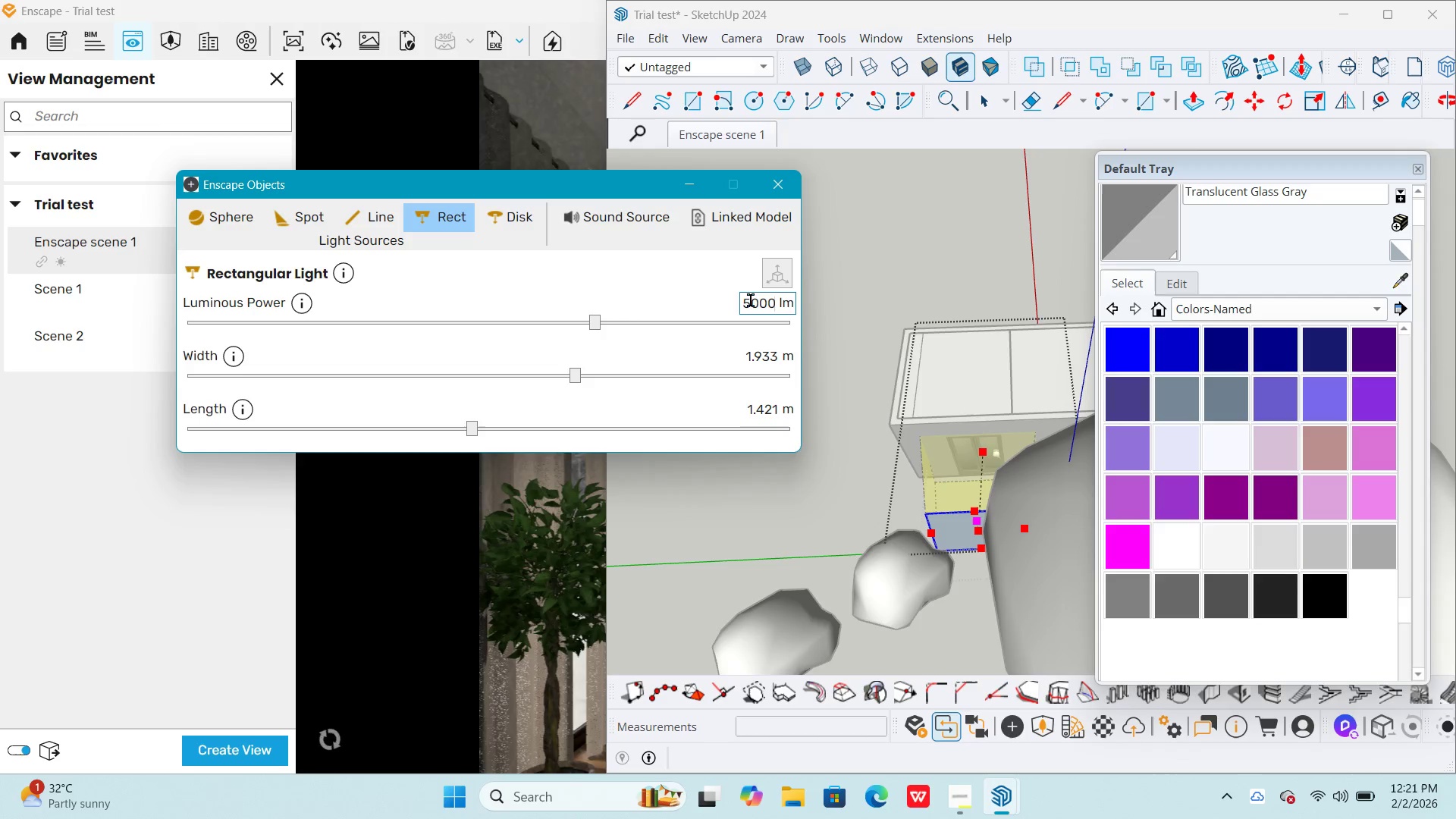 
key(NumpadEnter)
 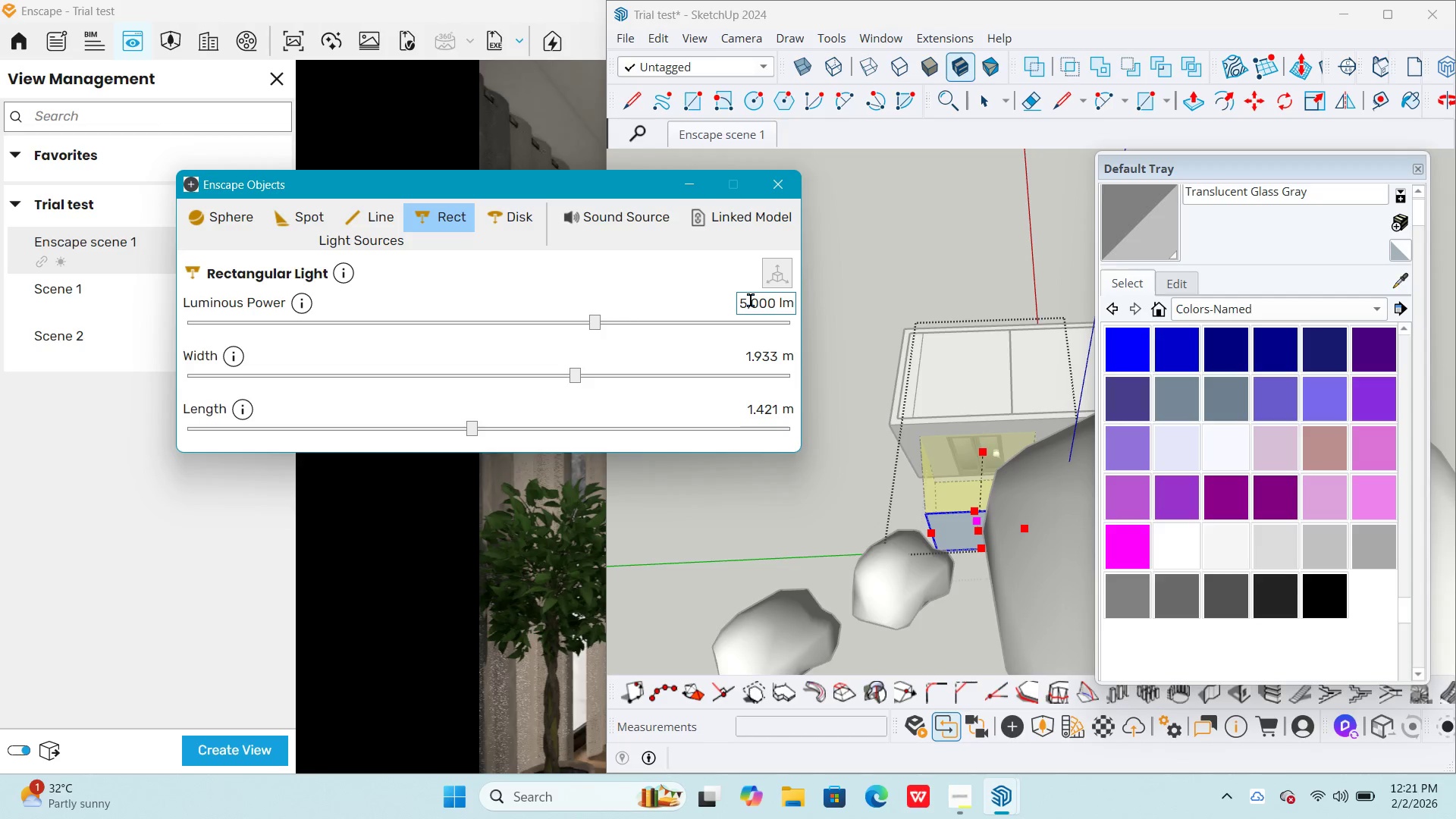 
key(Alt+Tab)
 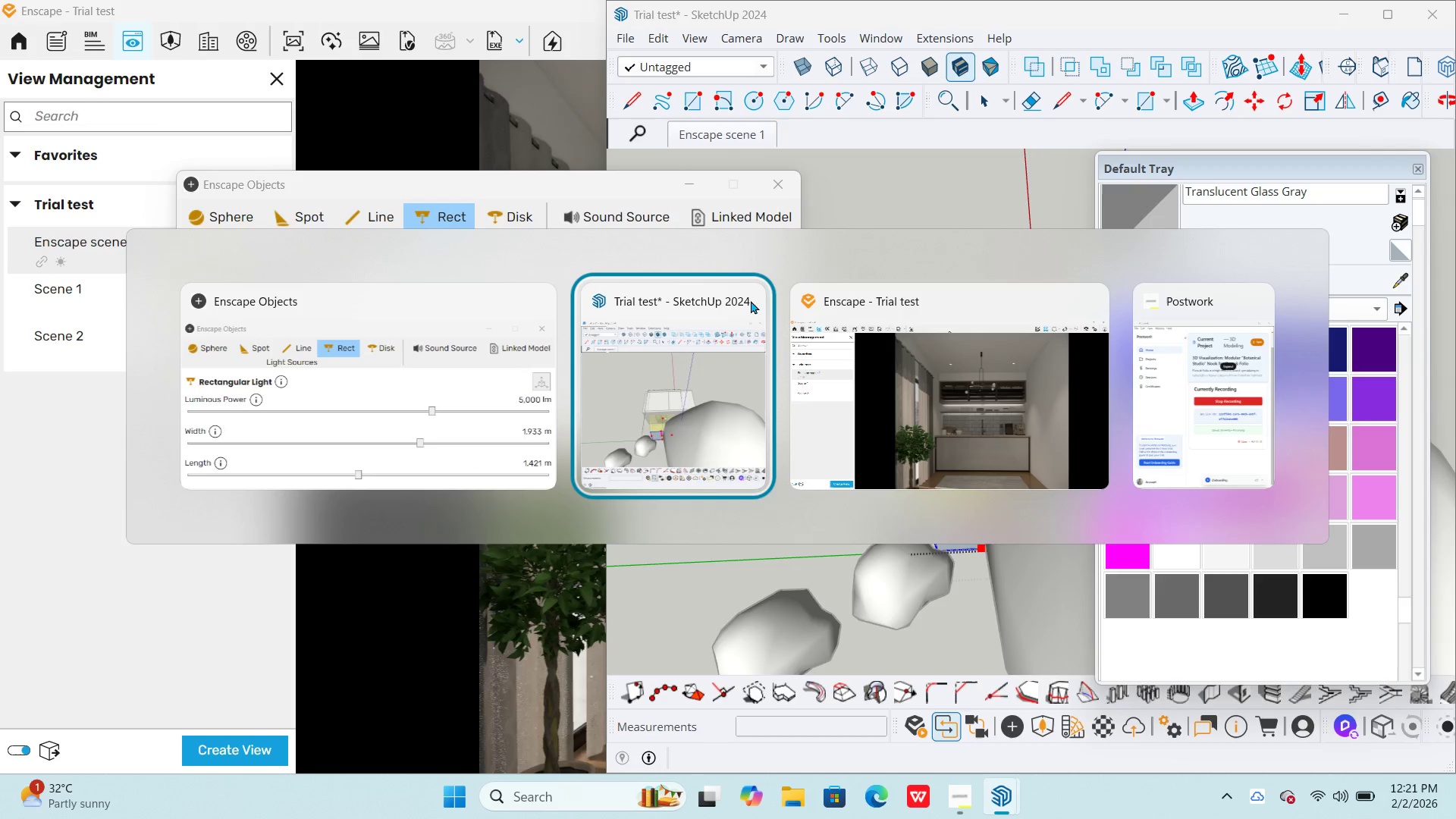 
key(Alt+Tab)